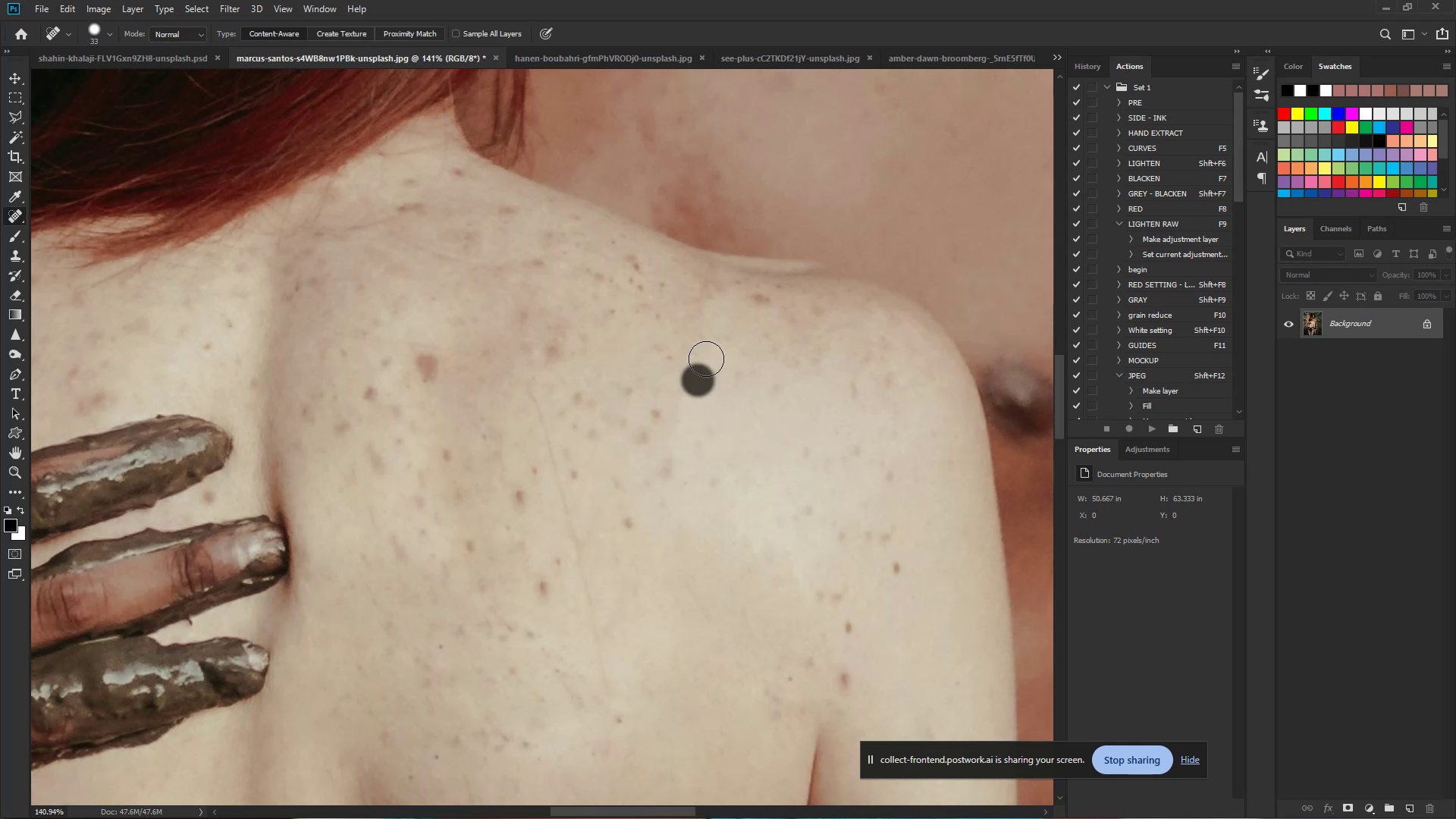 
left_click_drag(start_coordinate=[756, 301], to_coordinate=[762, 301])
 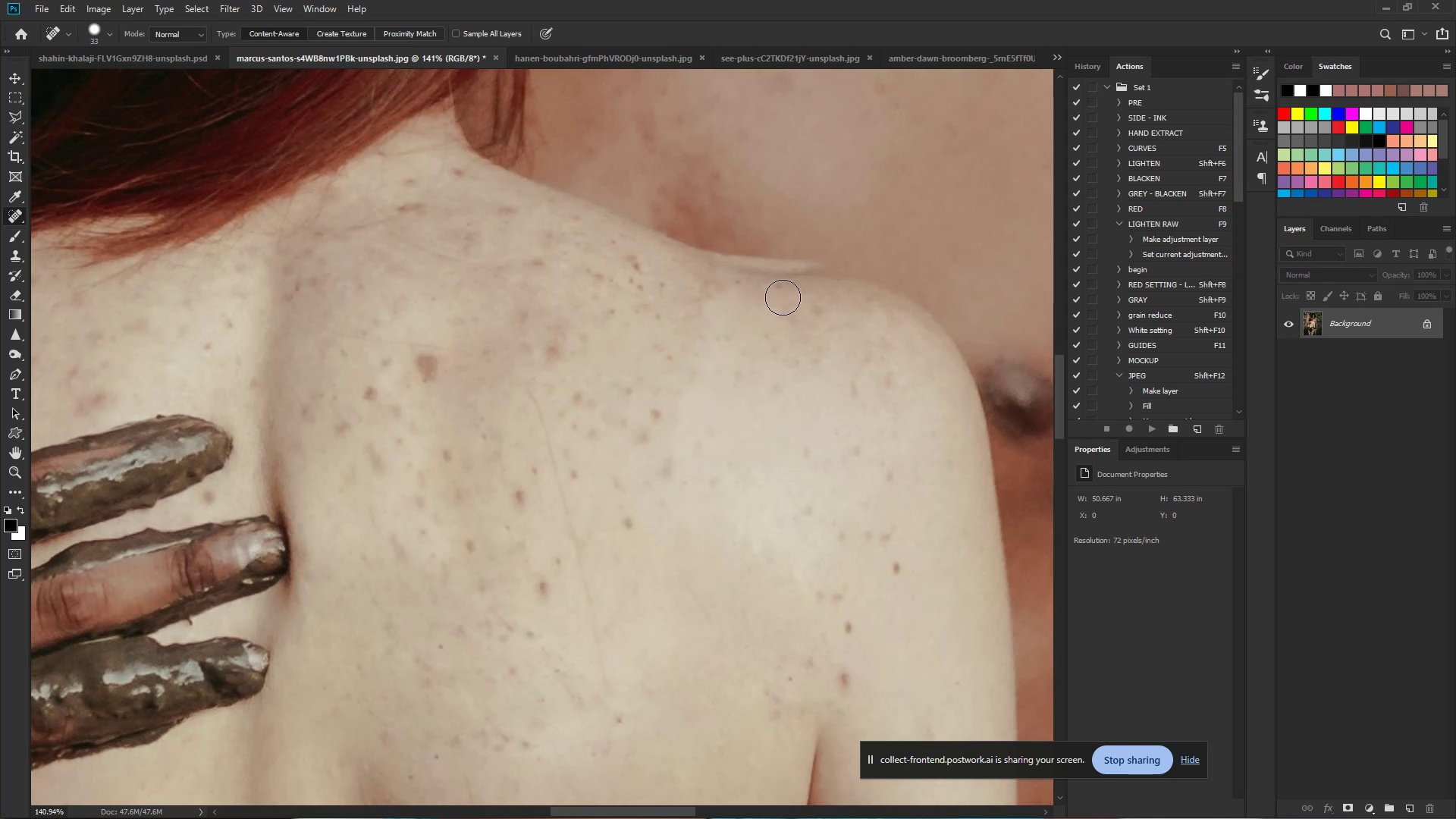 
left_click([783, 297])
 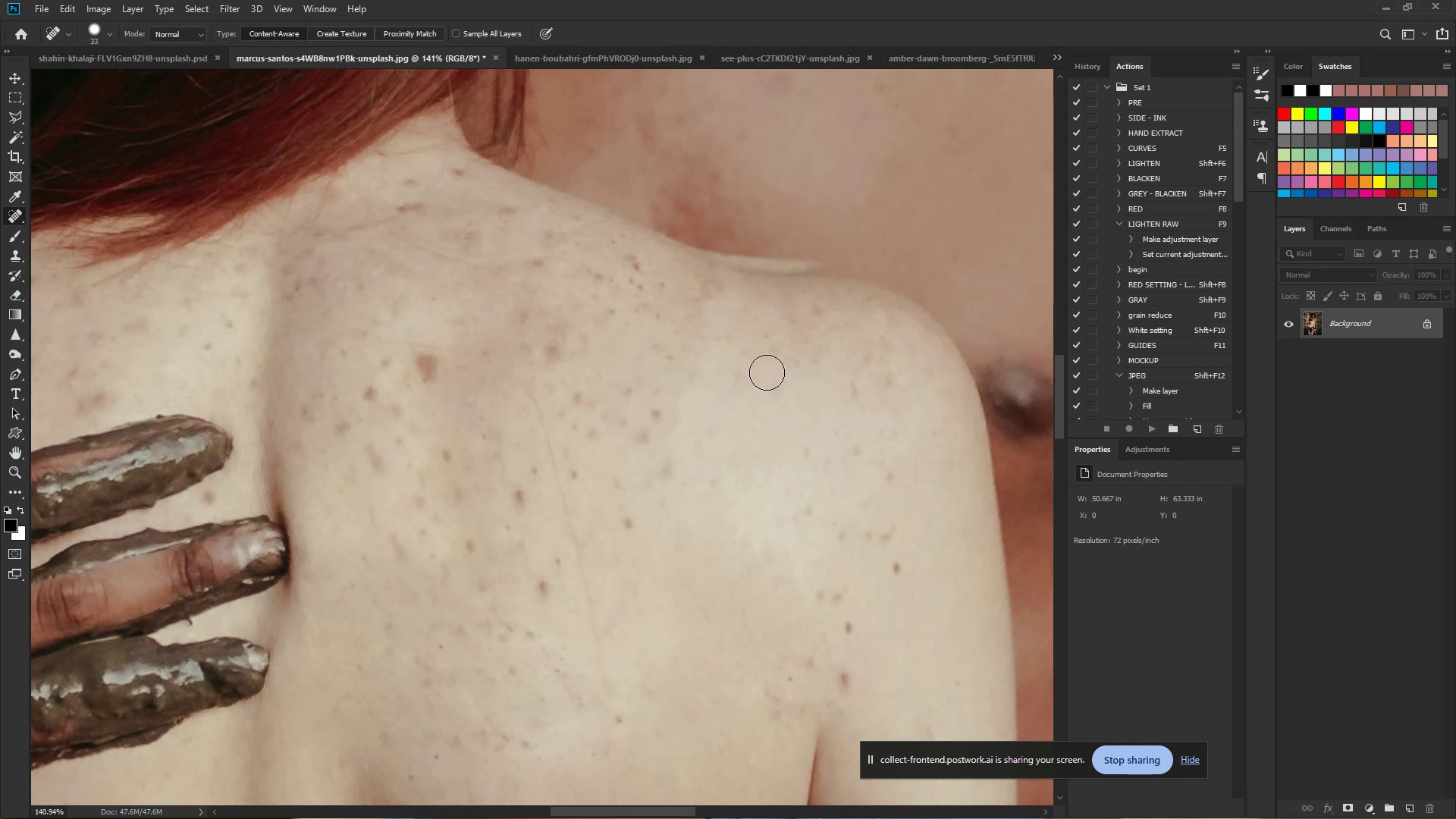 
key(Control+Z)
 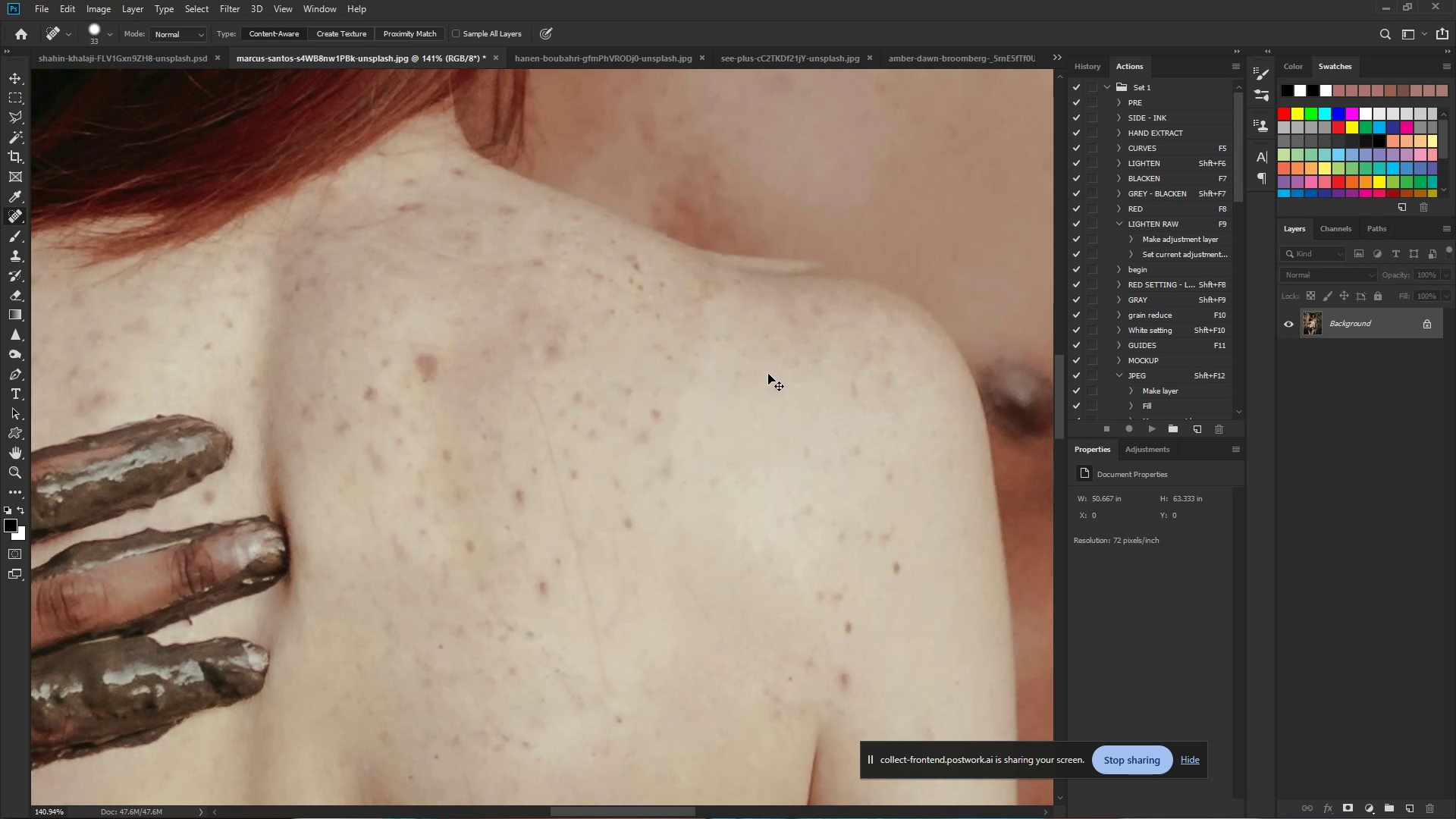 
key(Control+Z)
 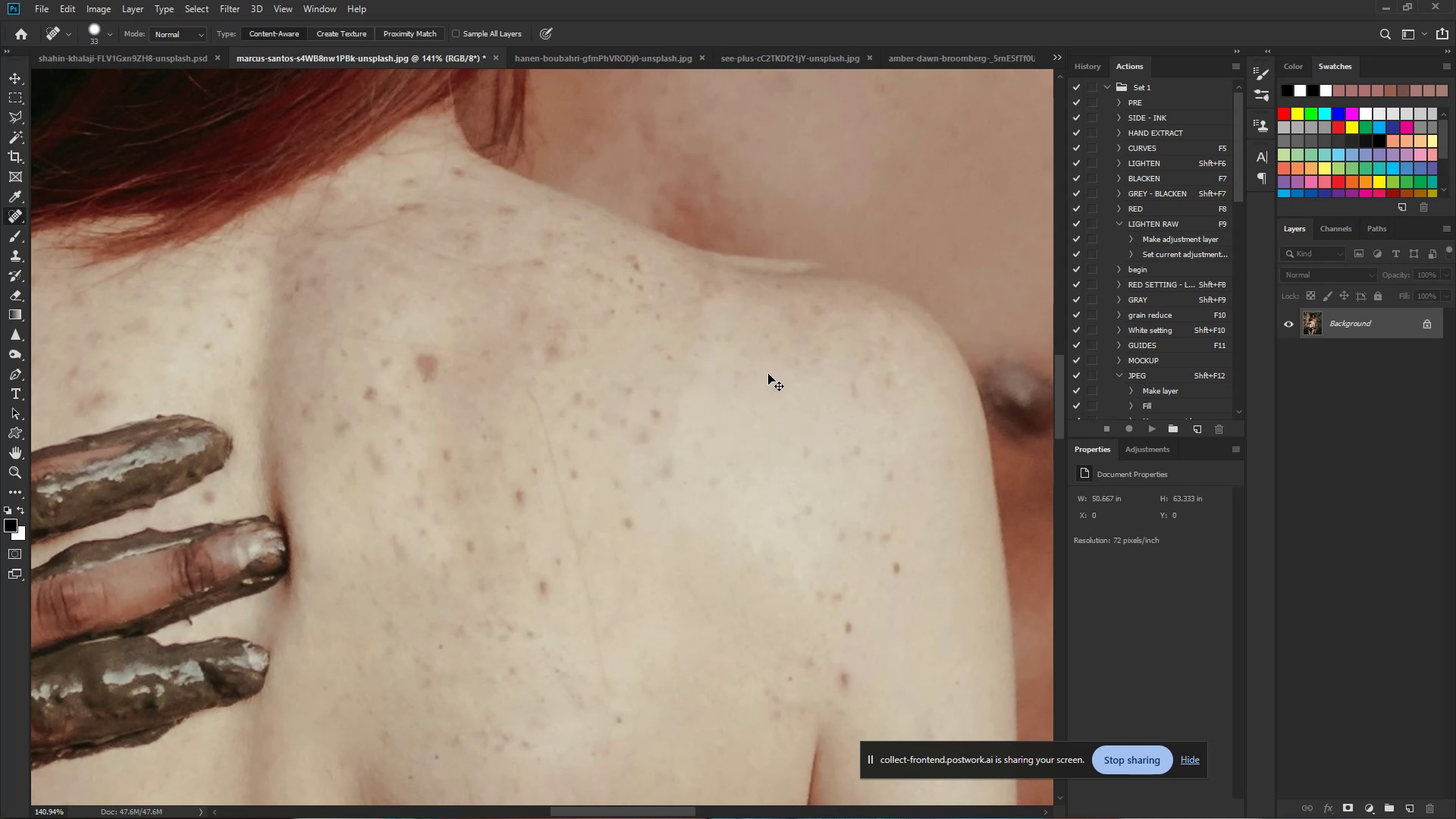 
key(Control+Z)
 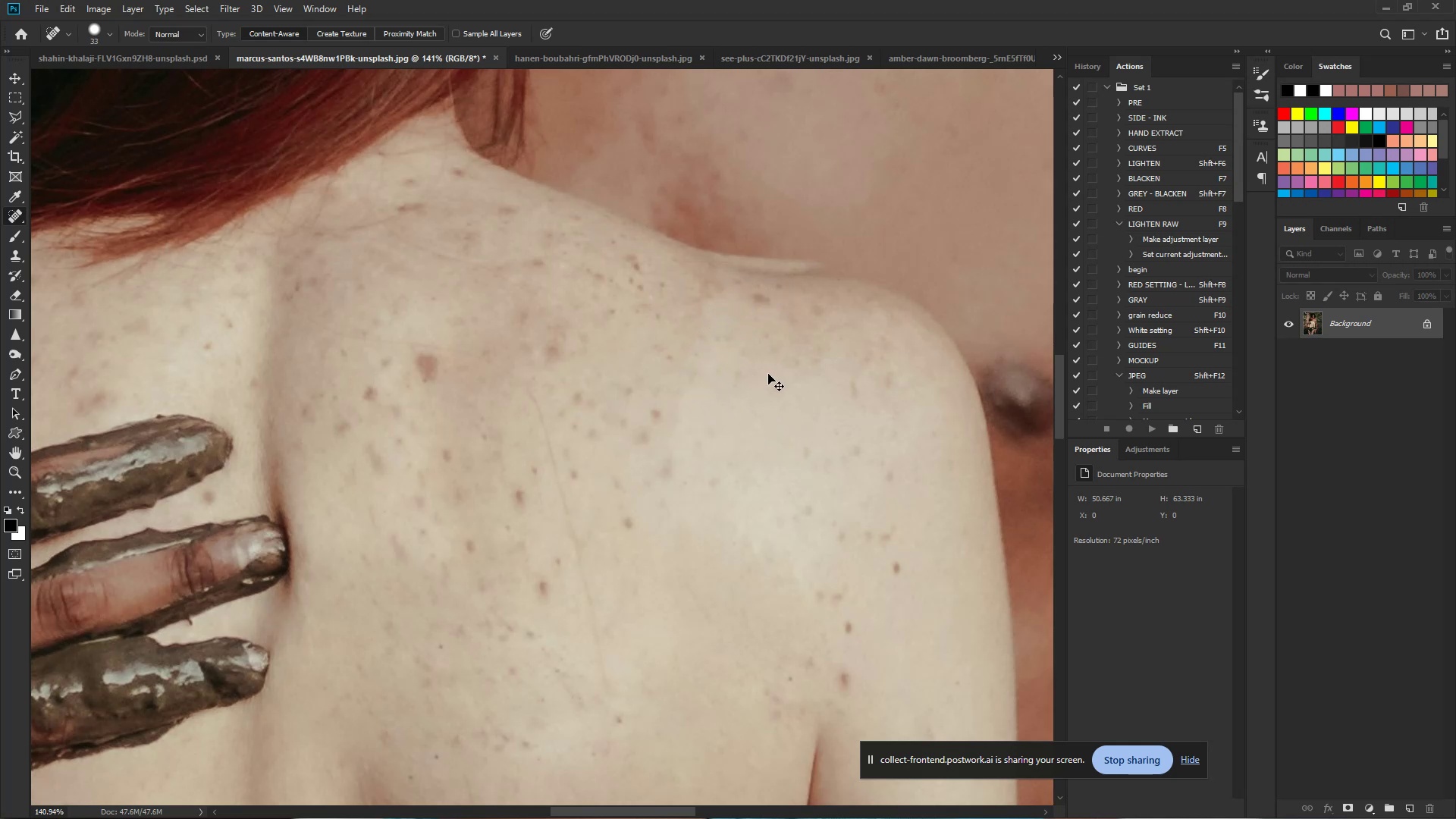 
key(Control+Z)
 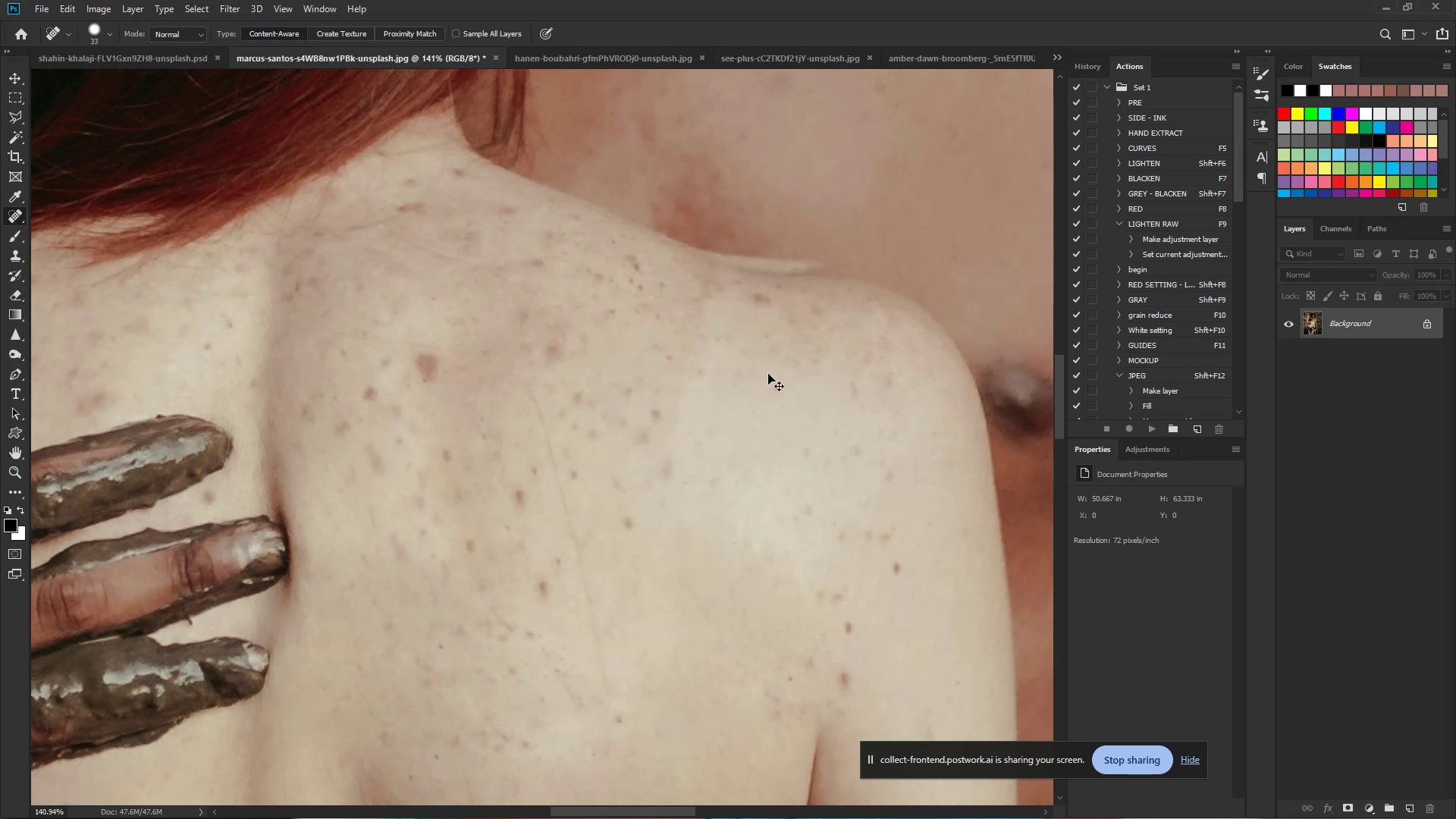 
key(Control+Z)
 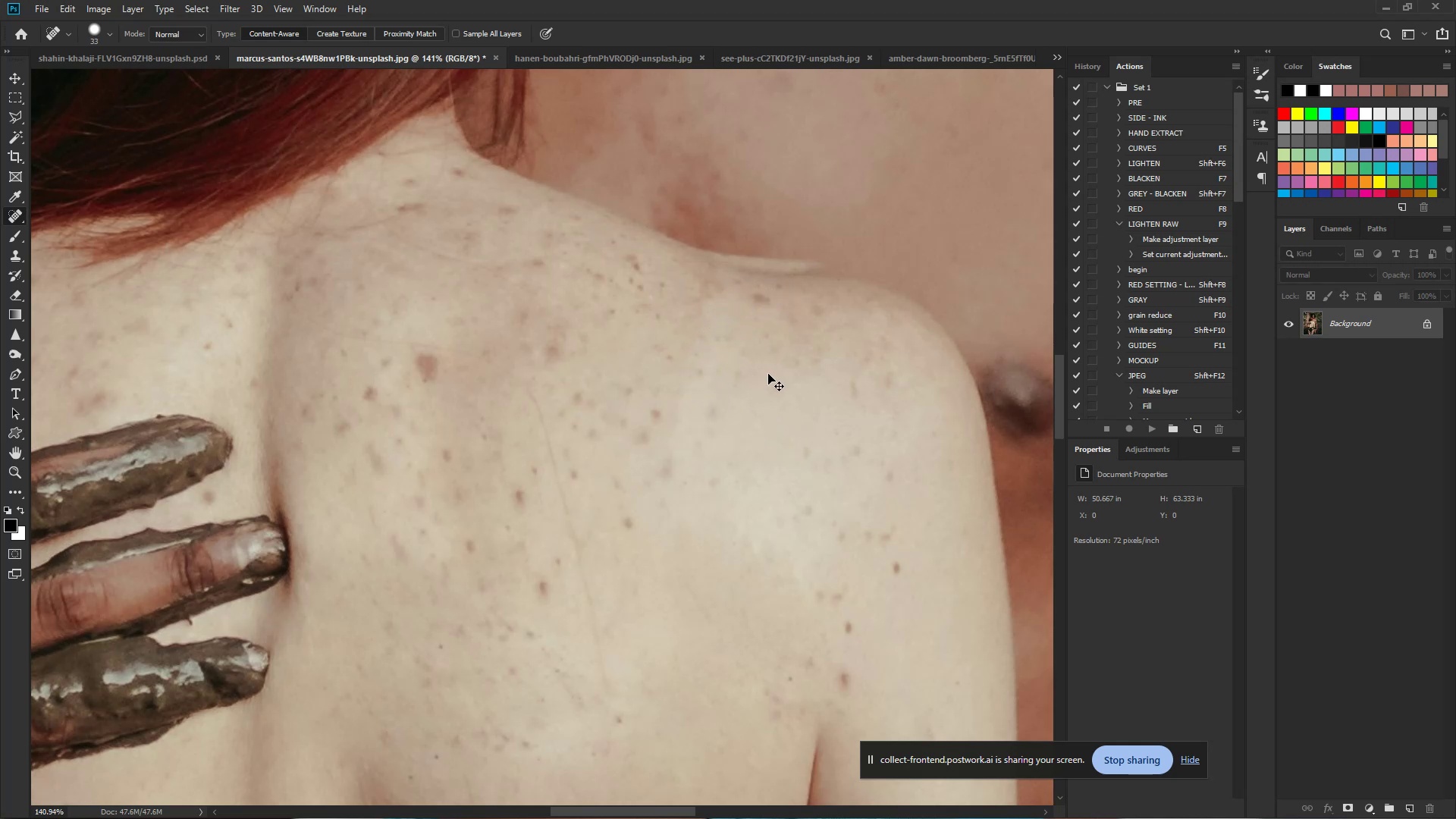 
key(Control+Z)
 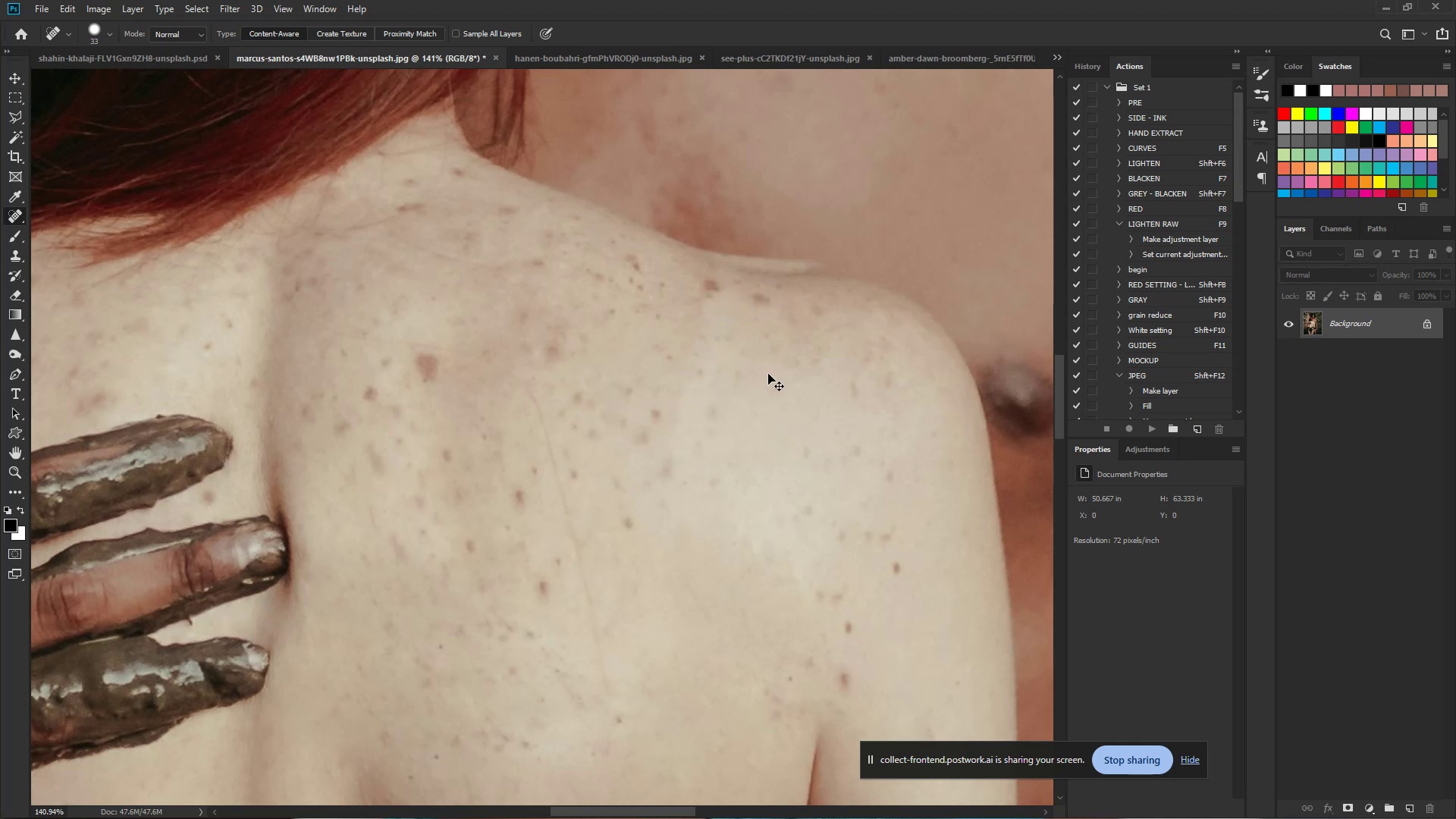 
key(Control+Z)
 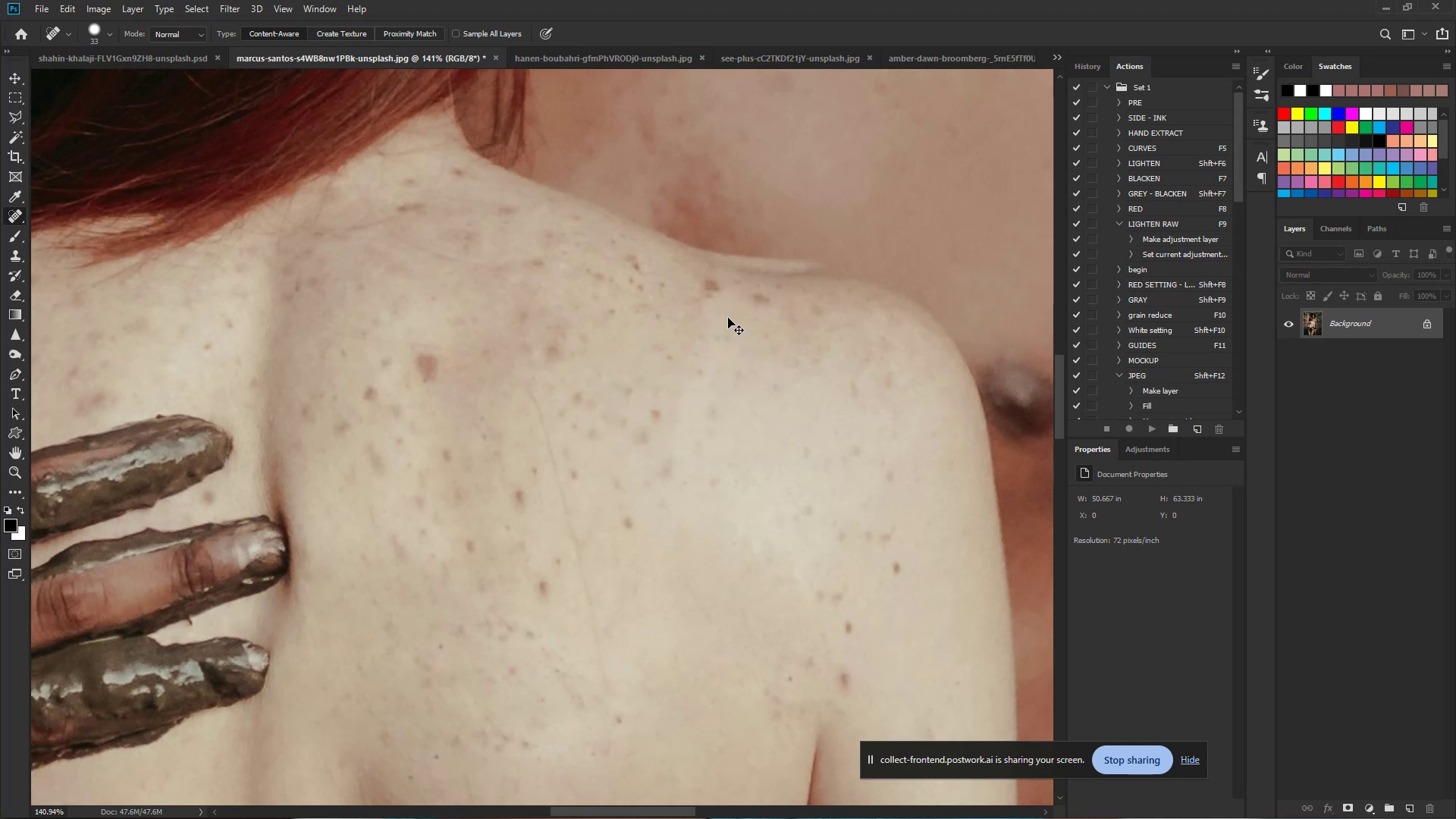 
key(Control+Z)
 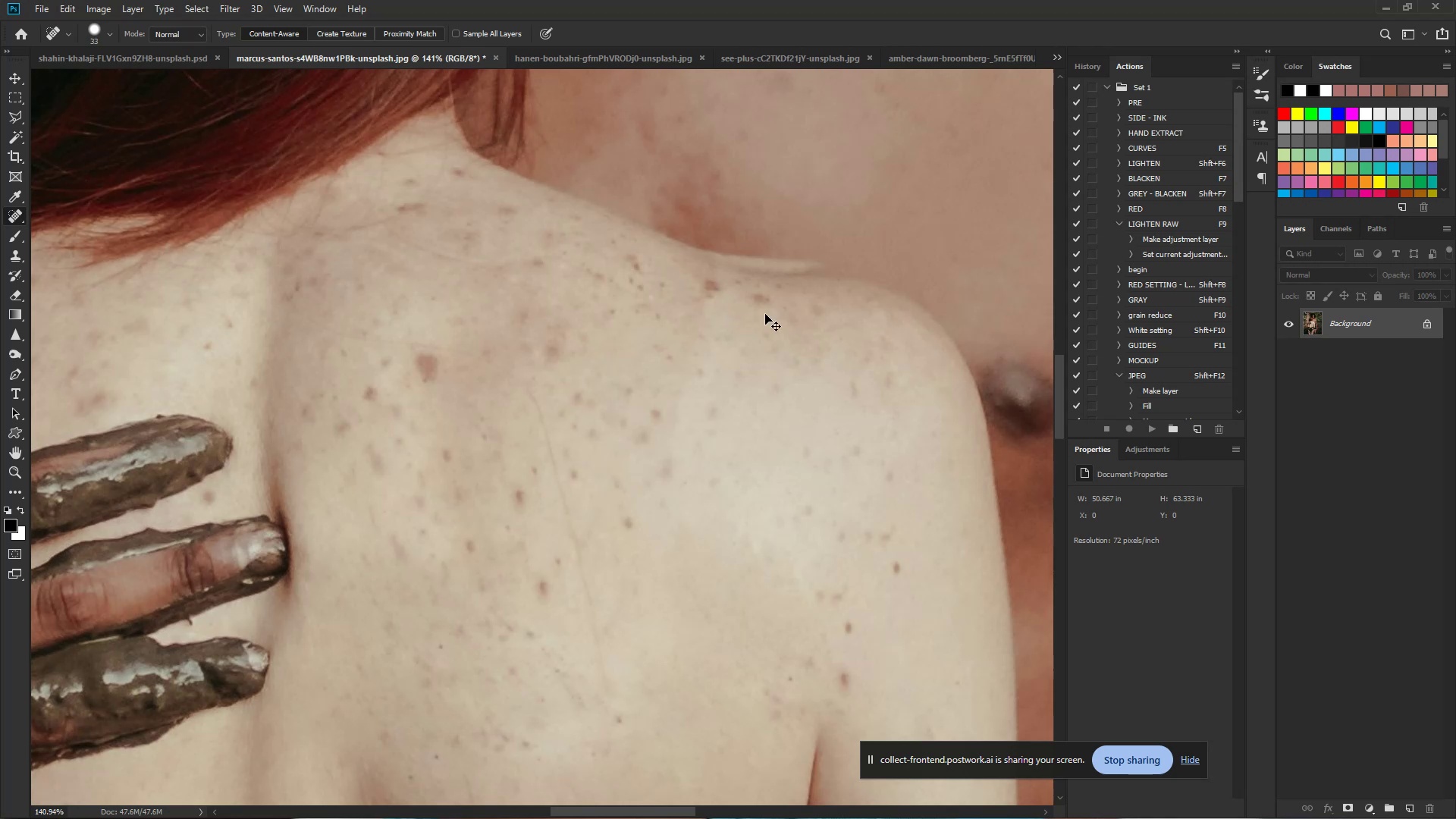 
hold_key(key=ControlLeft, duration=0.99)
 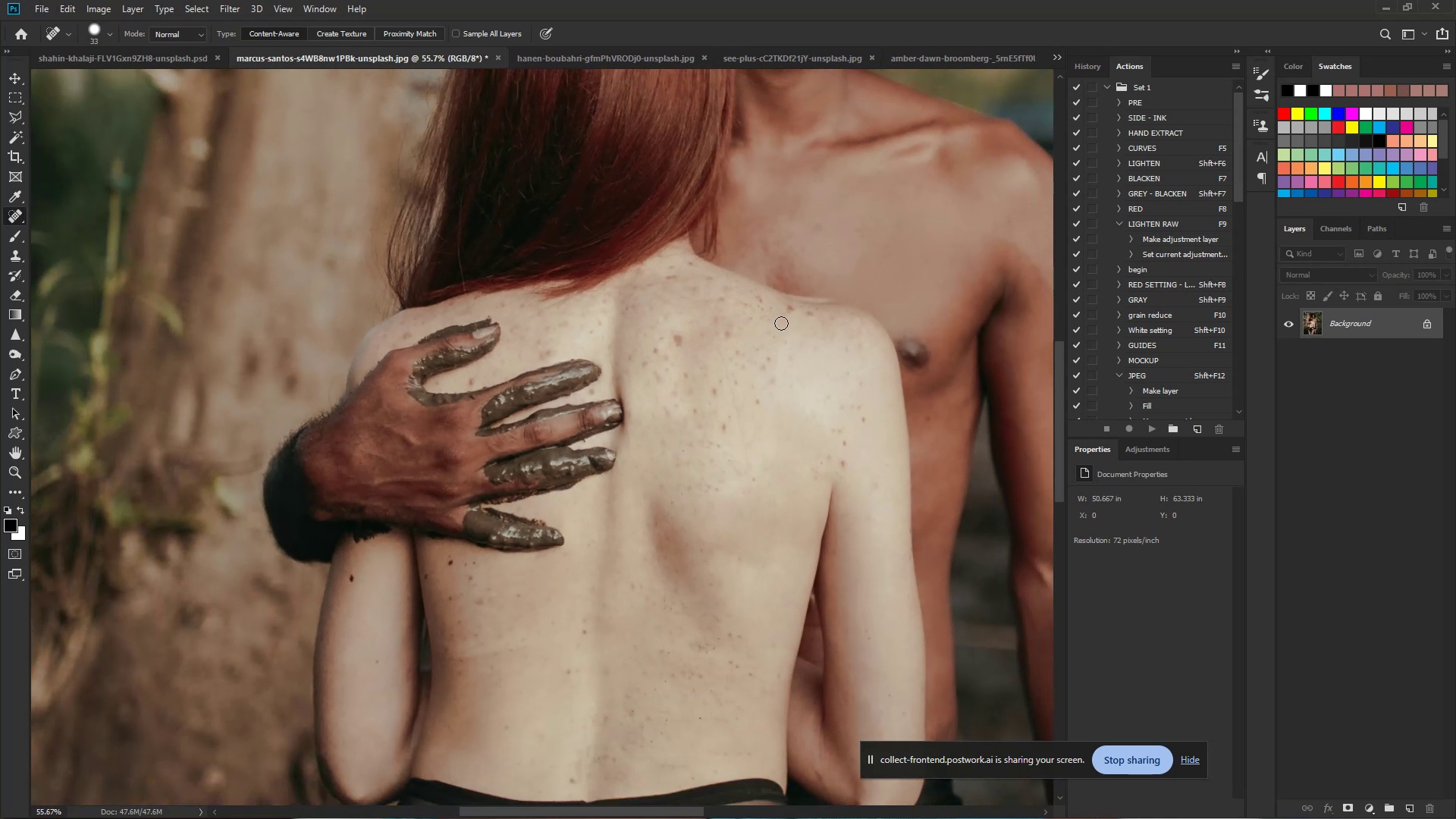 
hold_key(key=Space, duration=0.69)
 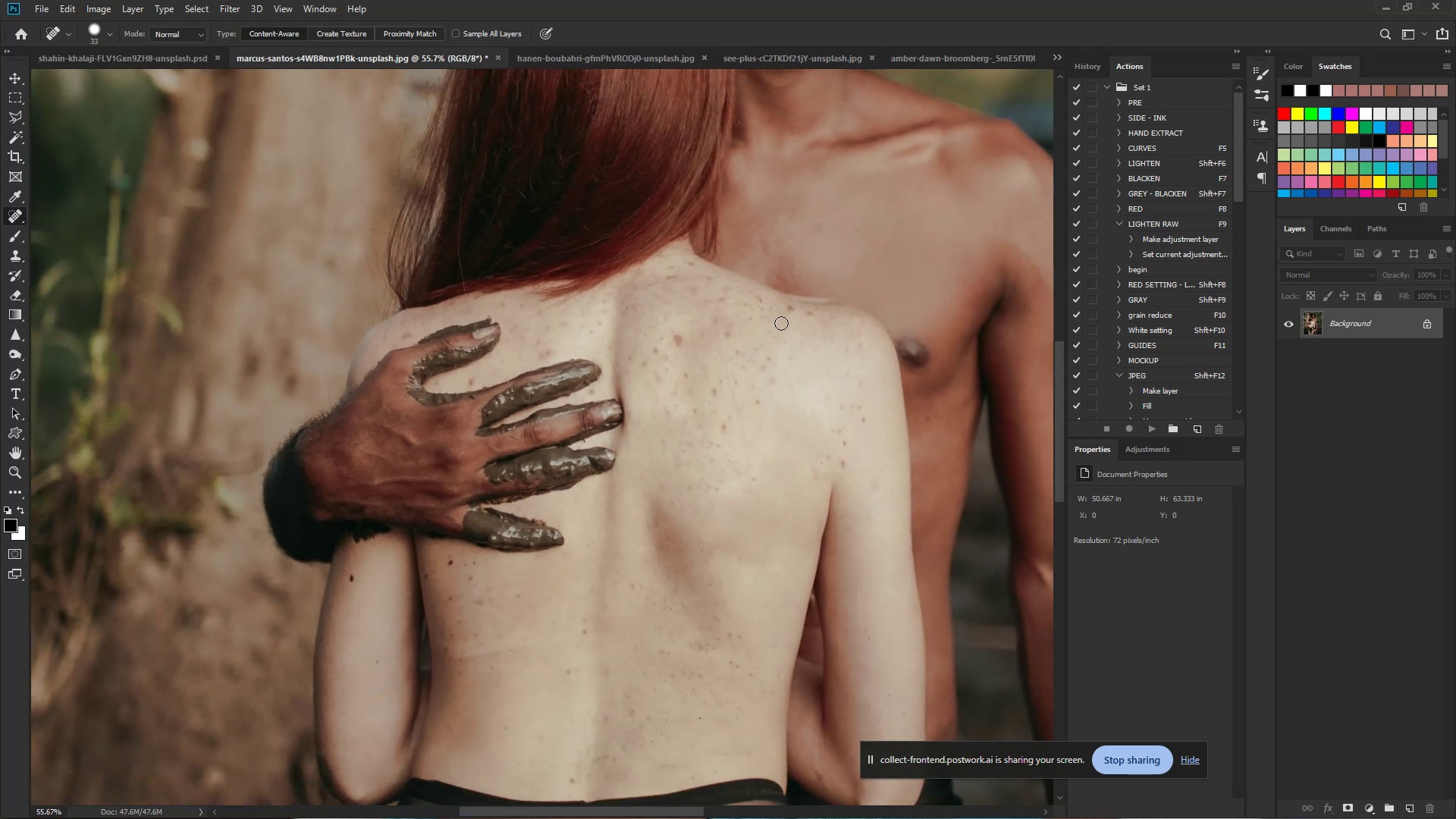 
left_click_drag(start_coordinate=[843, 323], to_coordinate=[781, 323])
 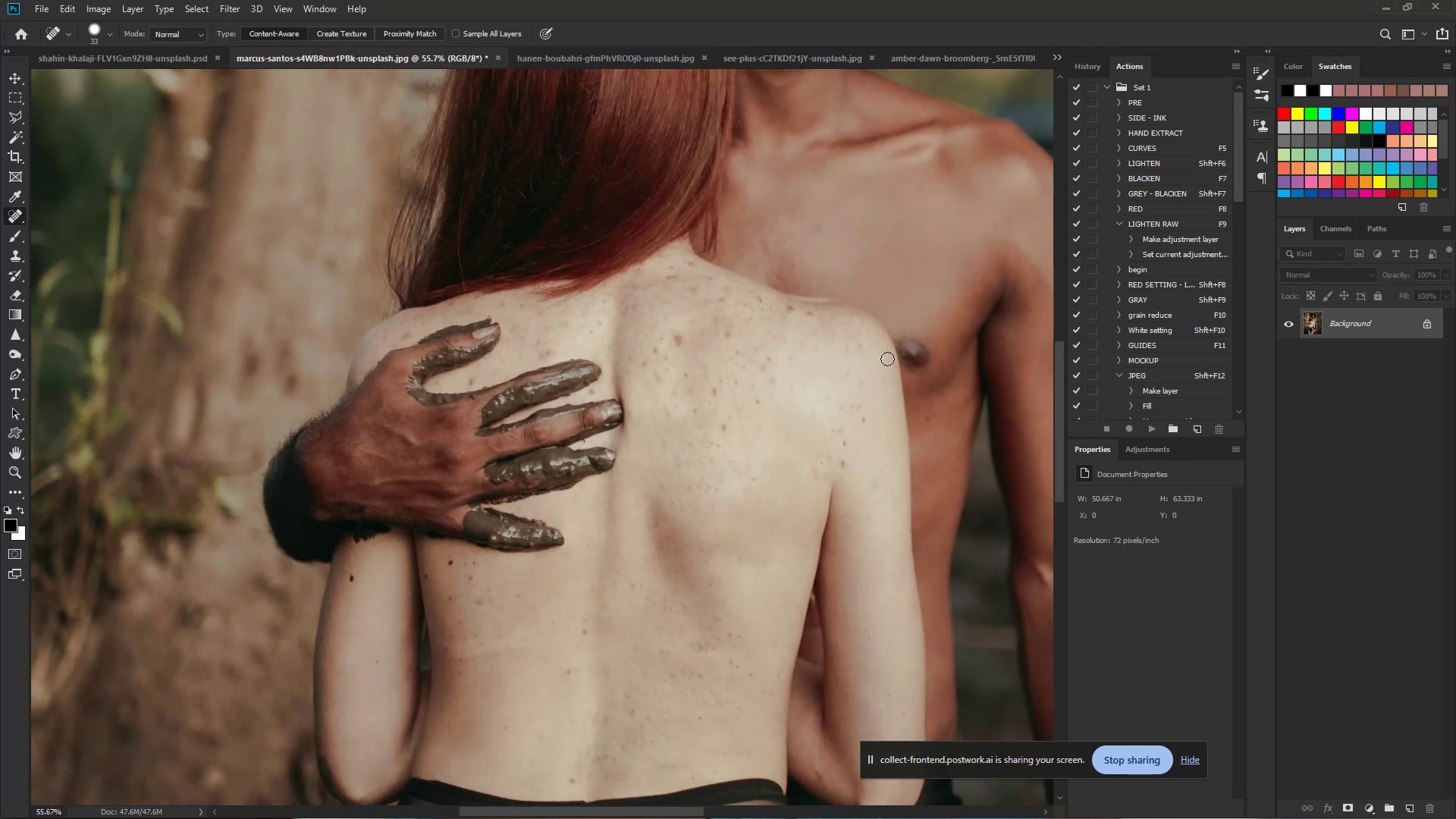 
hold_key(key=ControlLeft, duration=1.06)
 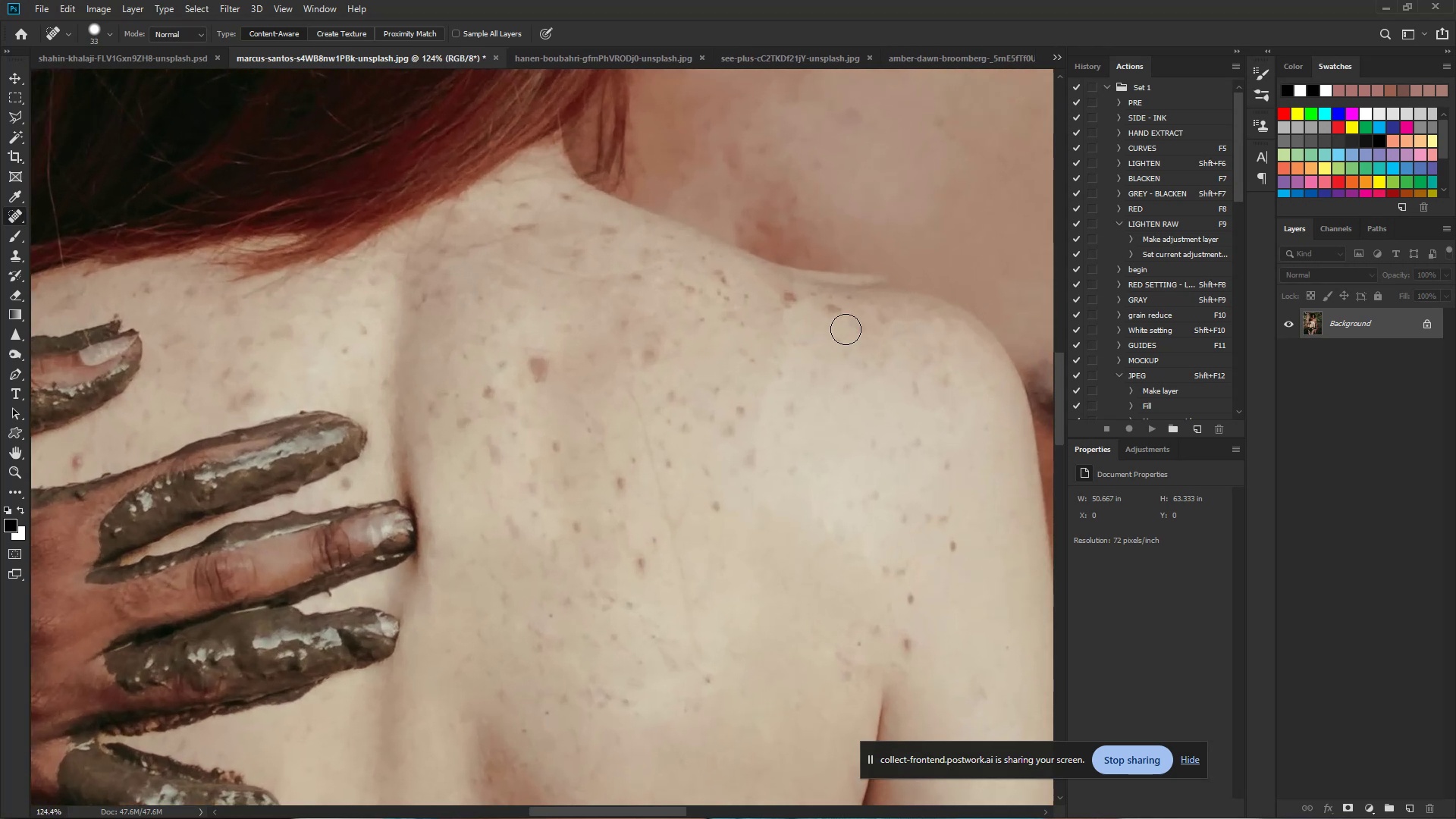 
hold_key(key=Space, duration=0.82)
 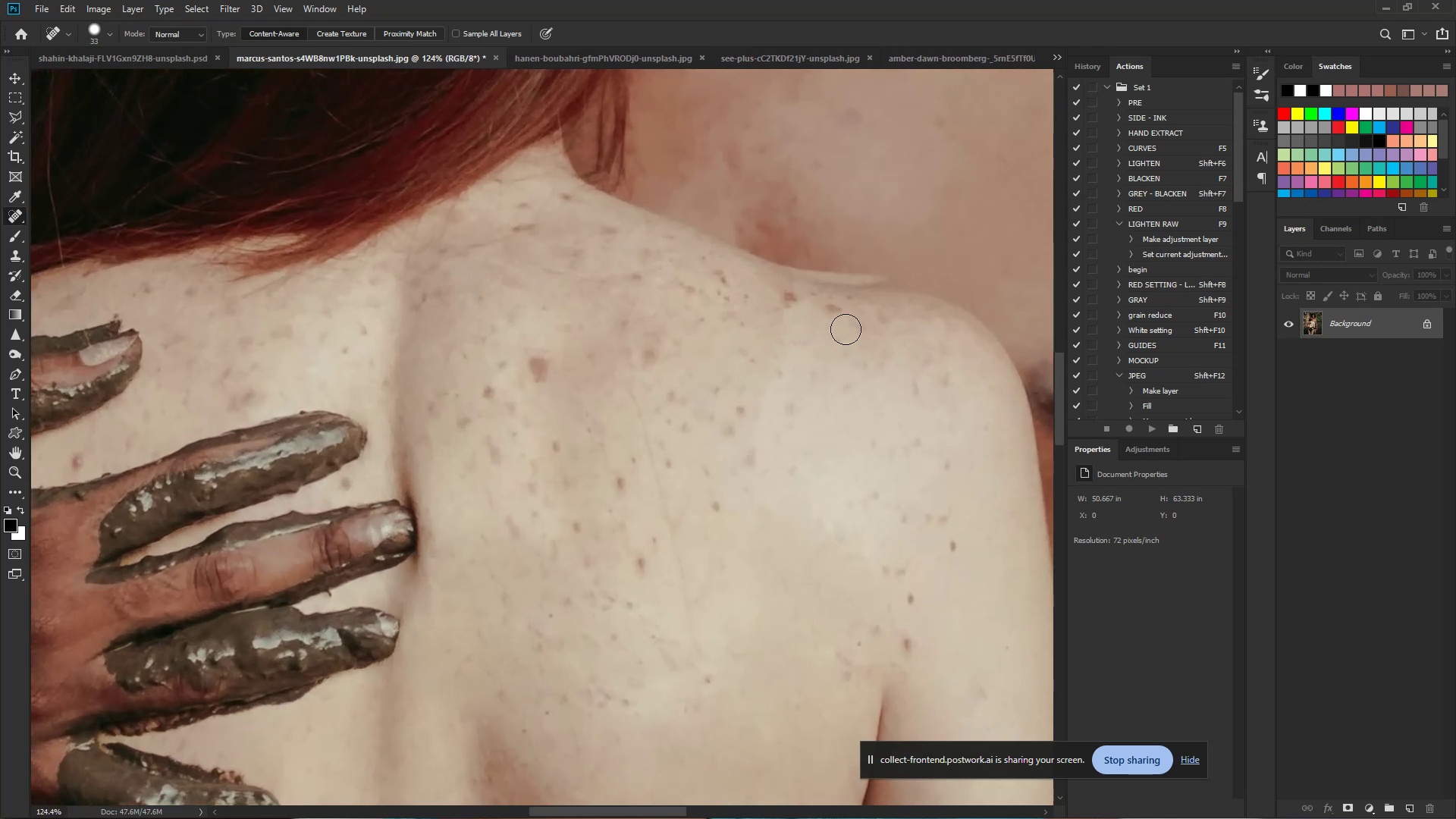 
left_click_drag(start_coordinate=[792, 317], to_coordinate=[846, 329])
 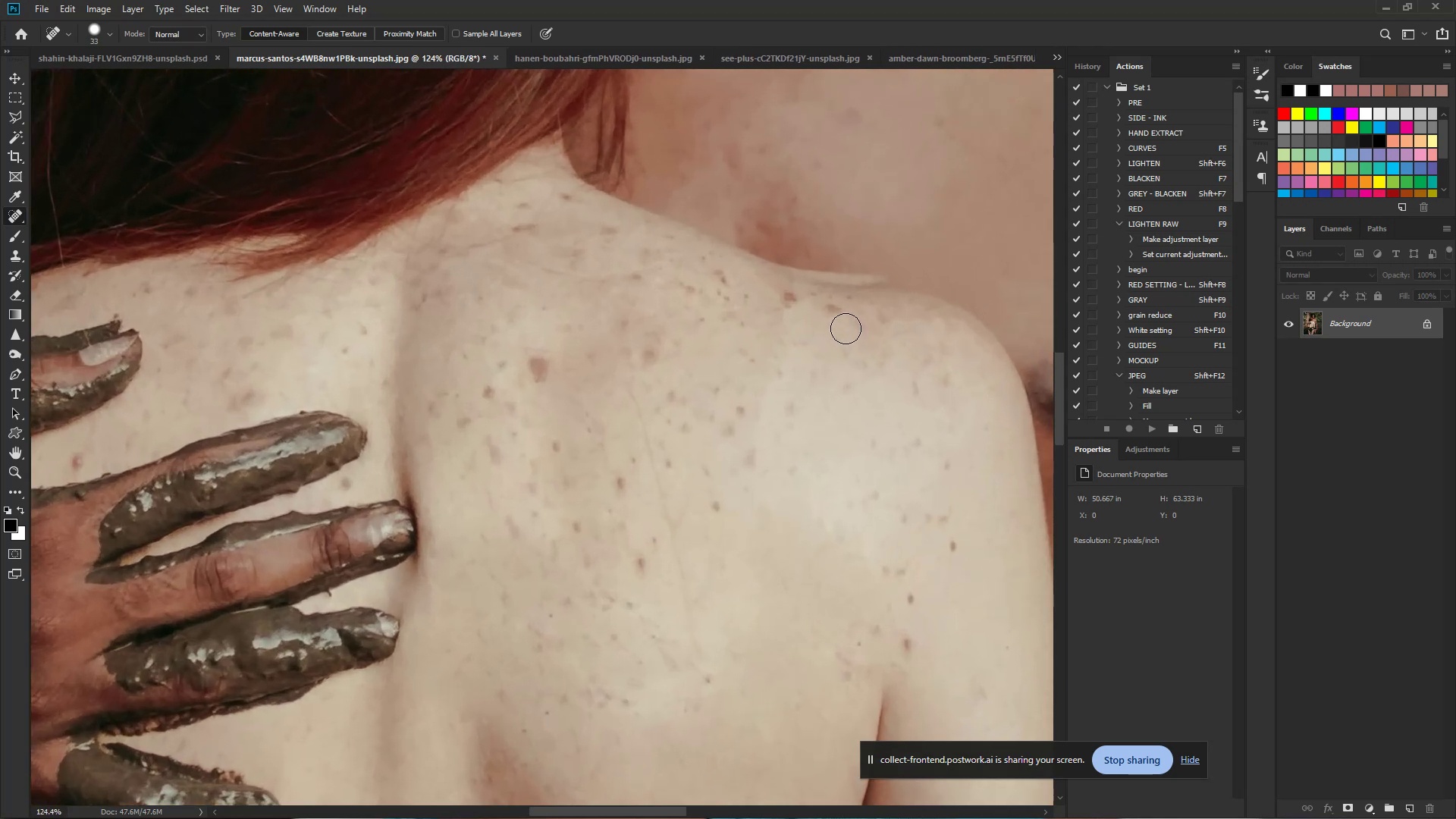 
wait(5.27)
 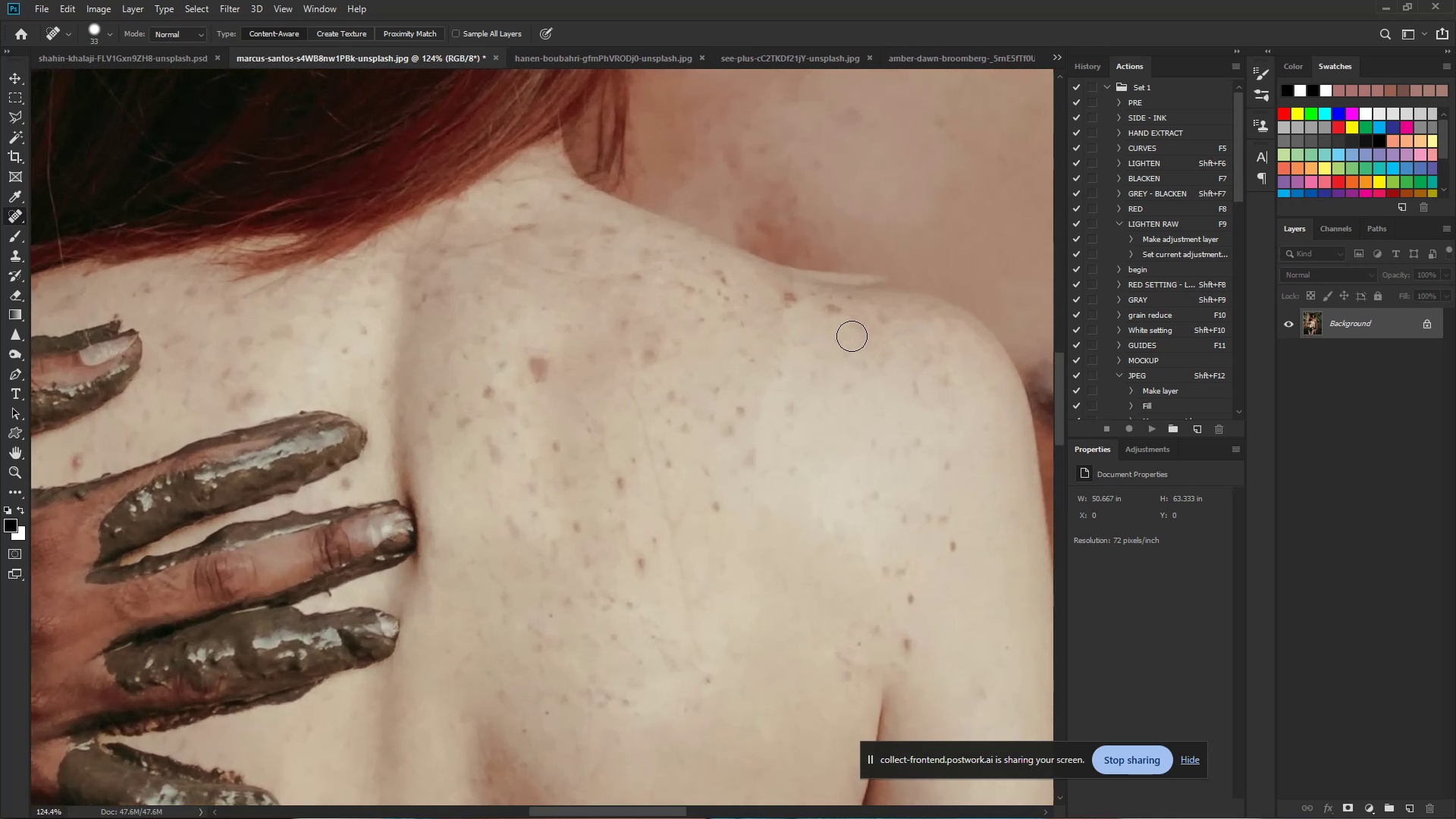 
left_click([789, 298])
 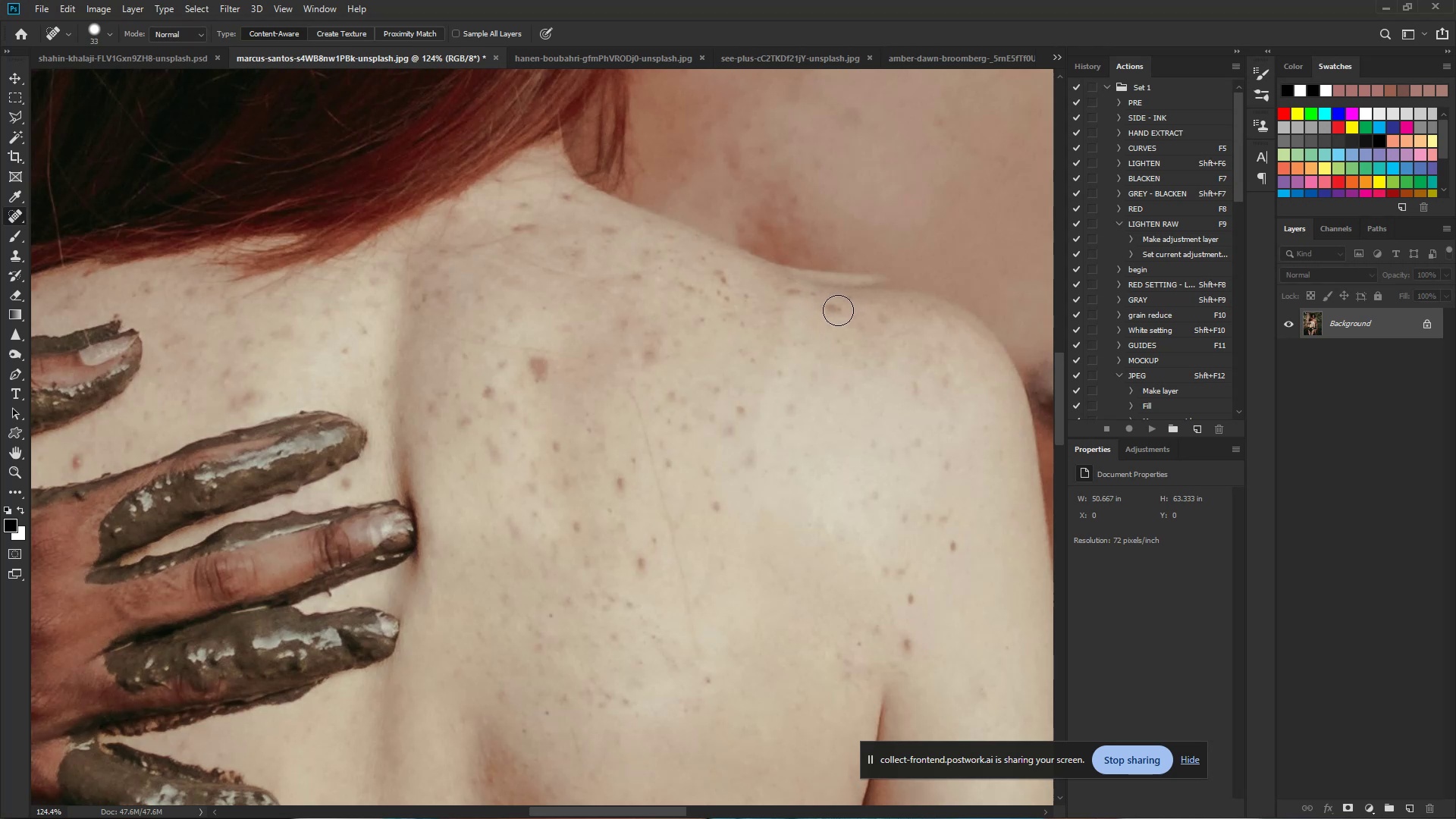 
left_click([833, 310])
 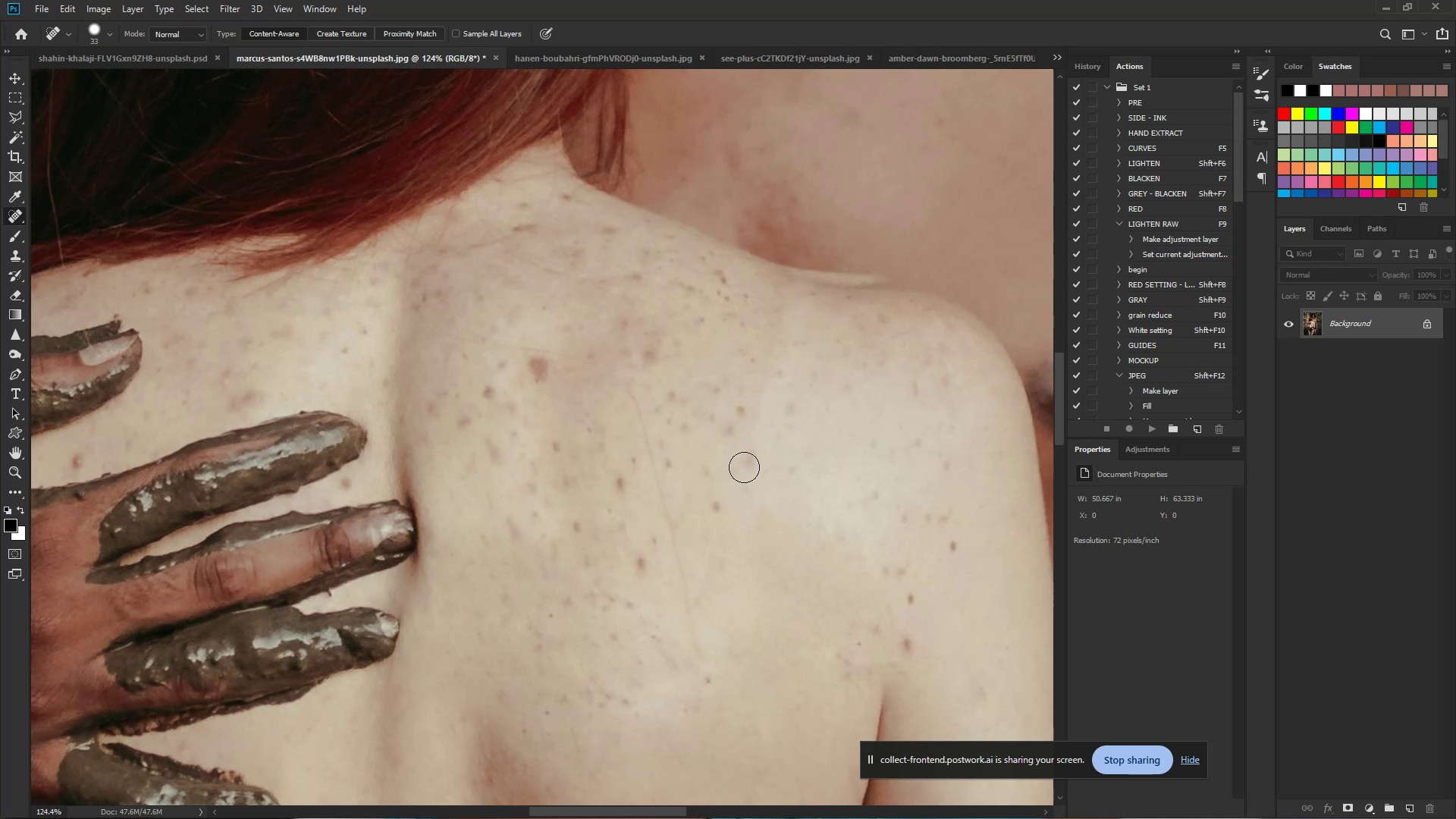 
left_click([757, 458])
 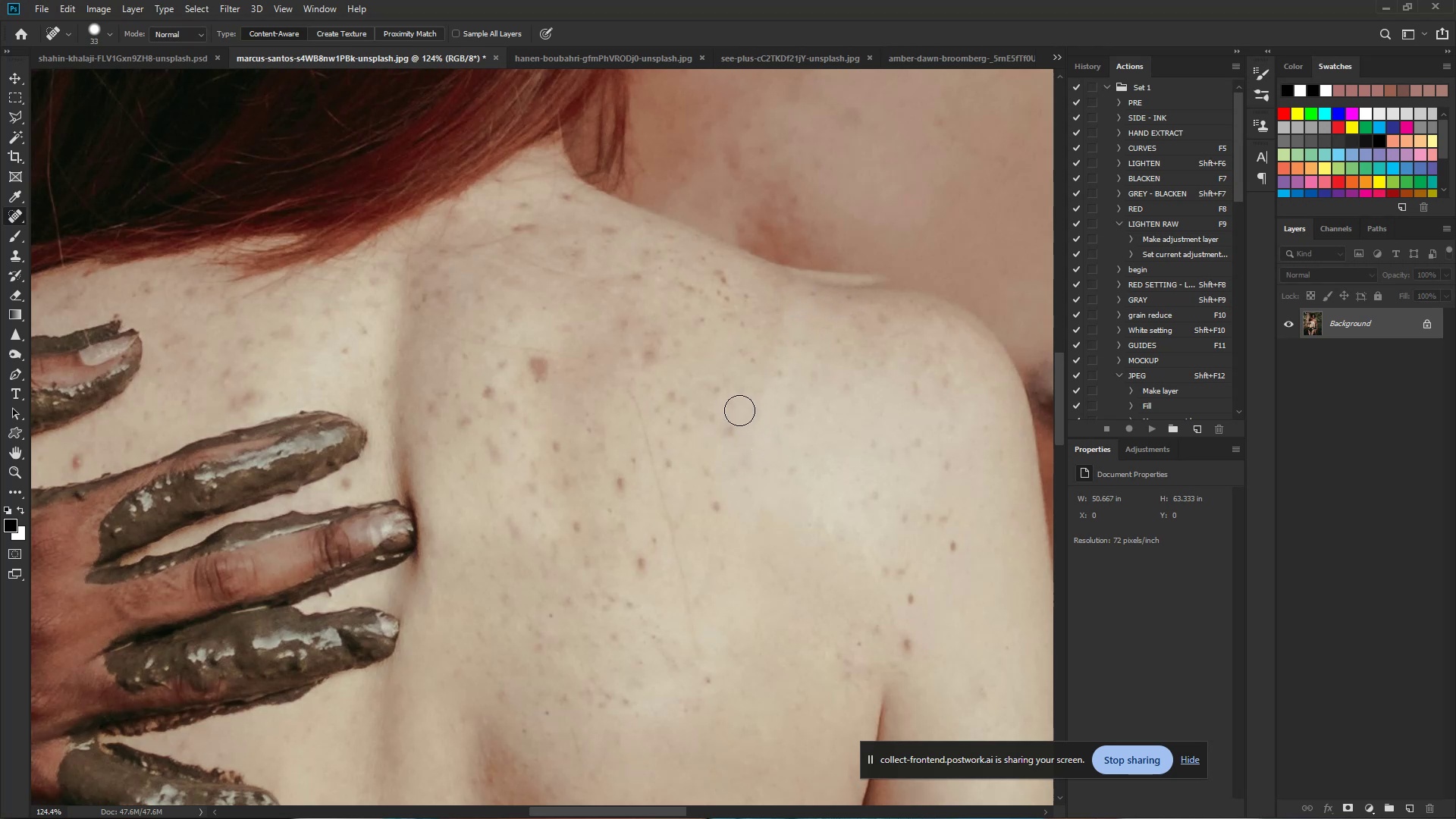 
left_click_drag(start_coordinate=[735, 425], to_coordinate=[733, 431])
 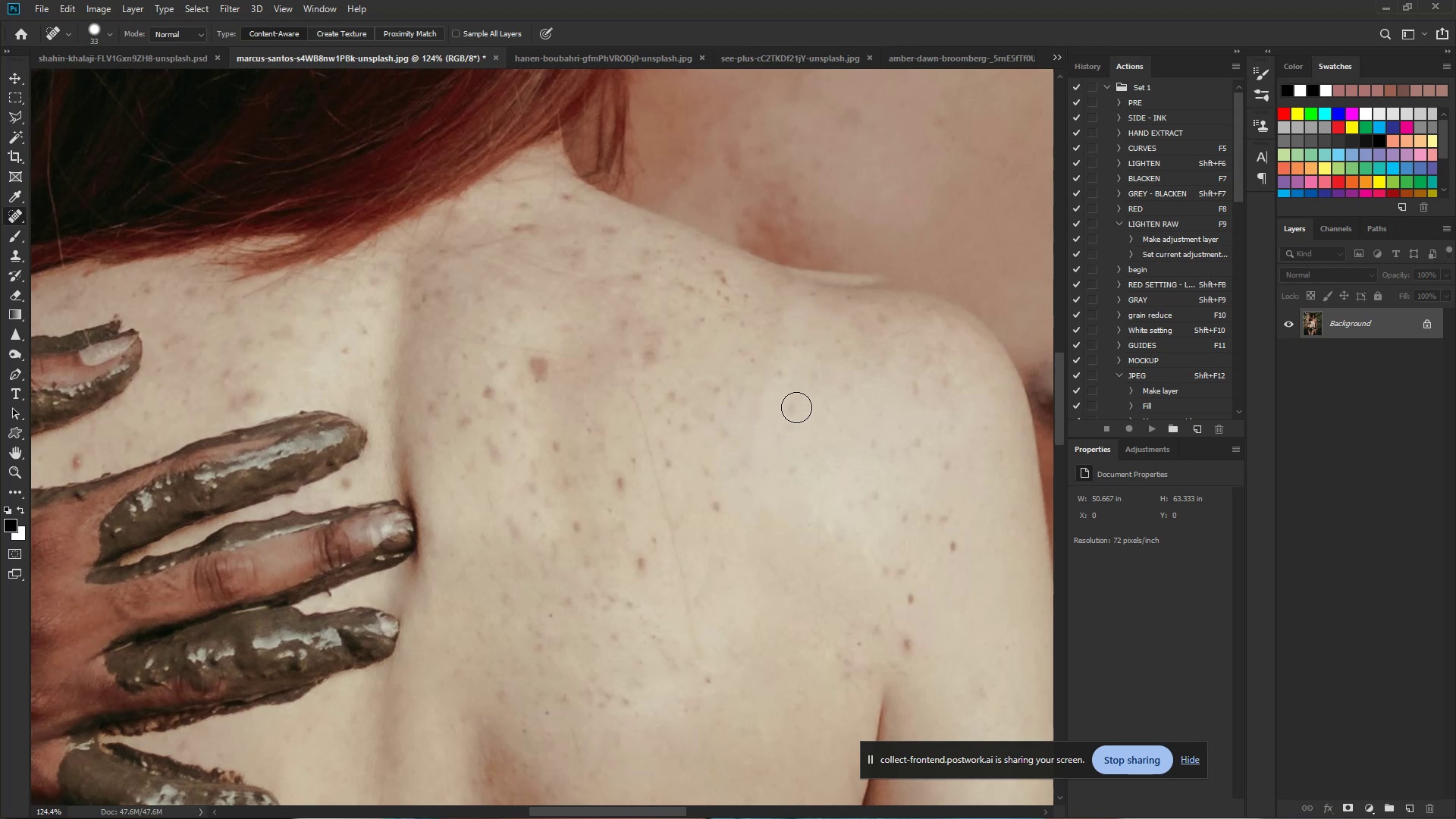 
left_click([797, 406])
 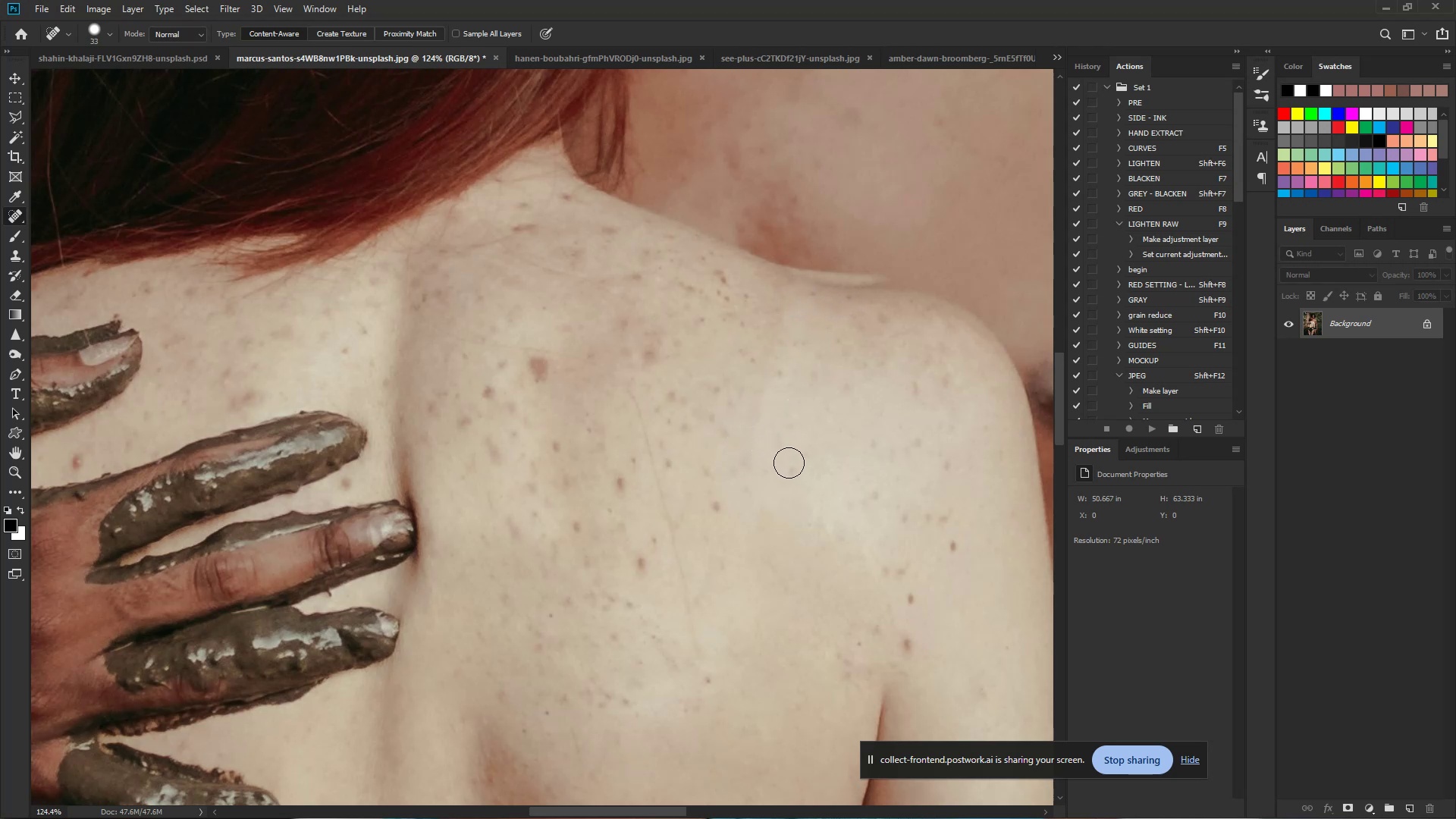 
left_click([795, 468])
 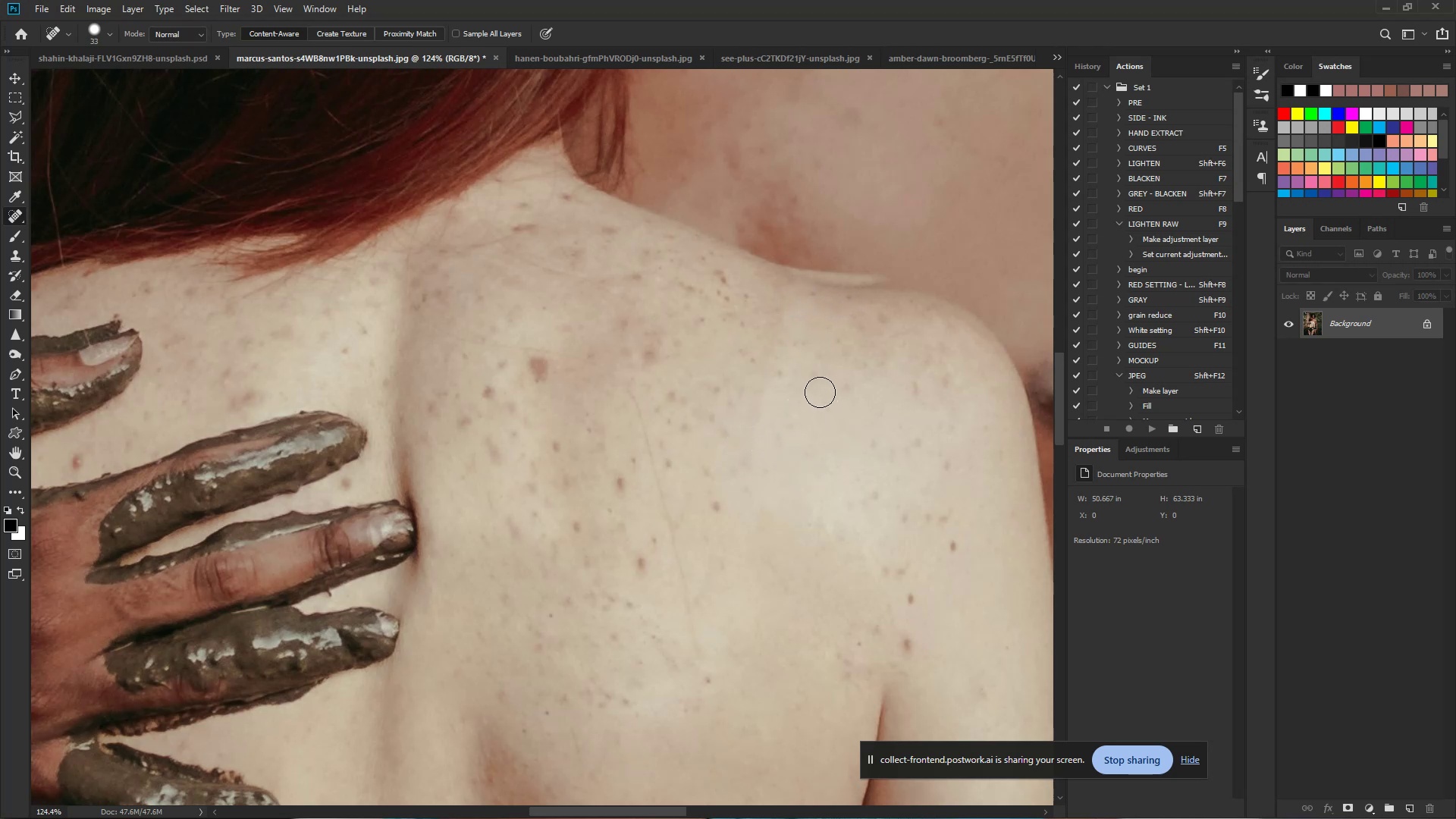 
left_click([816, 386])
 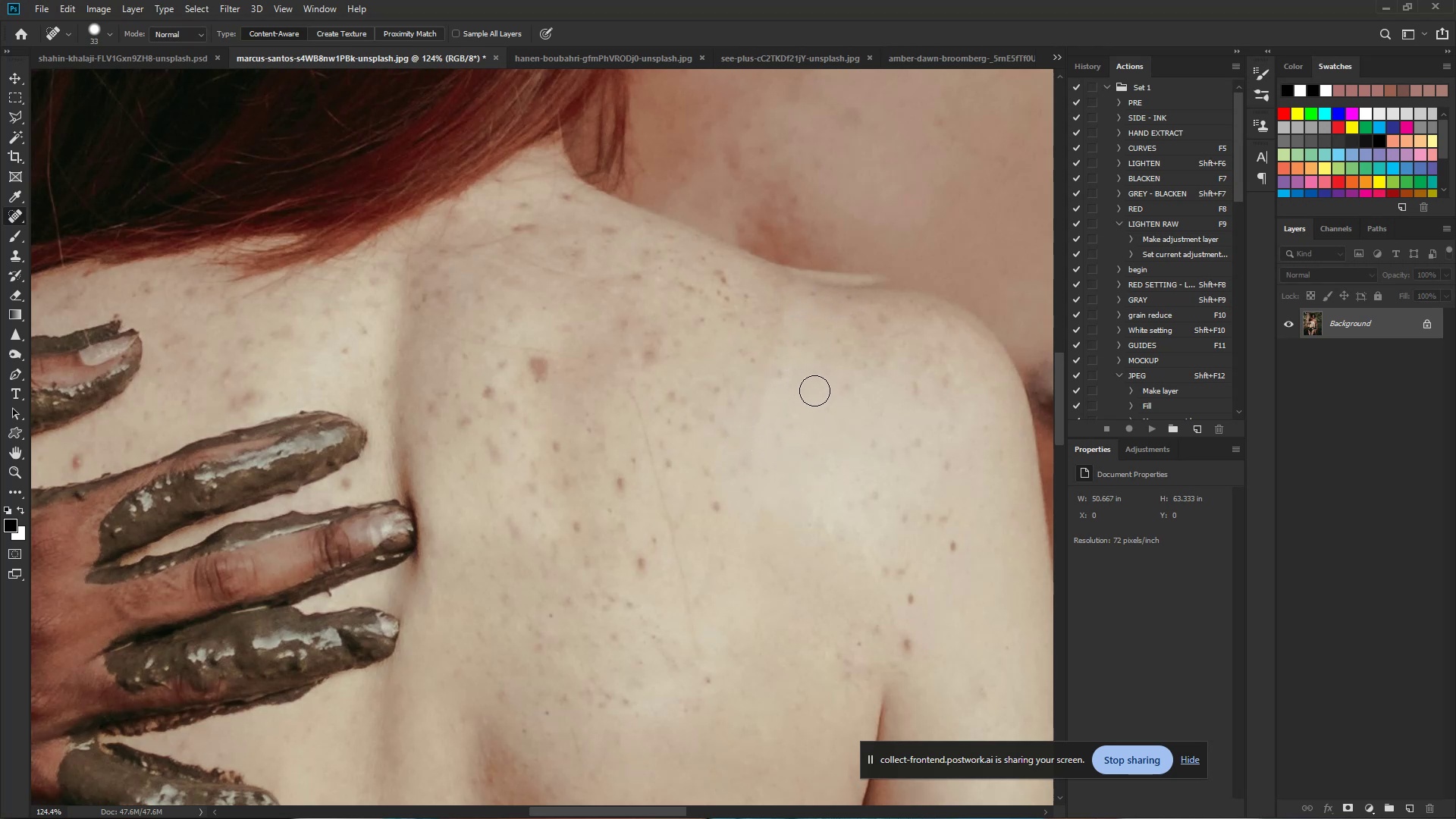 
left_click([778, 372])
 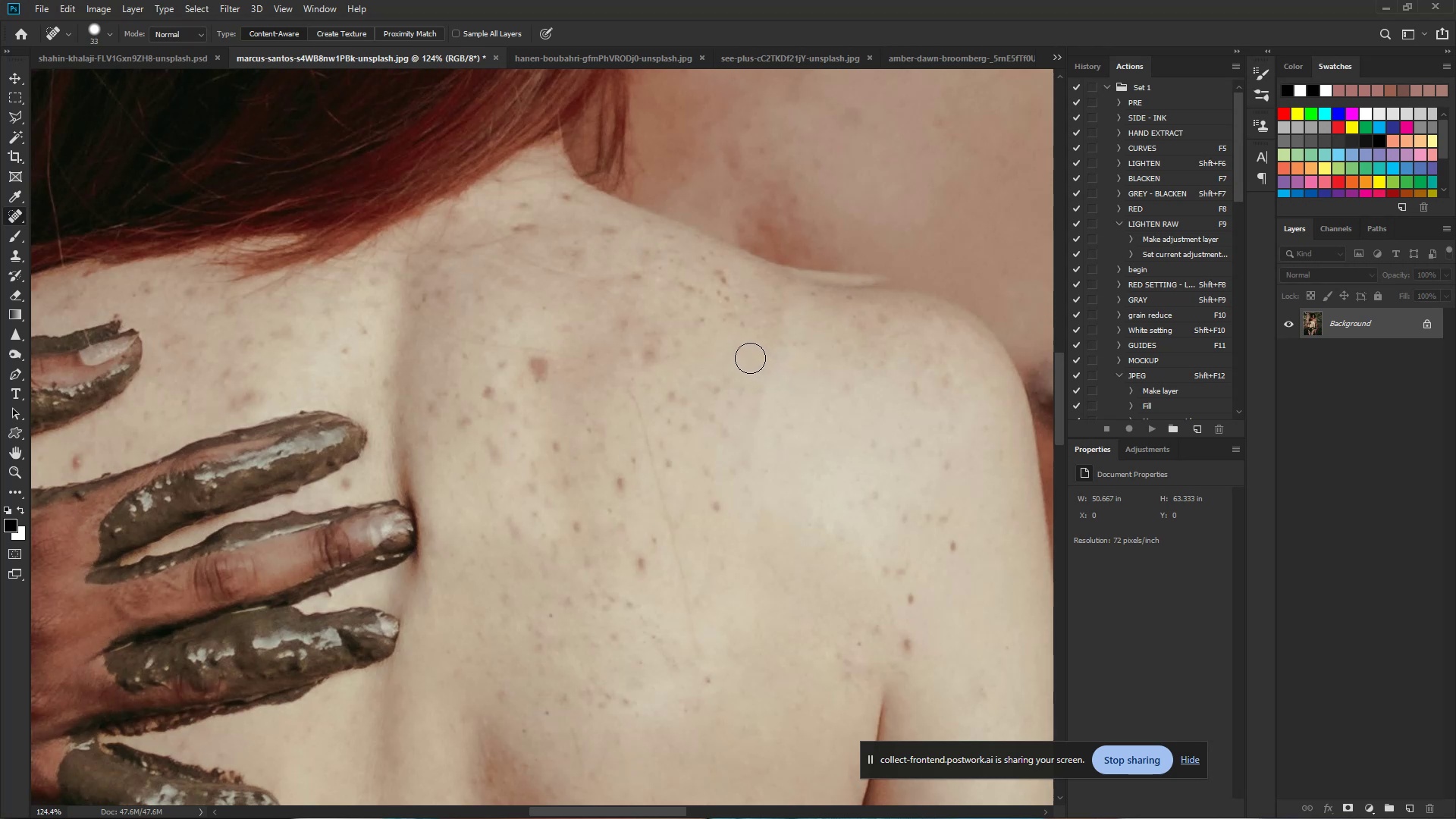 
double_click([747, 356])
 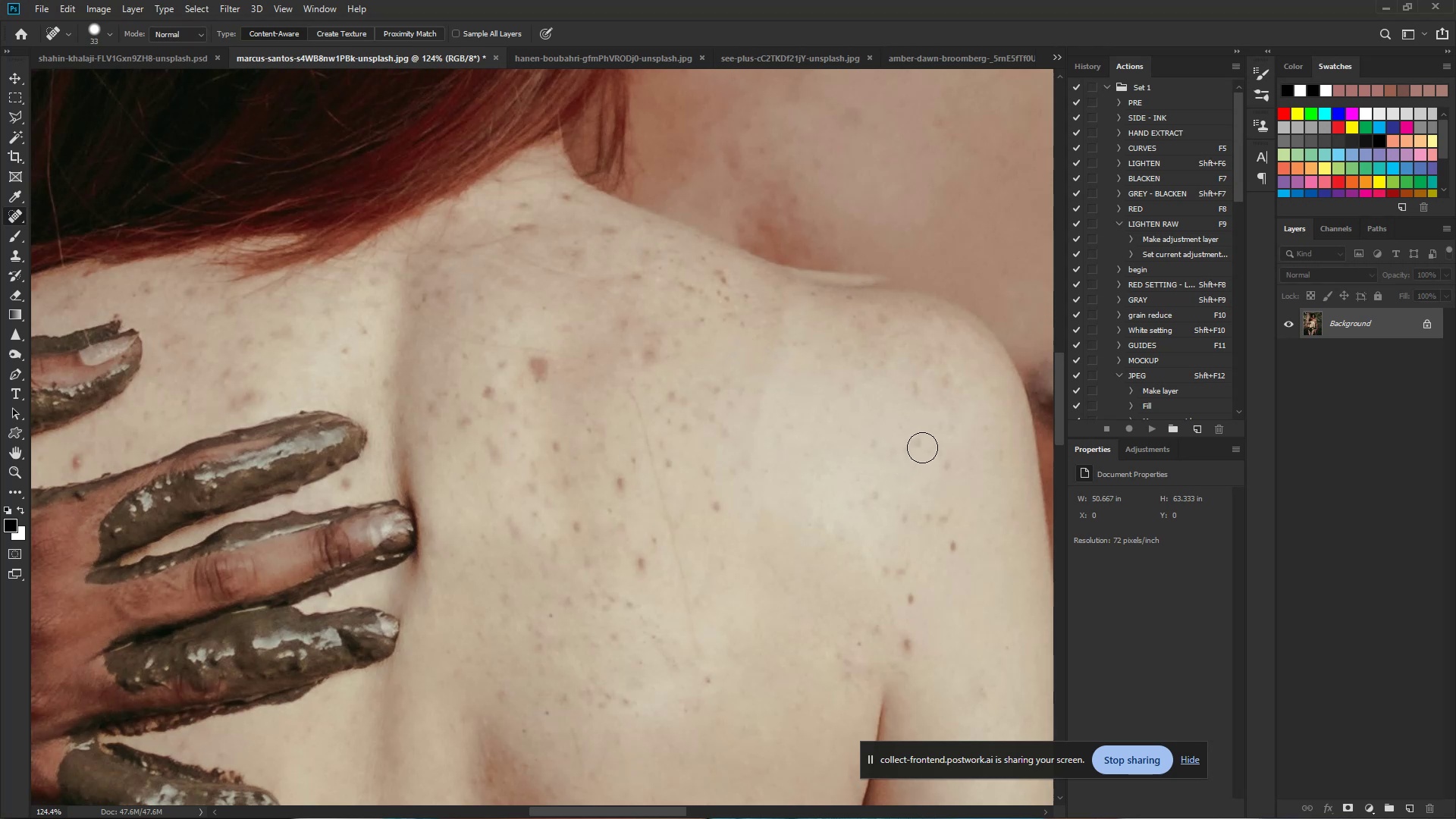 
left_click([917, 444])
 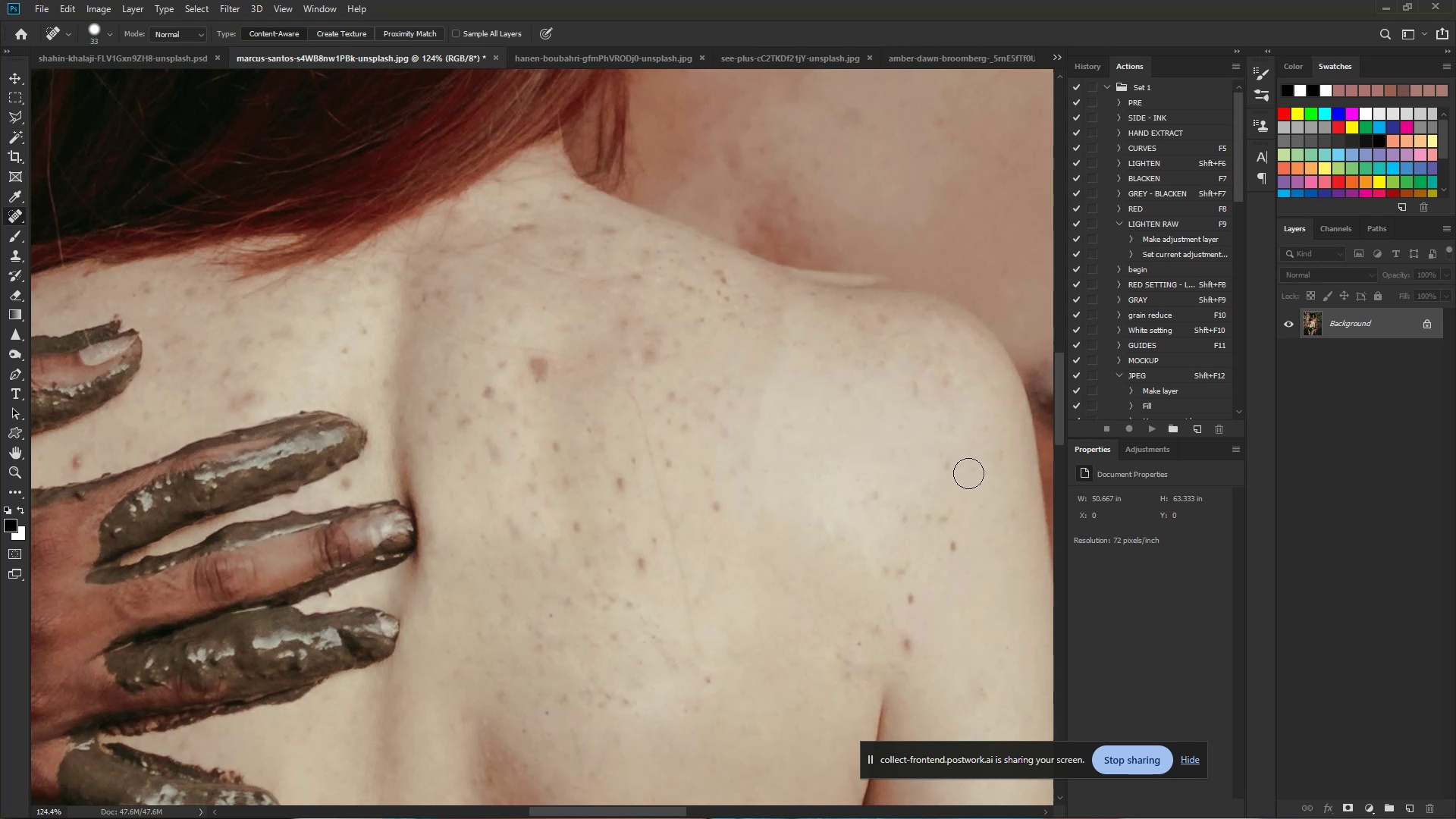 
left_click([945, 469])
 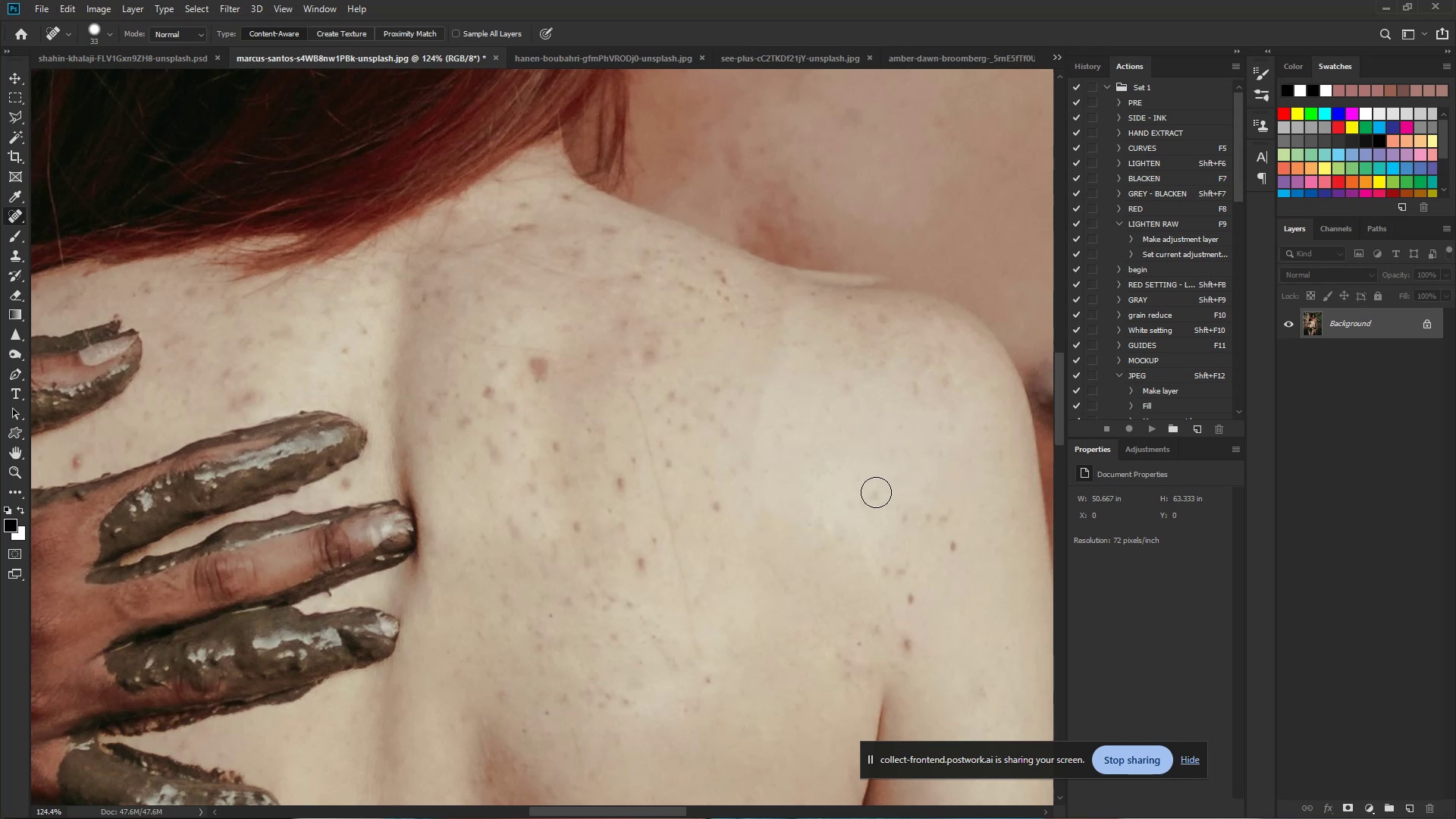 
left_click([870, 492])
 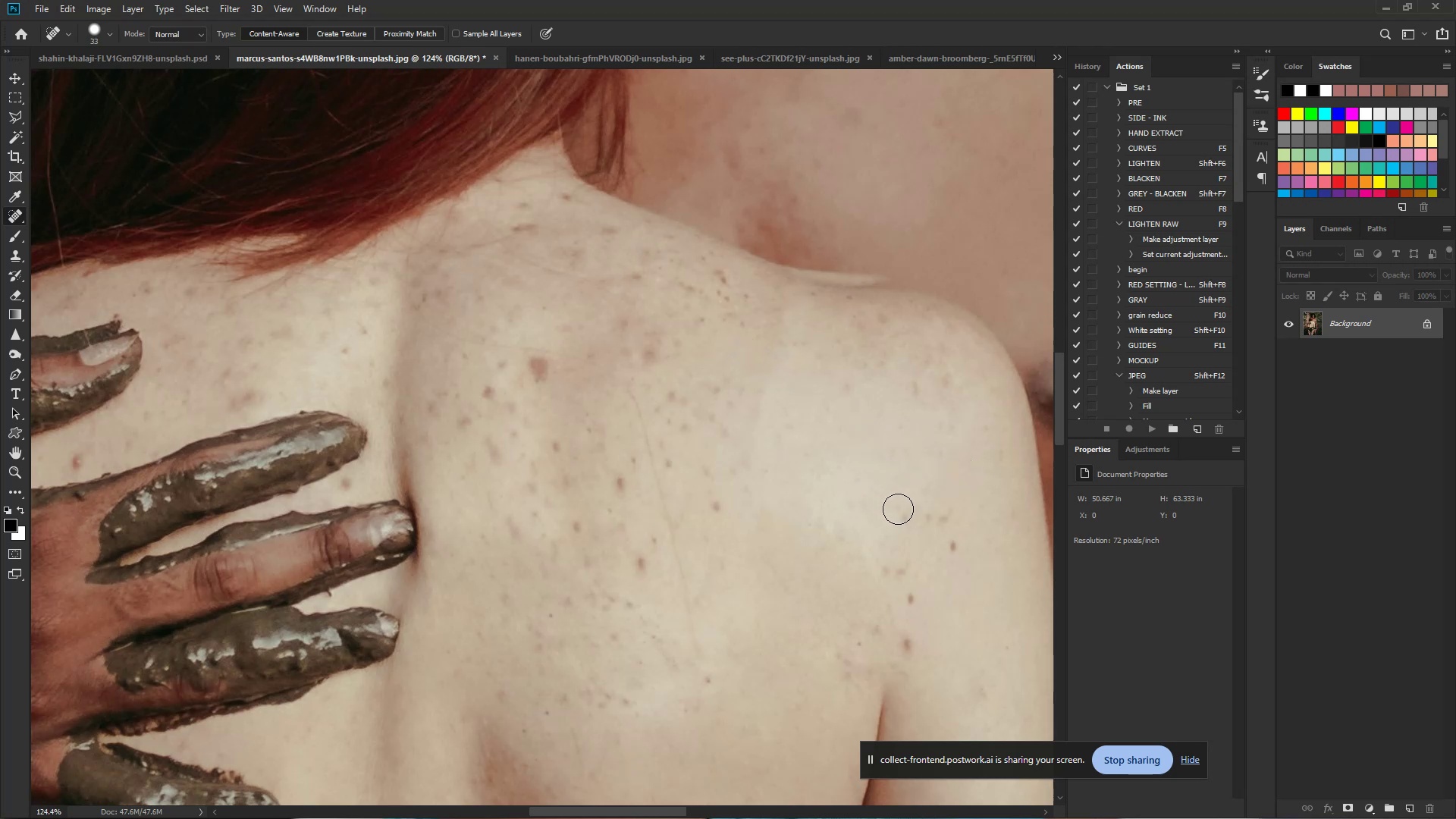 
left_click_drag(start_coordinate=[898, 509], to_coordinate=[902, 510])
 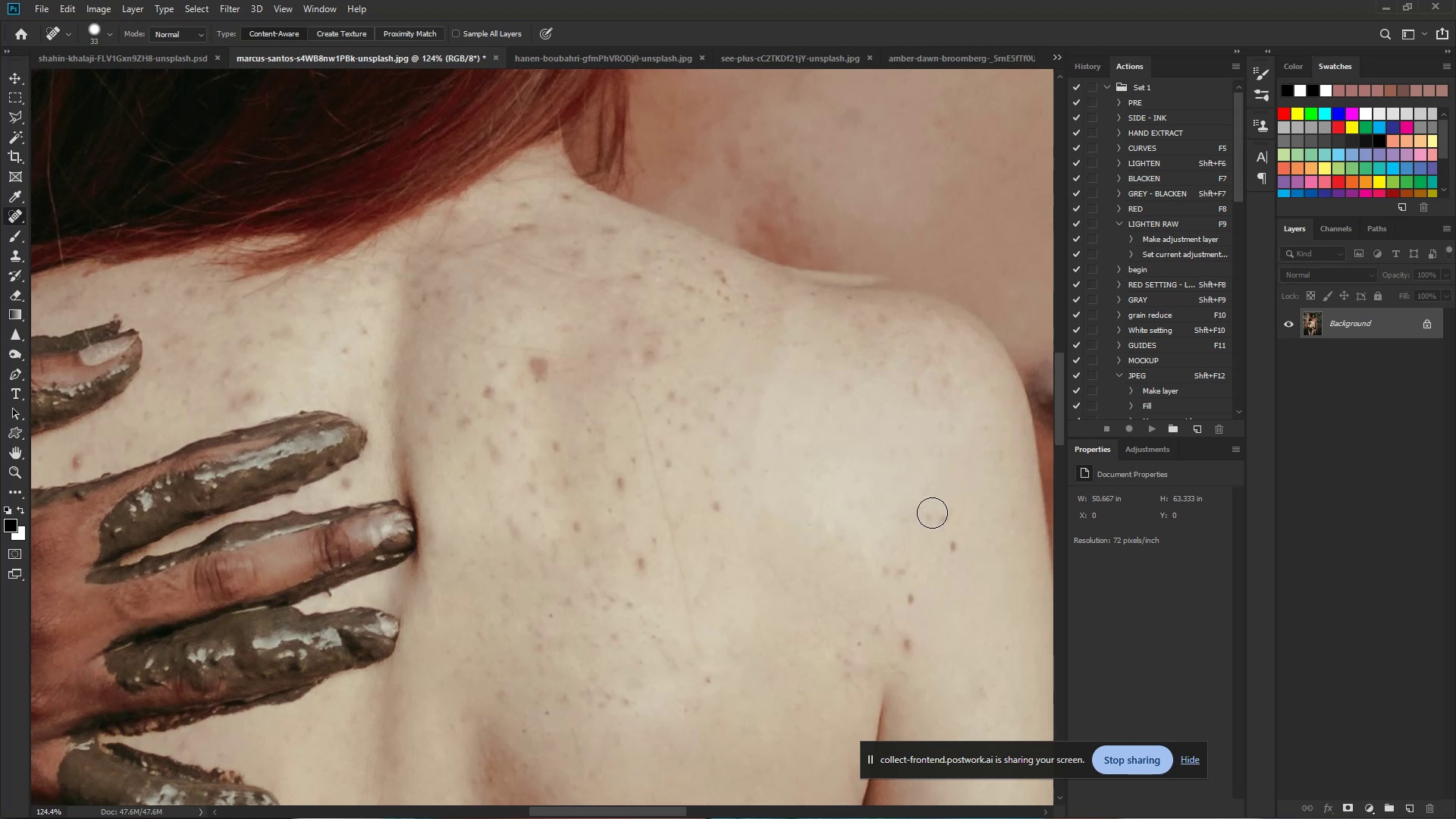 
left_click_drag(start_coordinate=[934, 513], to_coordinate=[954, 507])
 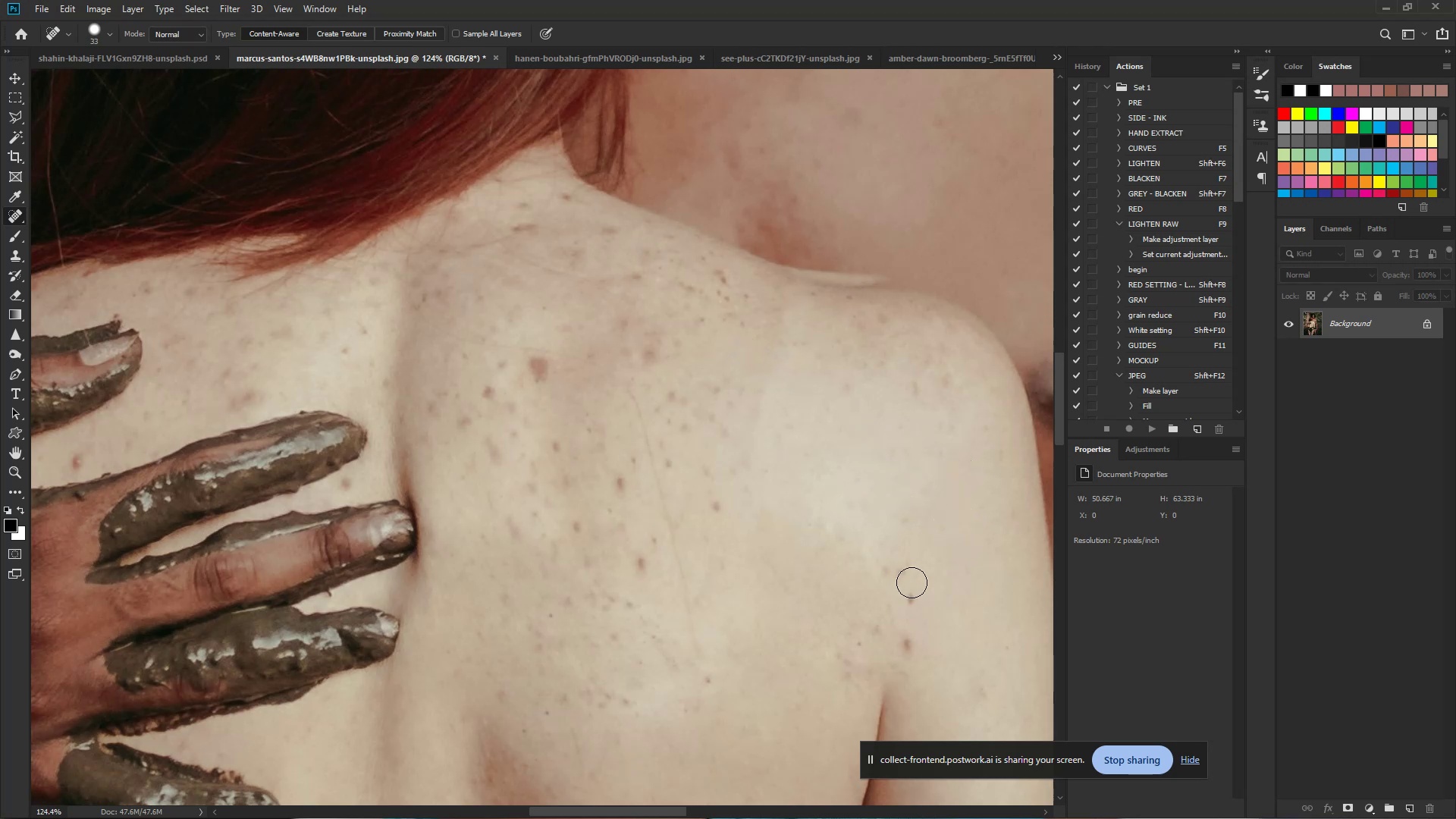 
double_click([912, 576])
 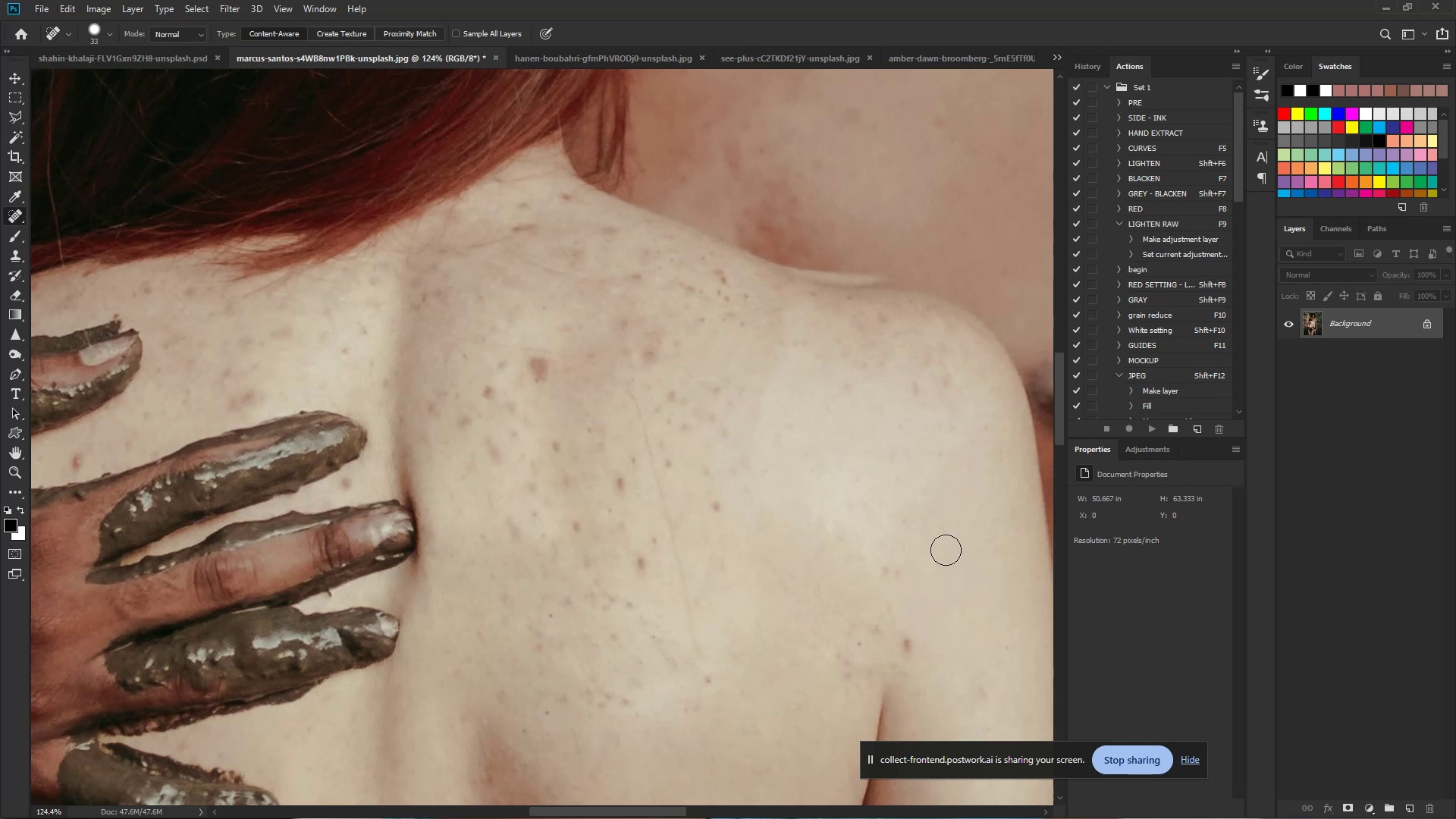 
left_click_drag(start_coordinate=[889, 574], to_coordinate=[885, 572])
 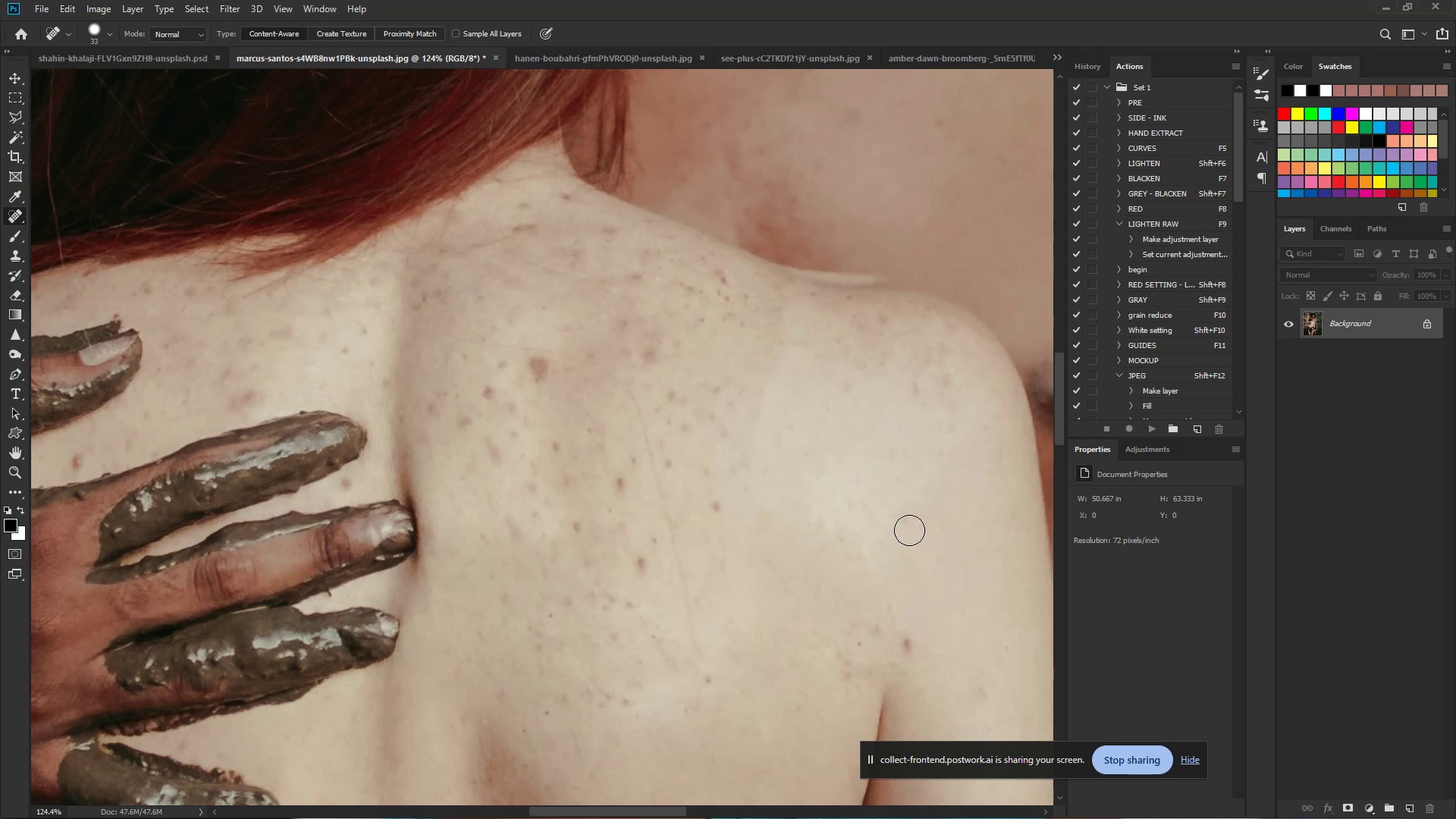 
left_click([906, 526])
 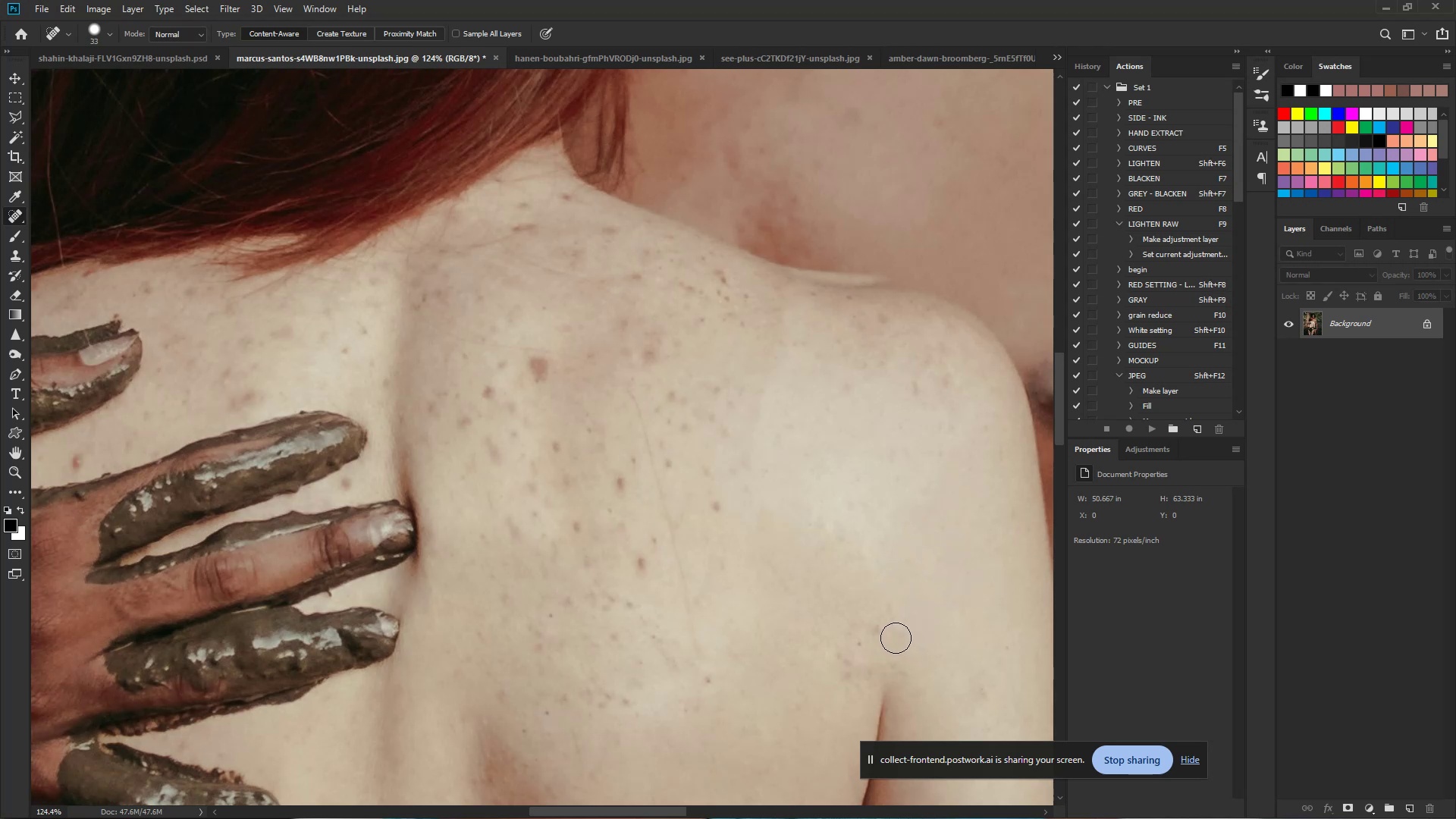 
left_click([871, 632])
 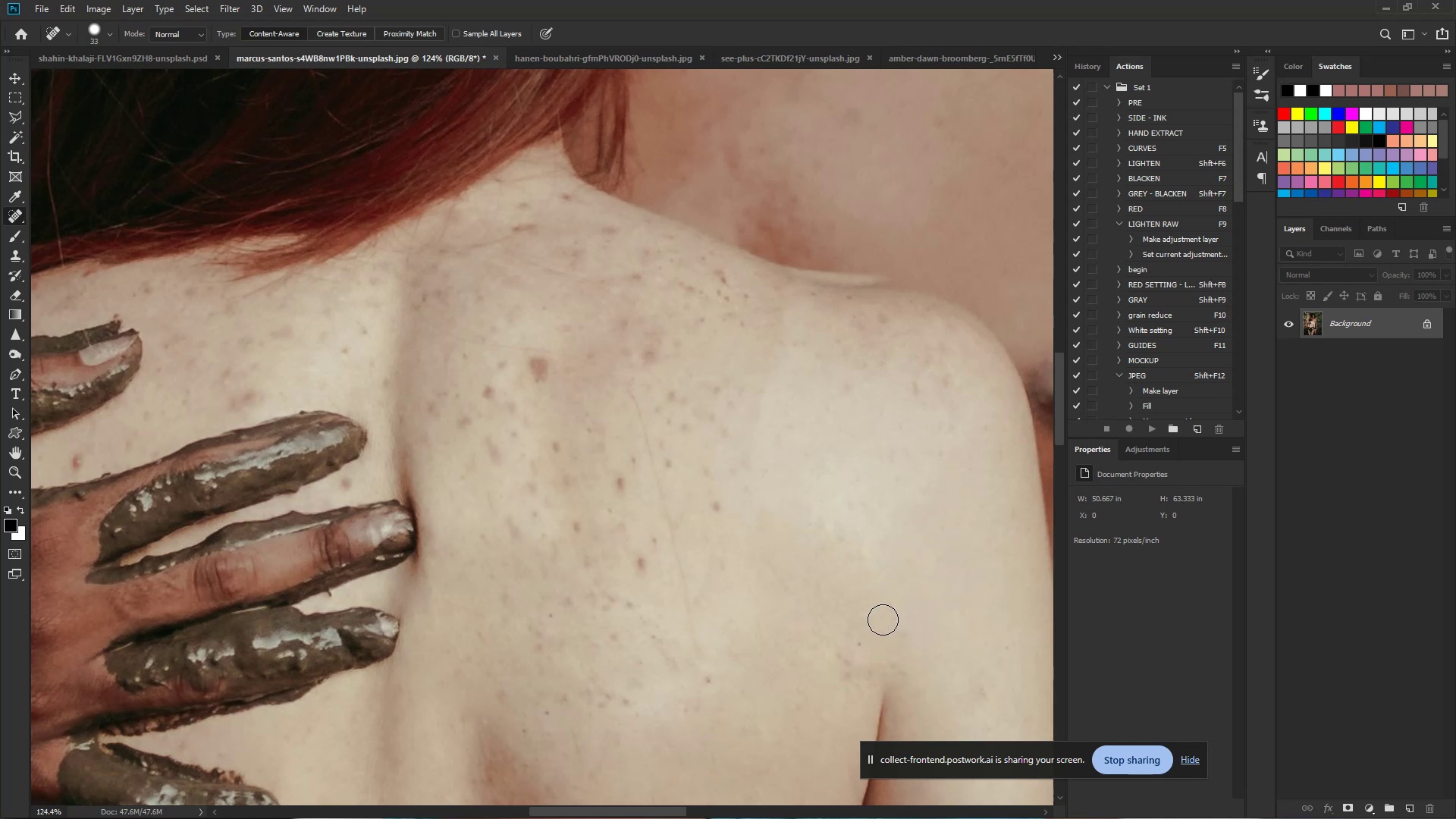 
left_click_drag(start_coordinate=[886, 618], to_coordinate=[913, 586])
 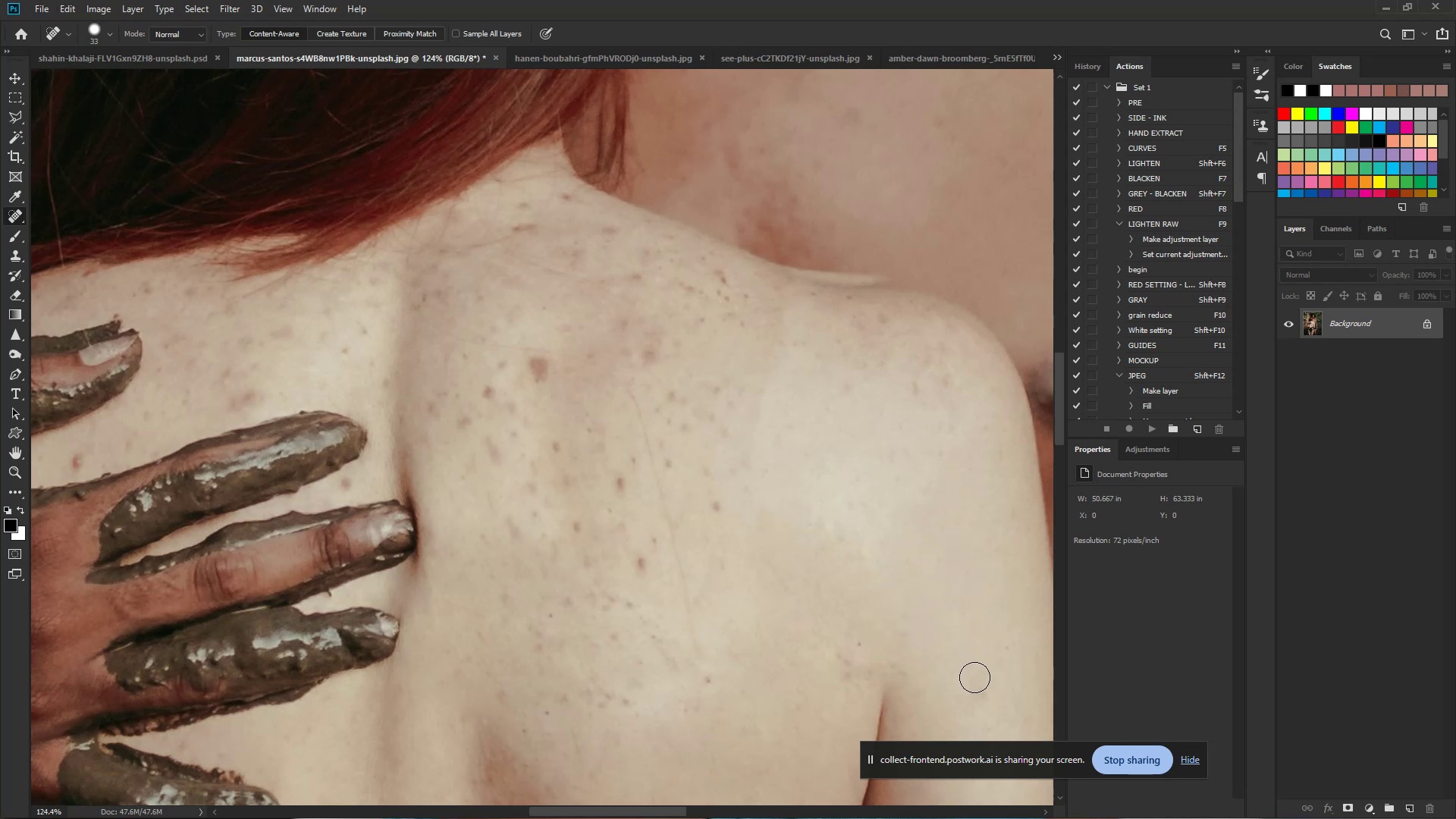 
left_click_drag(start_coordinate=[977, 689], to_coordinate=[981, 690])
 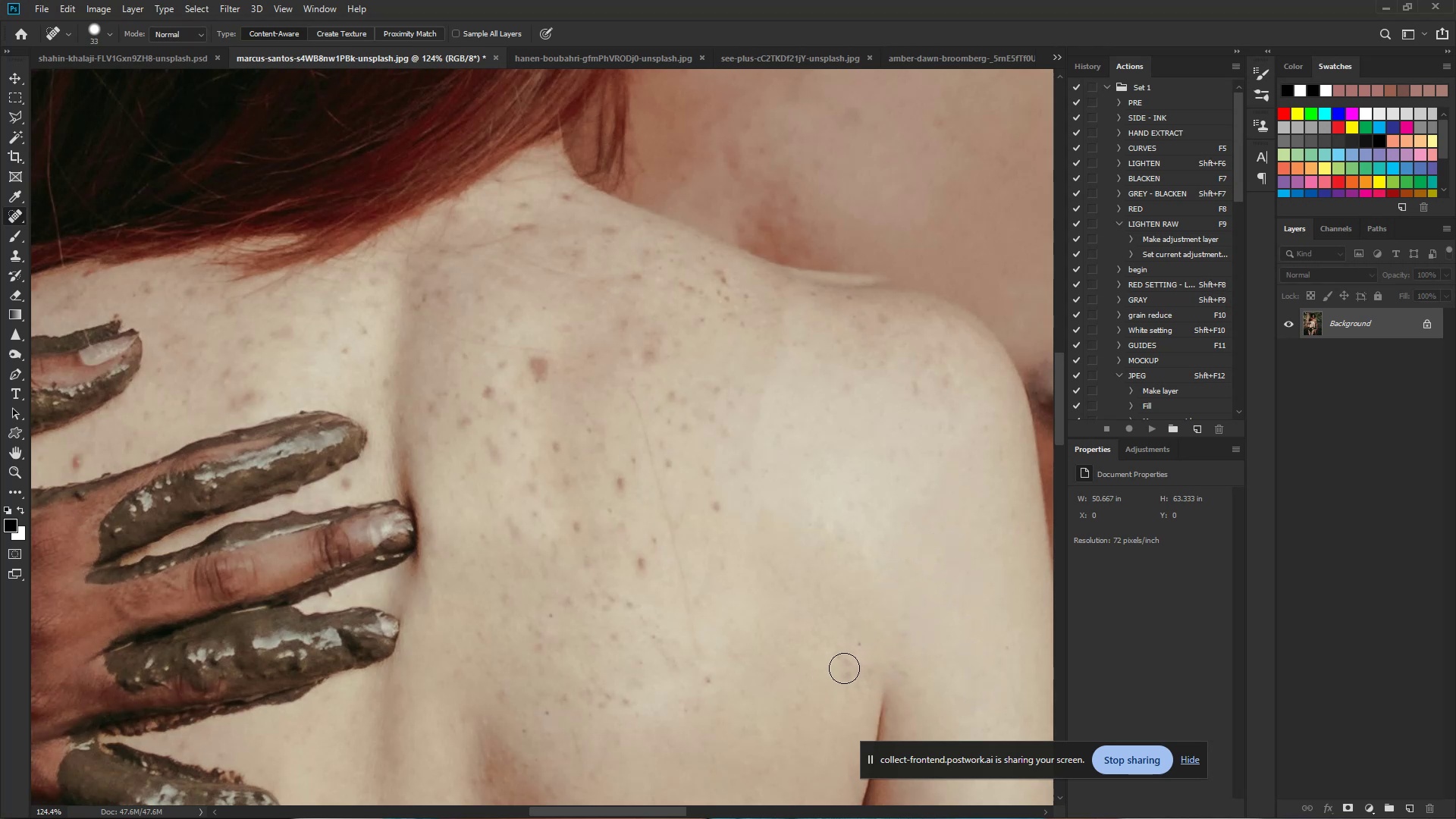 
left_click_drag(start_coordinate=[853, 675], to_coordinate=[833, 654])
 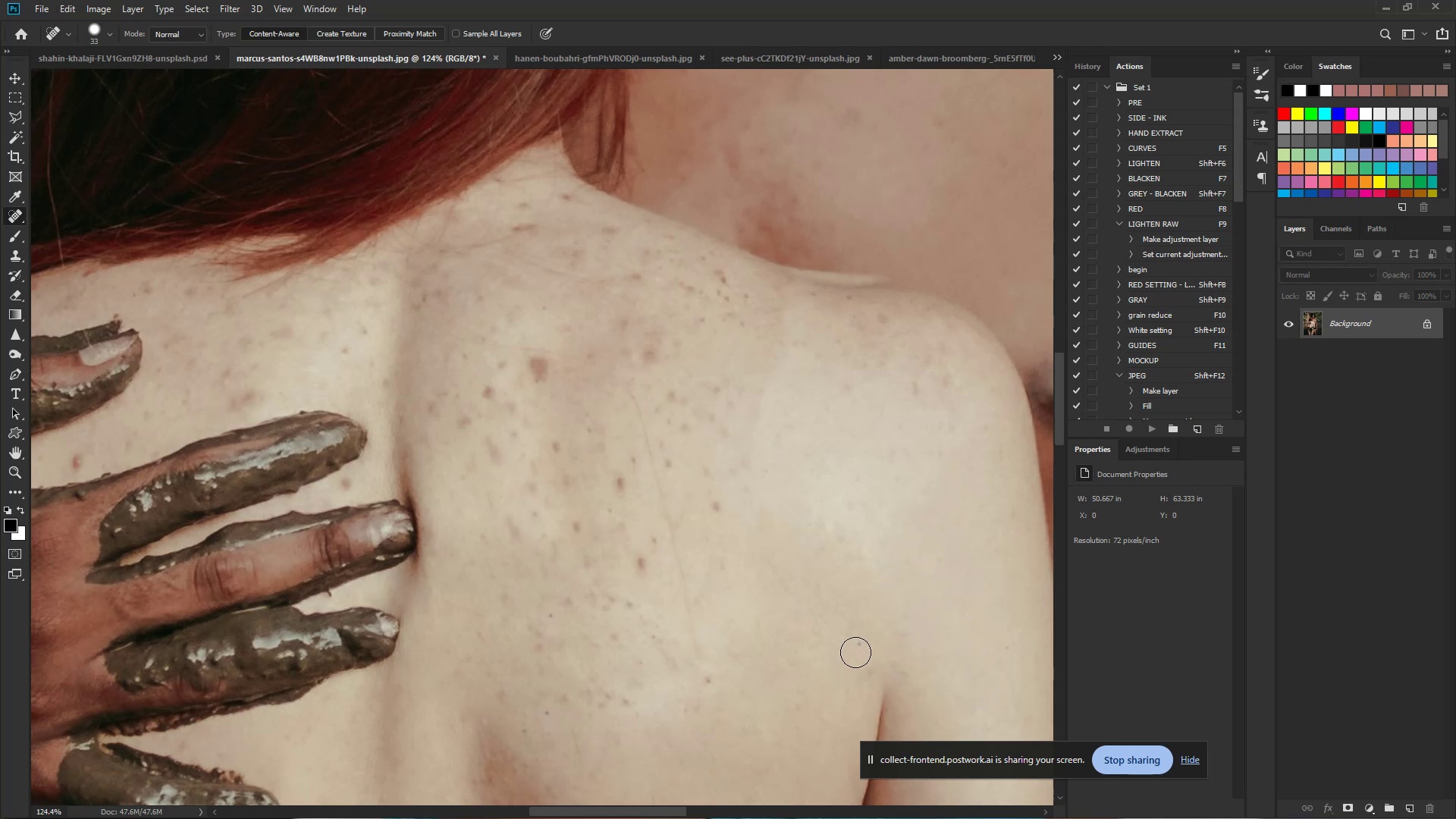 
left_click([855, 652])
 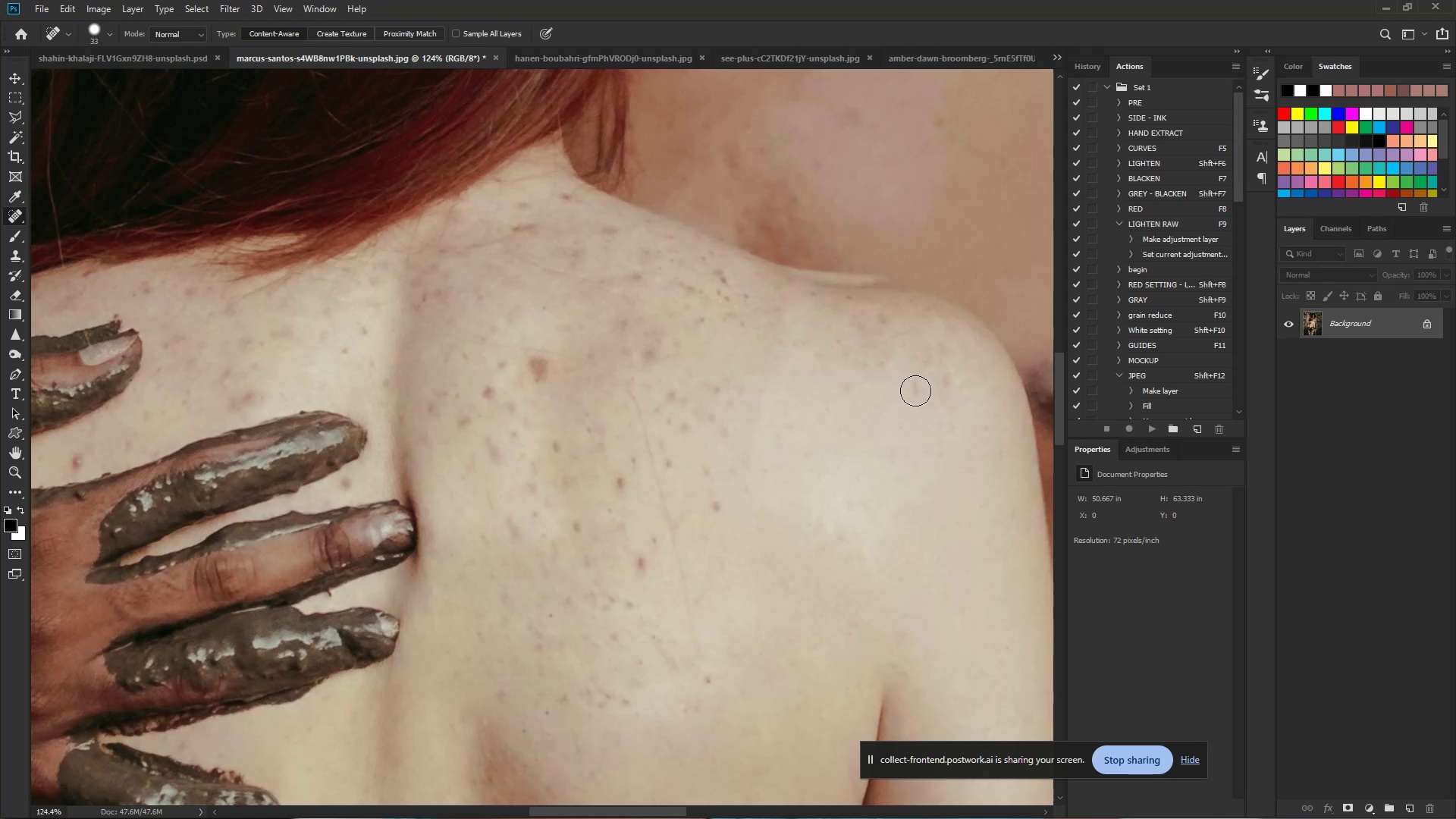 
left_click_drag(start_coordinate=[947, 375], to_coordinate=[947, 390])
 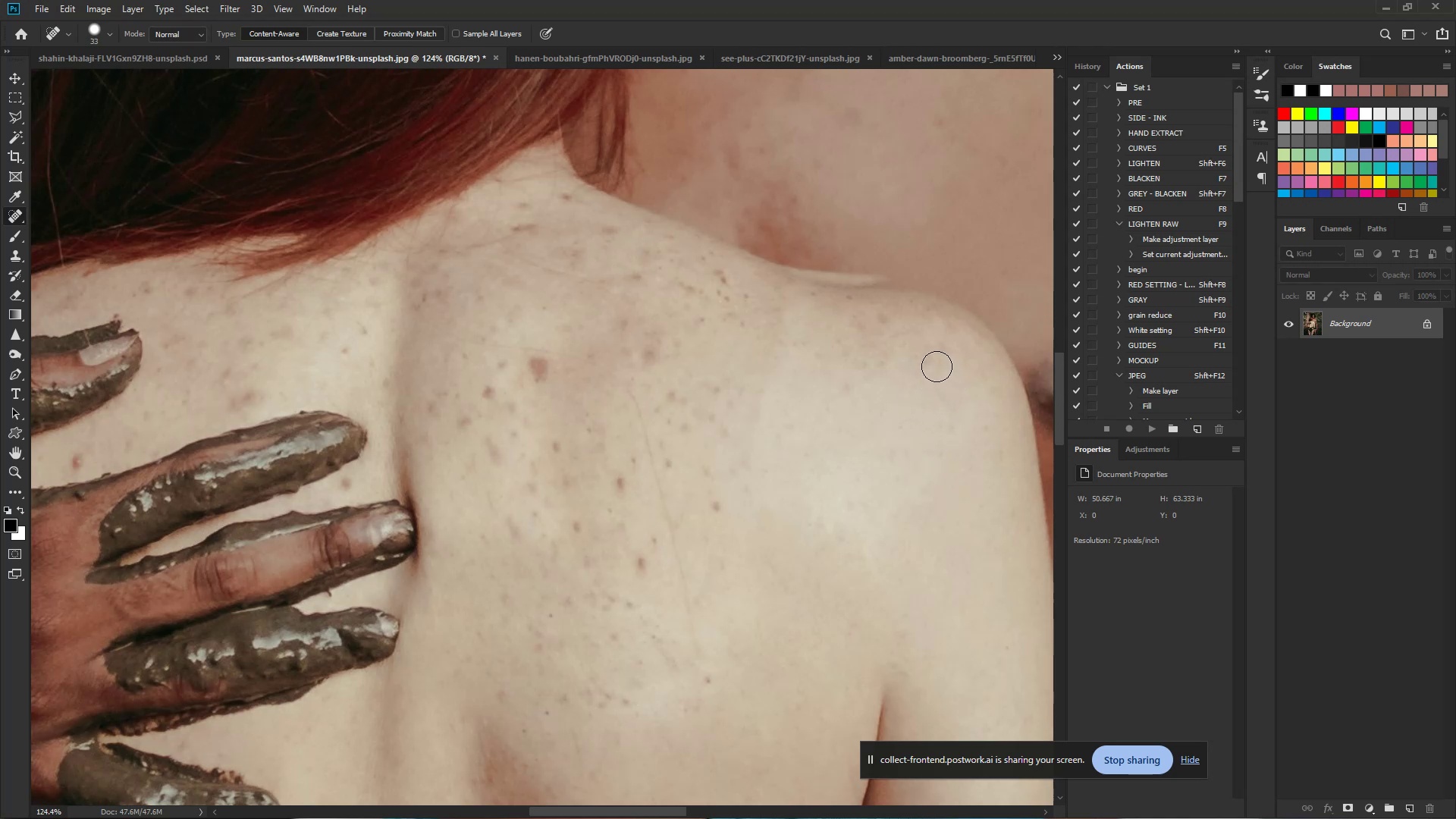 
left_click_drag(start_coordinate=[925, 366], to_coordinate=[927, 362])
 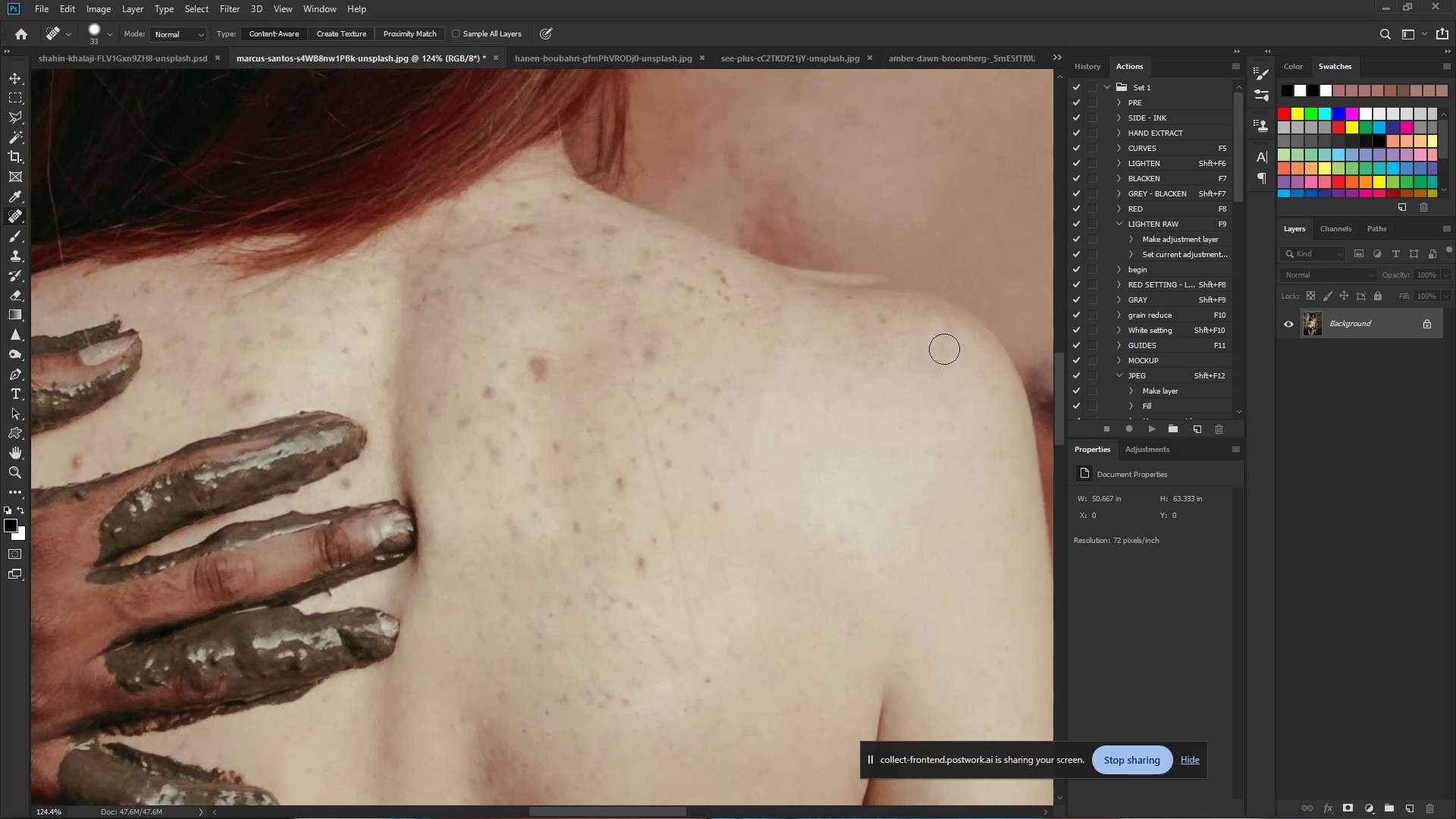 
left_click([938, 351])
 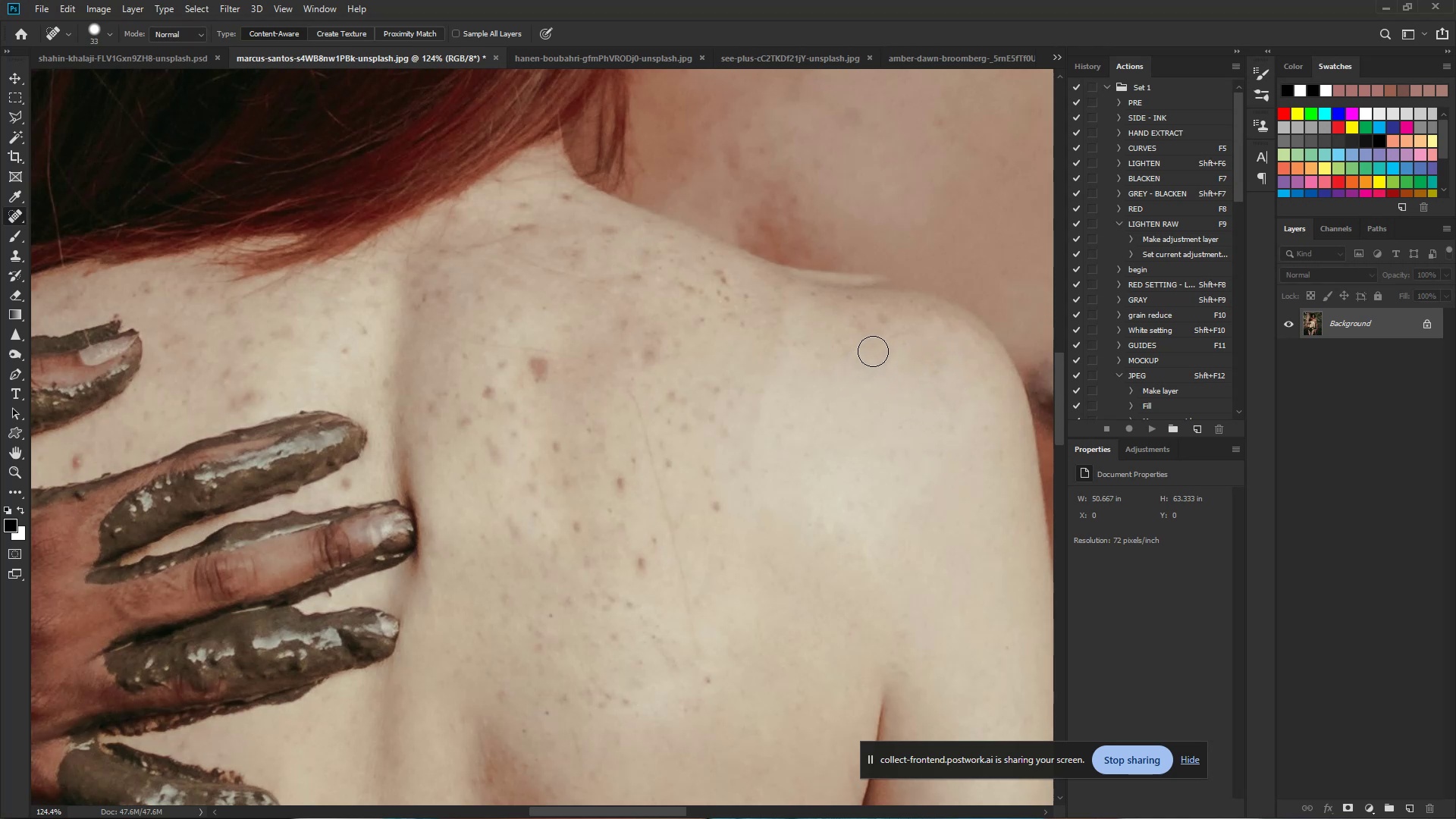 
left_click_drag(start_coordinate=[887, 349], to_coordinate=[893, 346])
 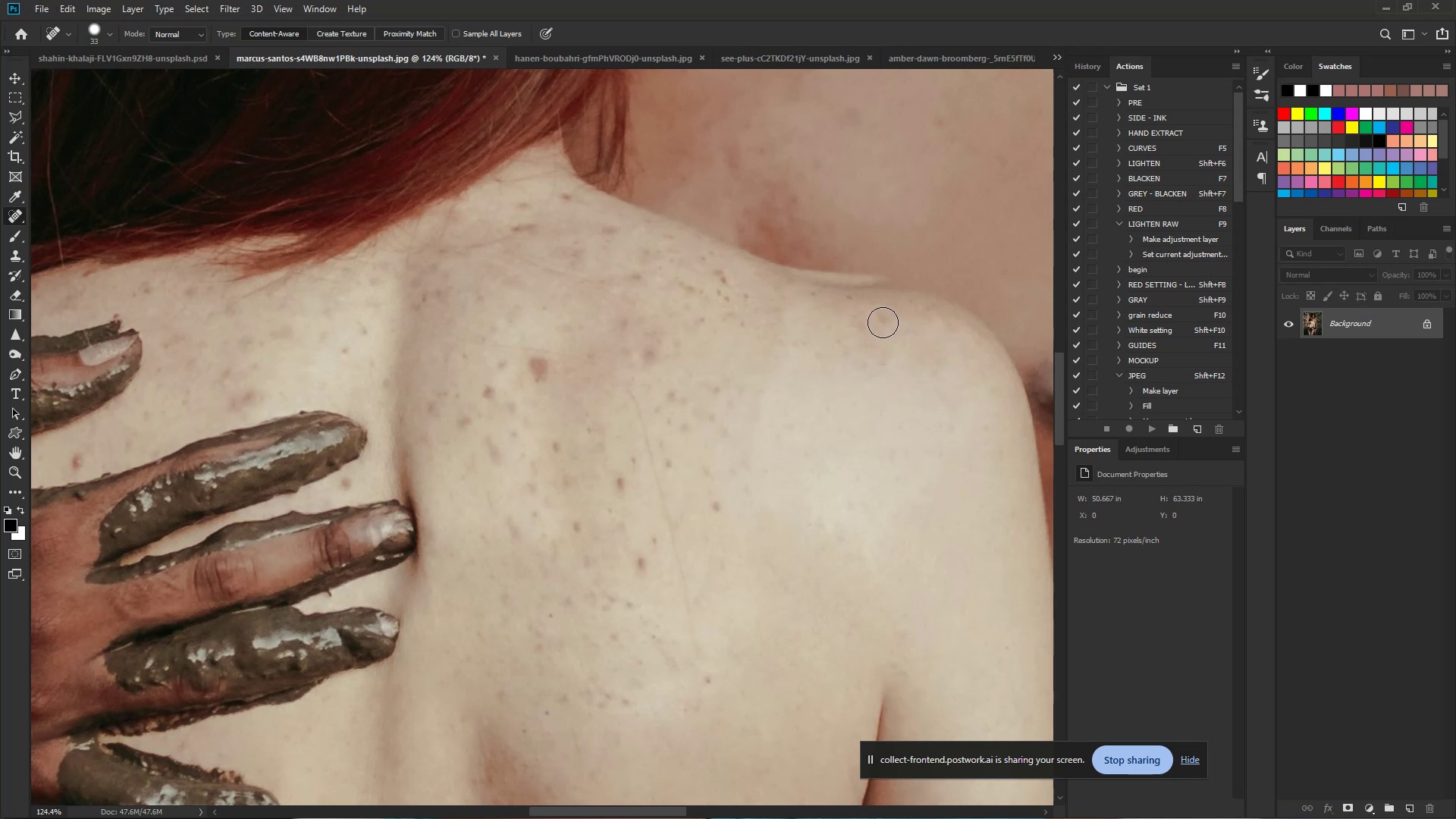 
left_click([883, 320])
 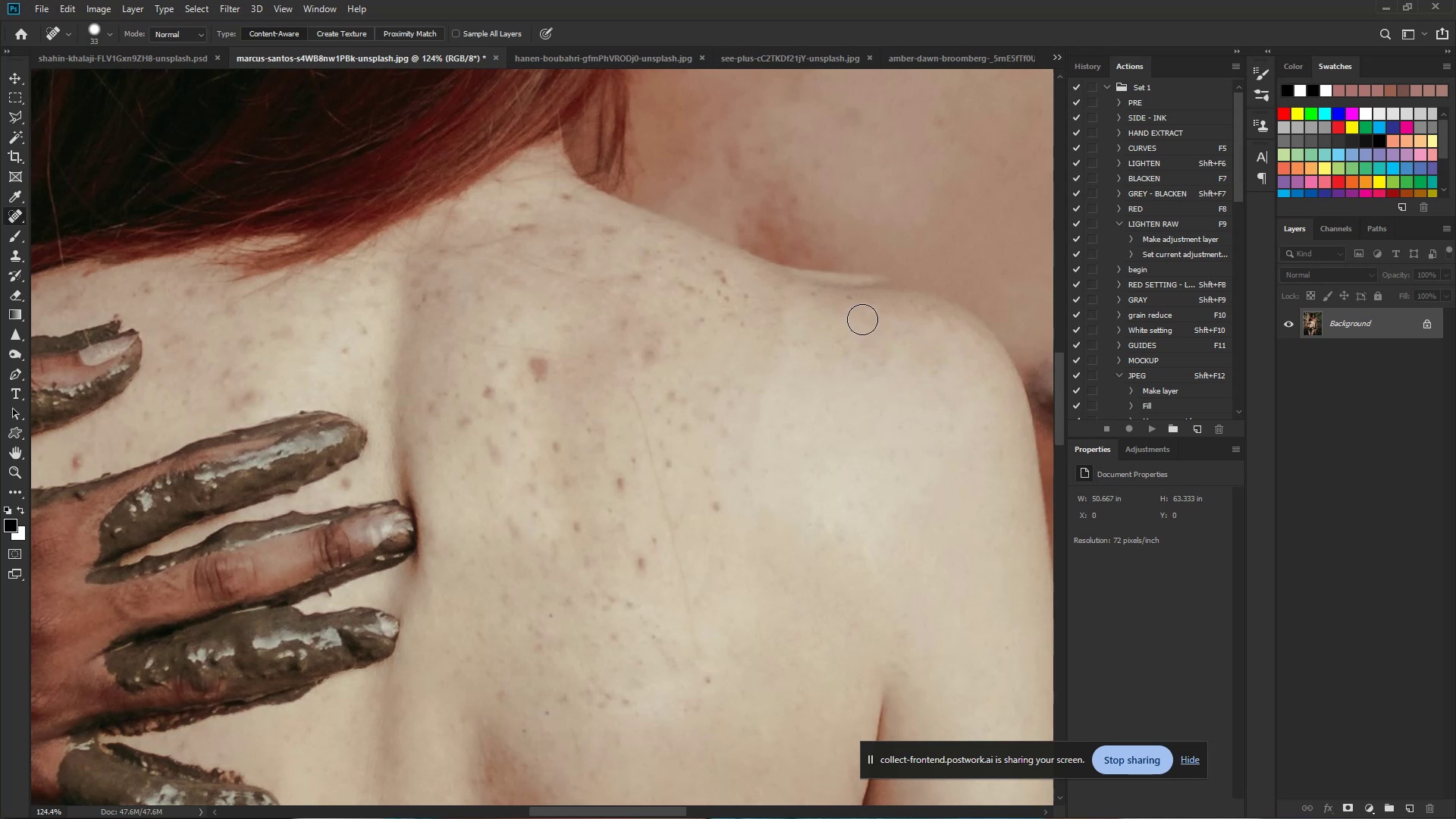 
left_click_drag(start_coordinate=[864, 322], to_coordinate=[876, 330])
 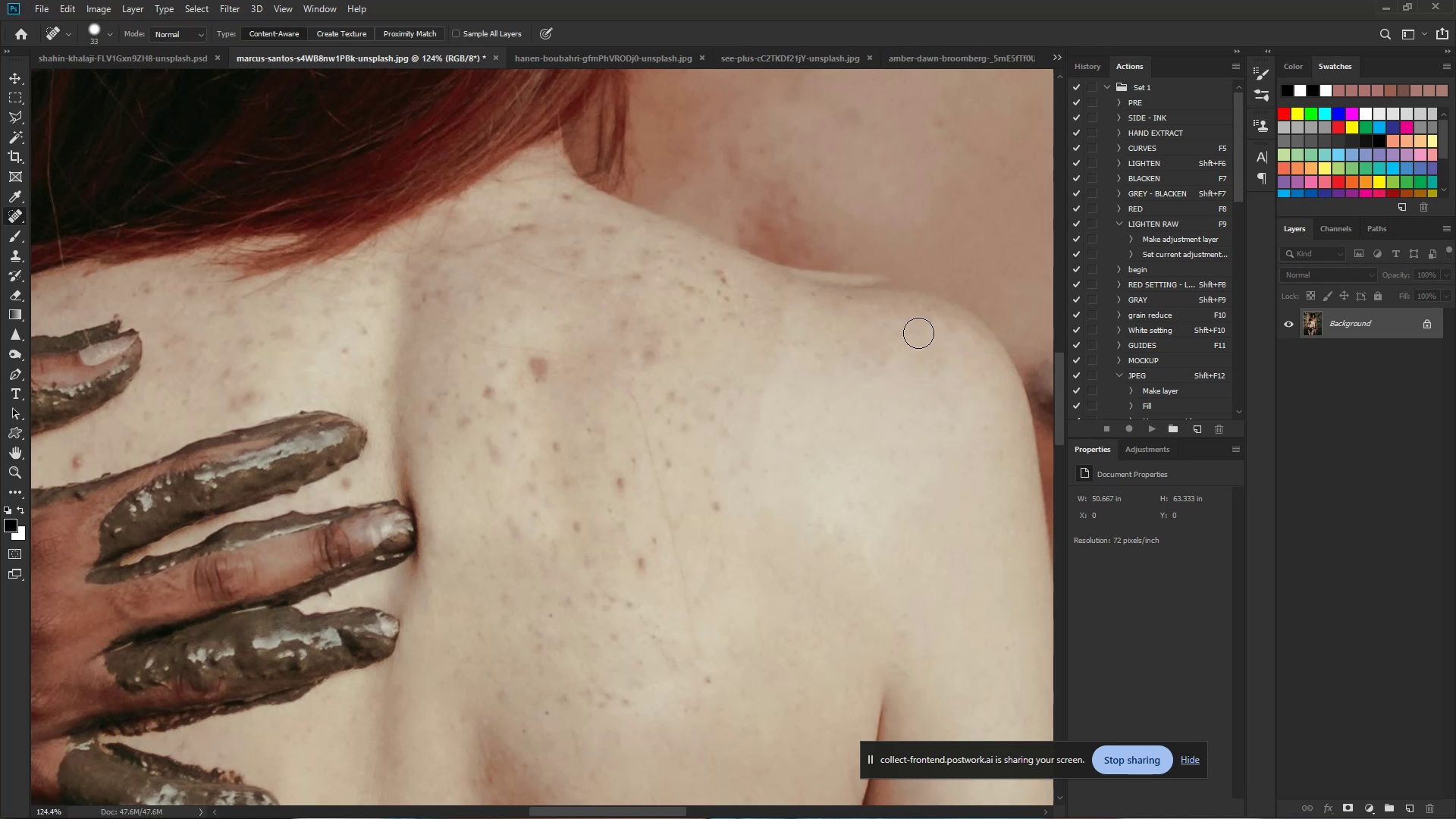 
left_click_drag(start_coordinate=[921, 332], to_coordinate=[873, 369])
 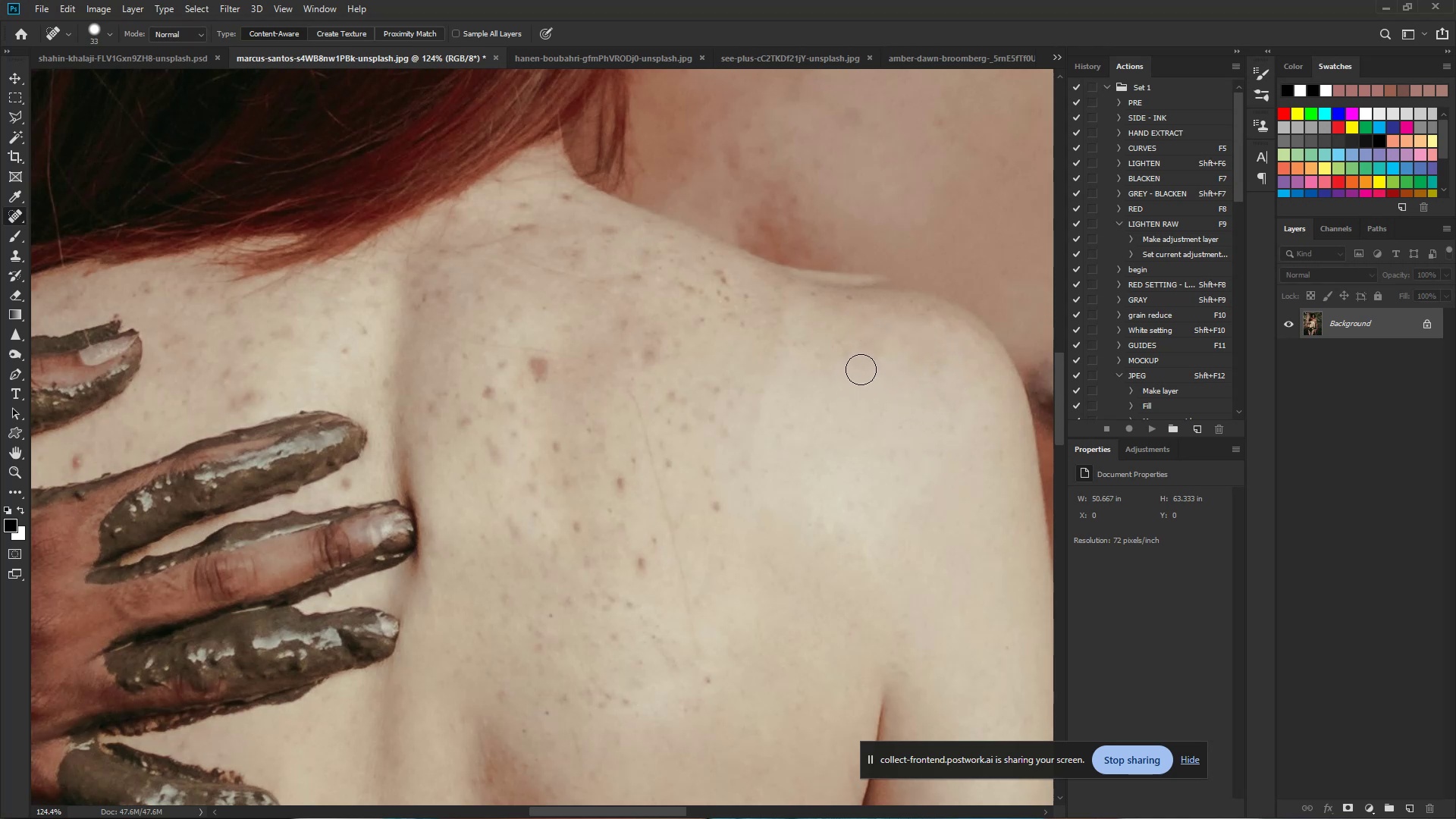 
left_click_drag(start_coordinate=[861, 367], to_coordinate=[845, 363])
 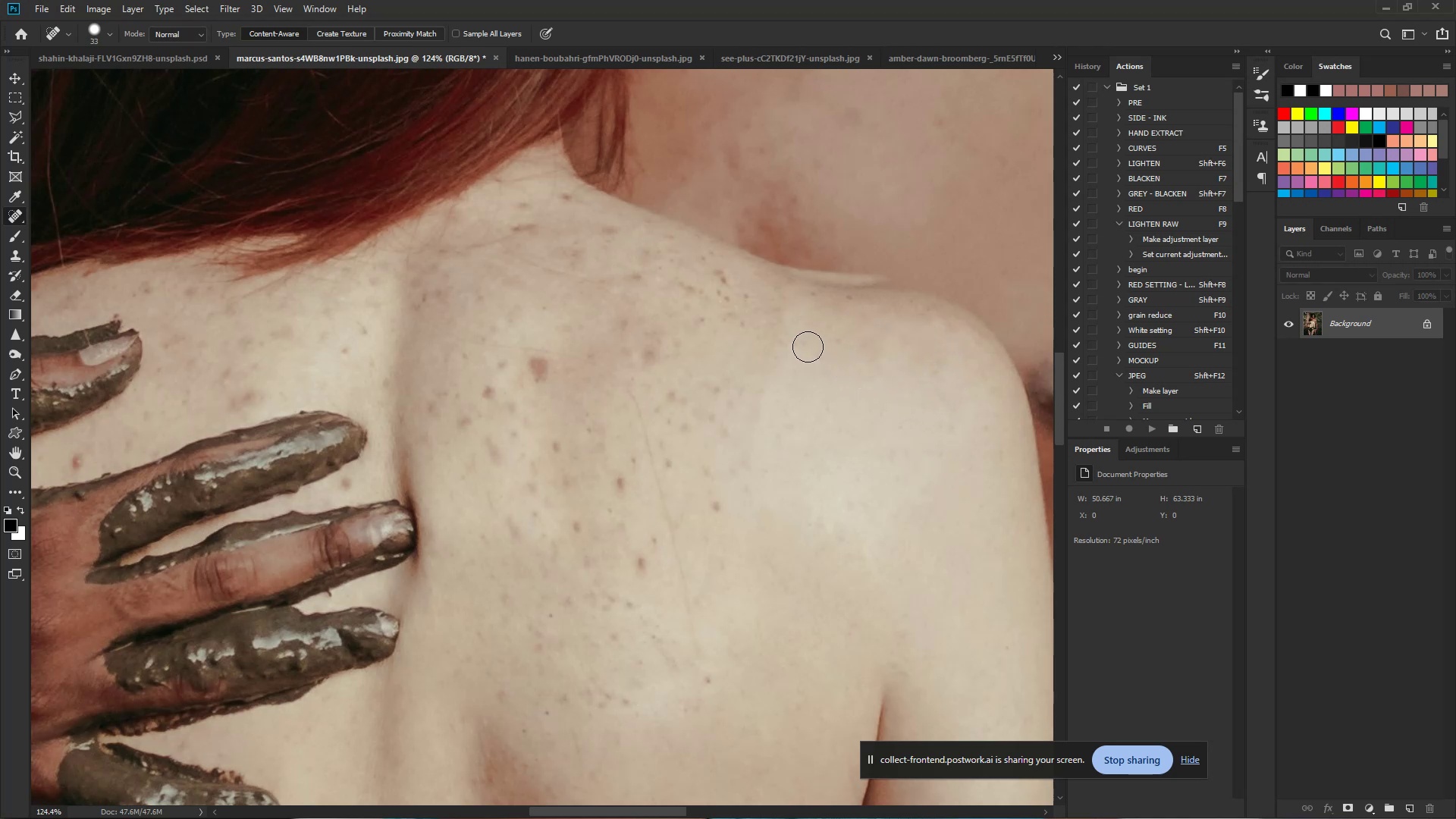 
left_click_drag(start_coordinate=[802, 344], to_coordinate=[833, 357])
 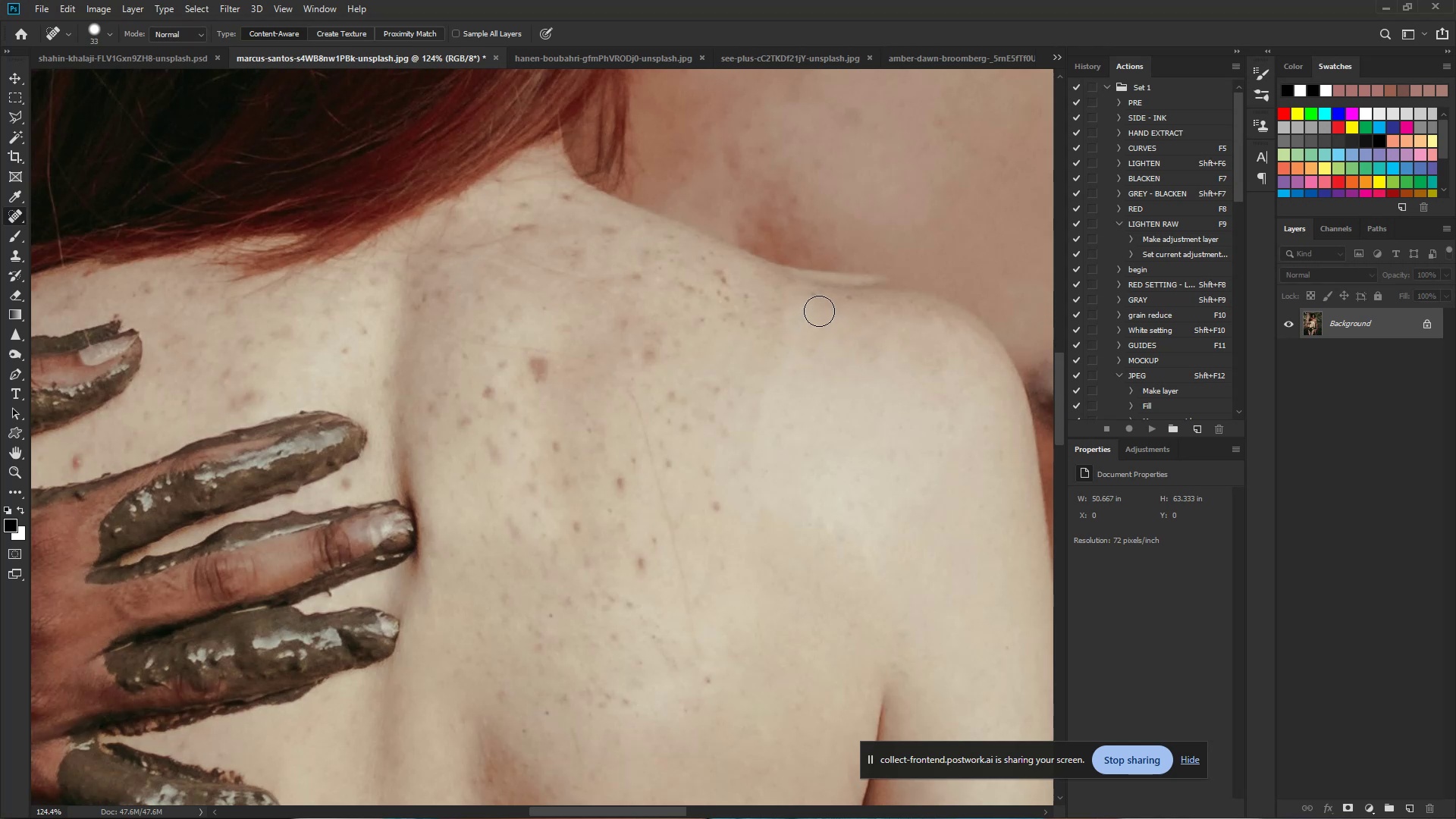 
left_click_drag(start_coordinate=[813, 298], to_coordinate=[824, 303])
 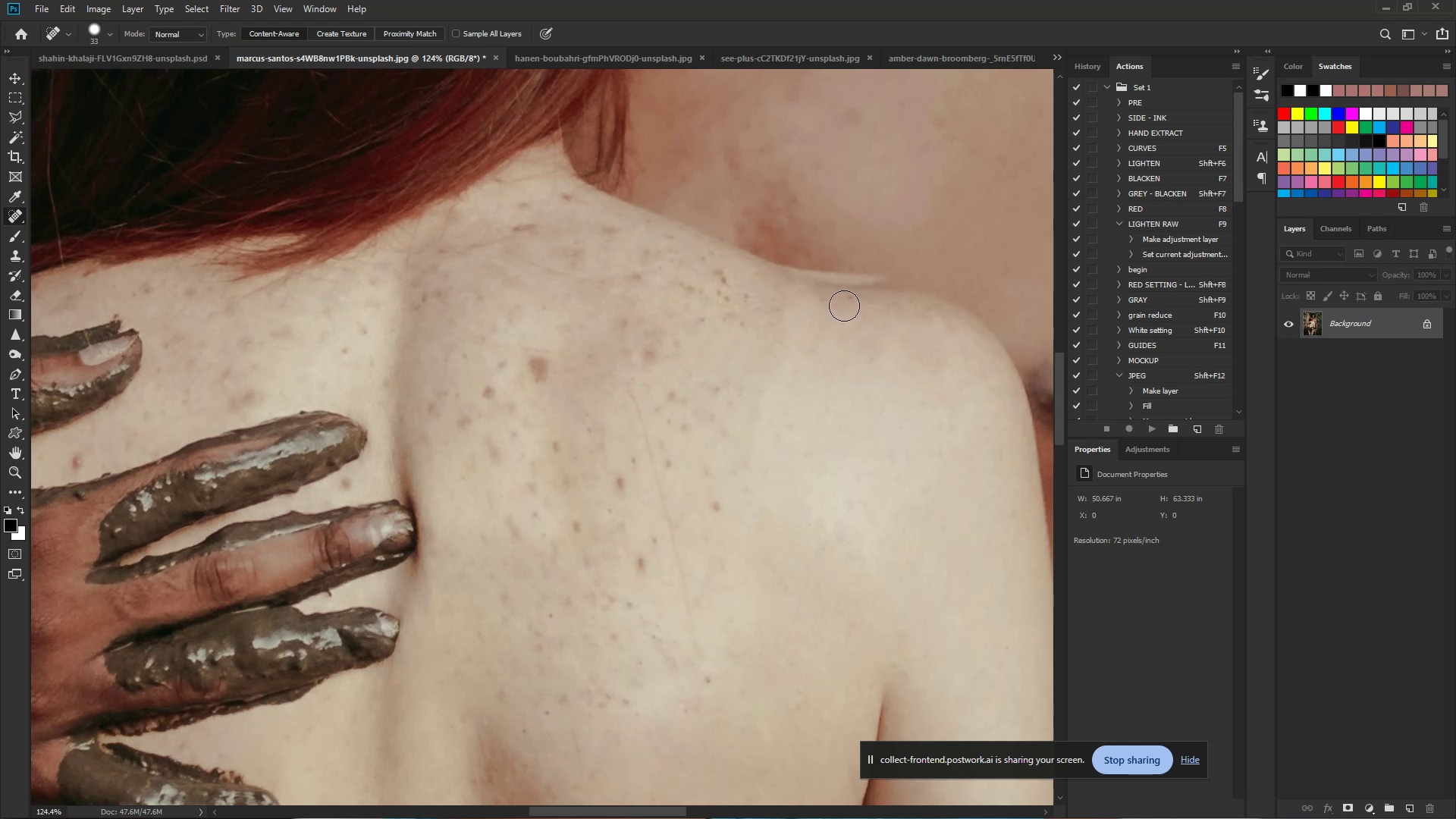 
left_click_drag(start_coordinate=[847, 306], to_coordinate=[856, 306])
 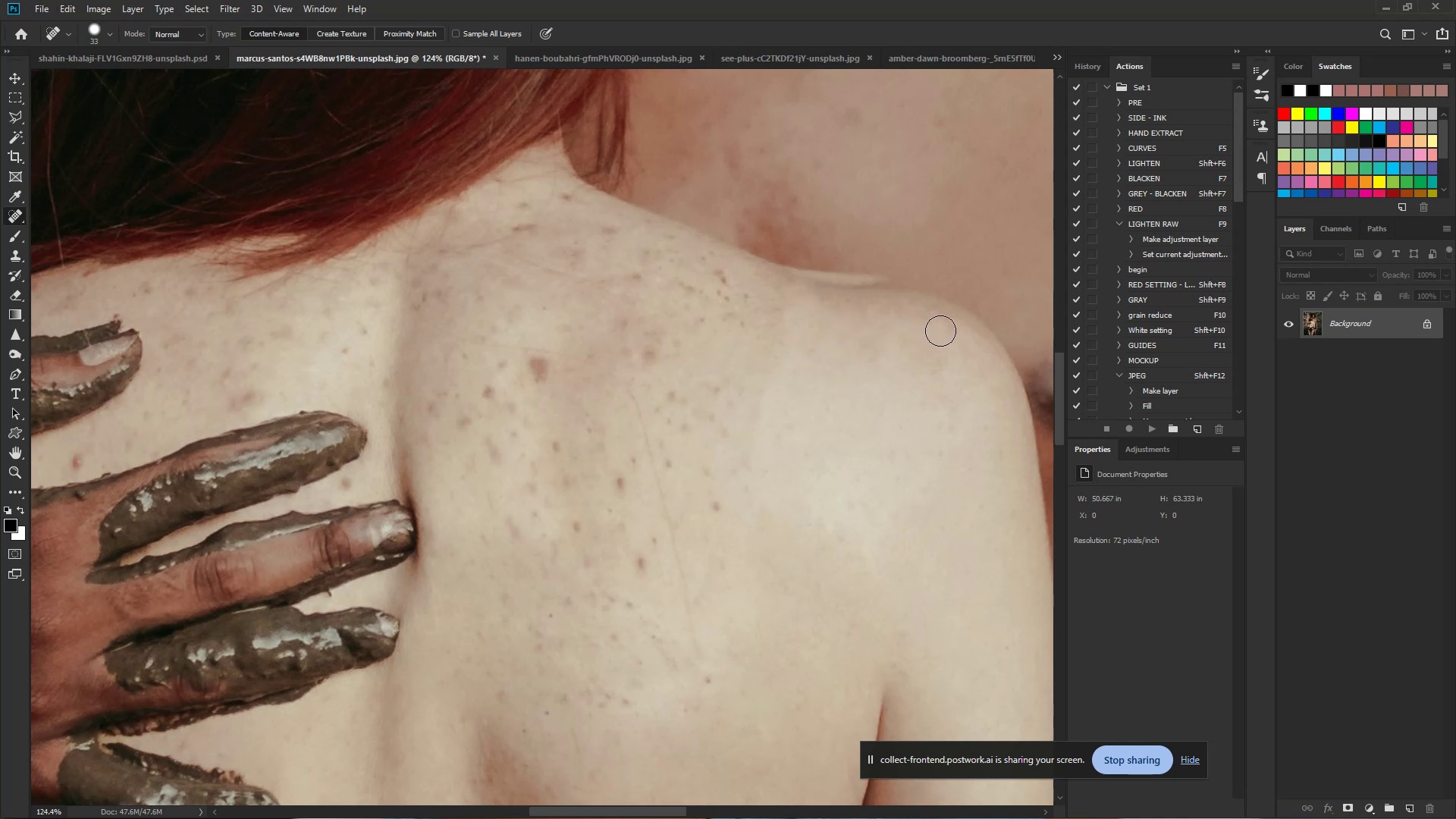 
hold_key(key=ControlLeft, duration=1.12)
 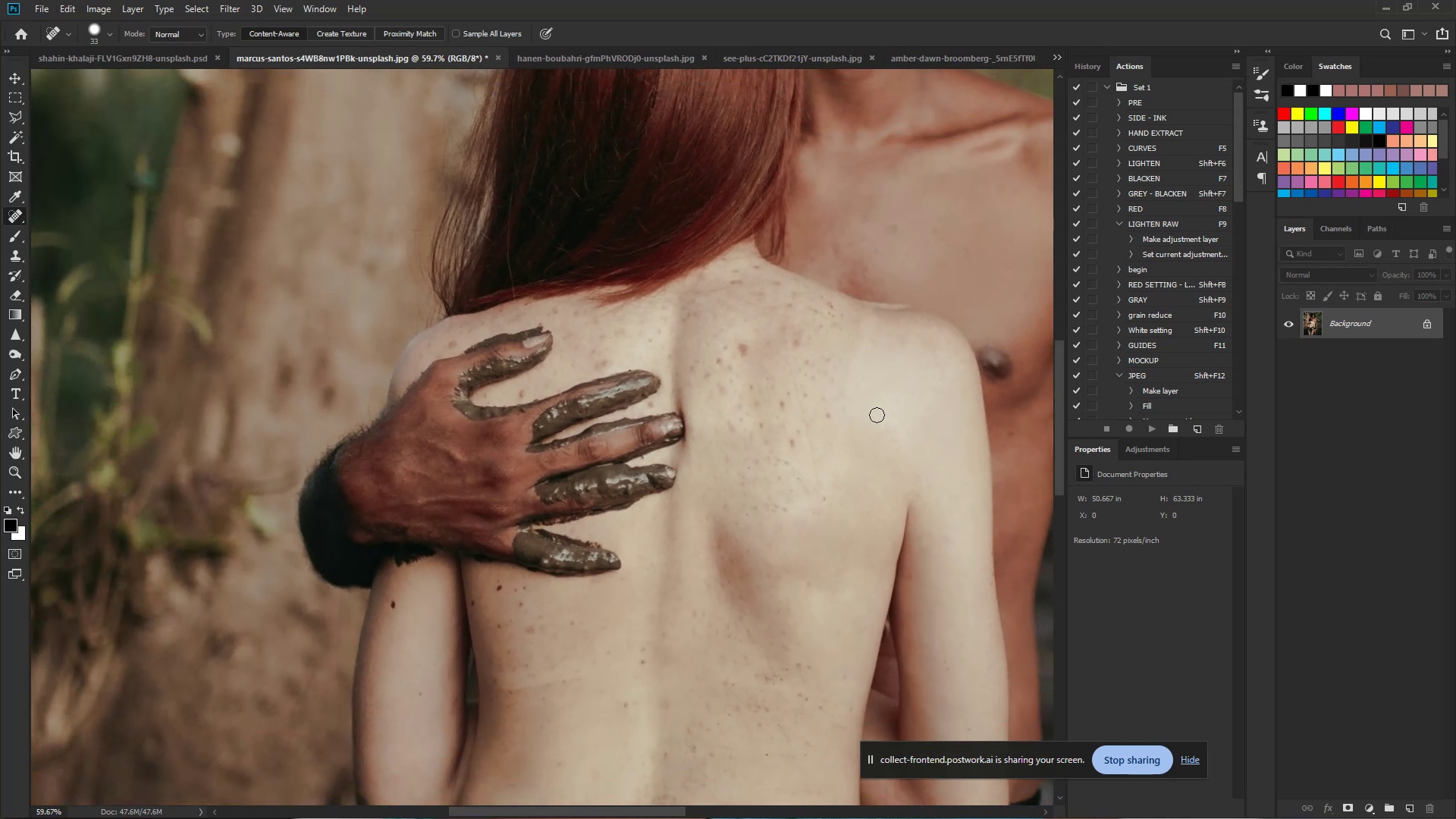 
hold_key(key=Space, duration=0.89)
 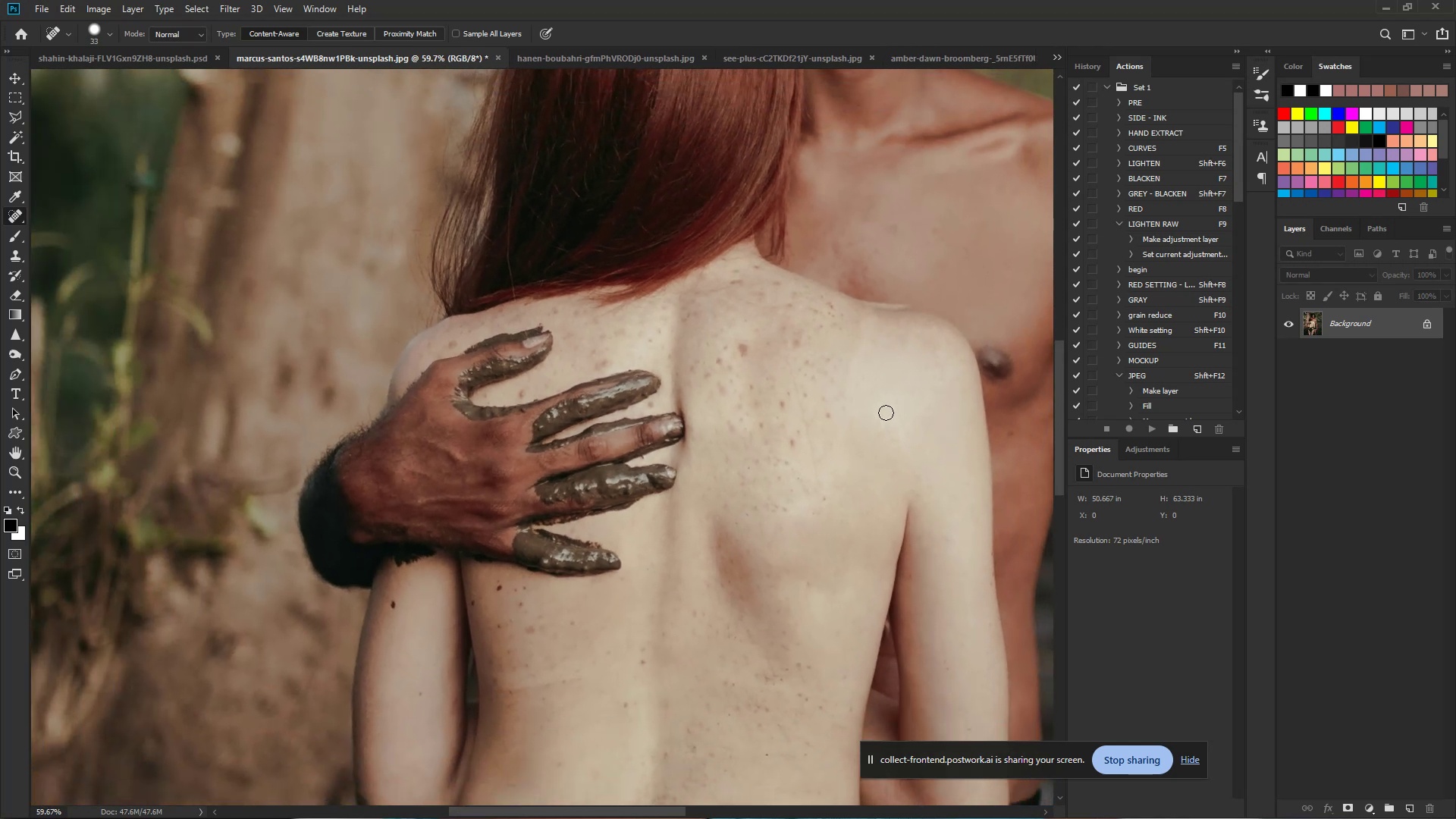 
left_click_drag(start_coordinate=[931, 332], to_coordinate=[882, 344])
 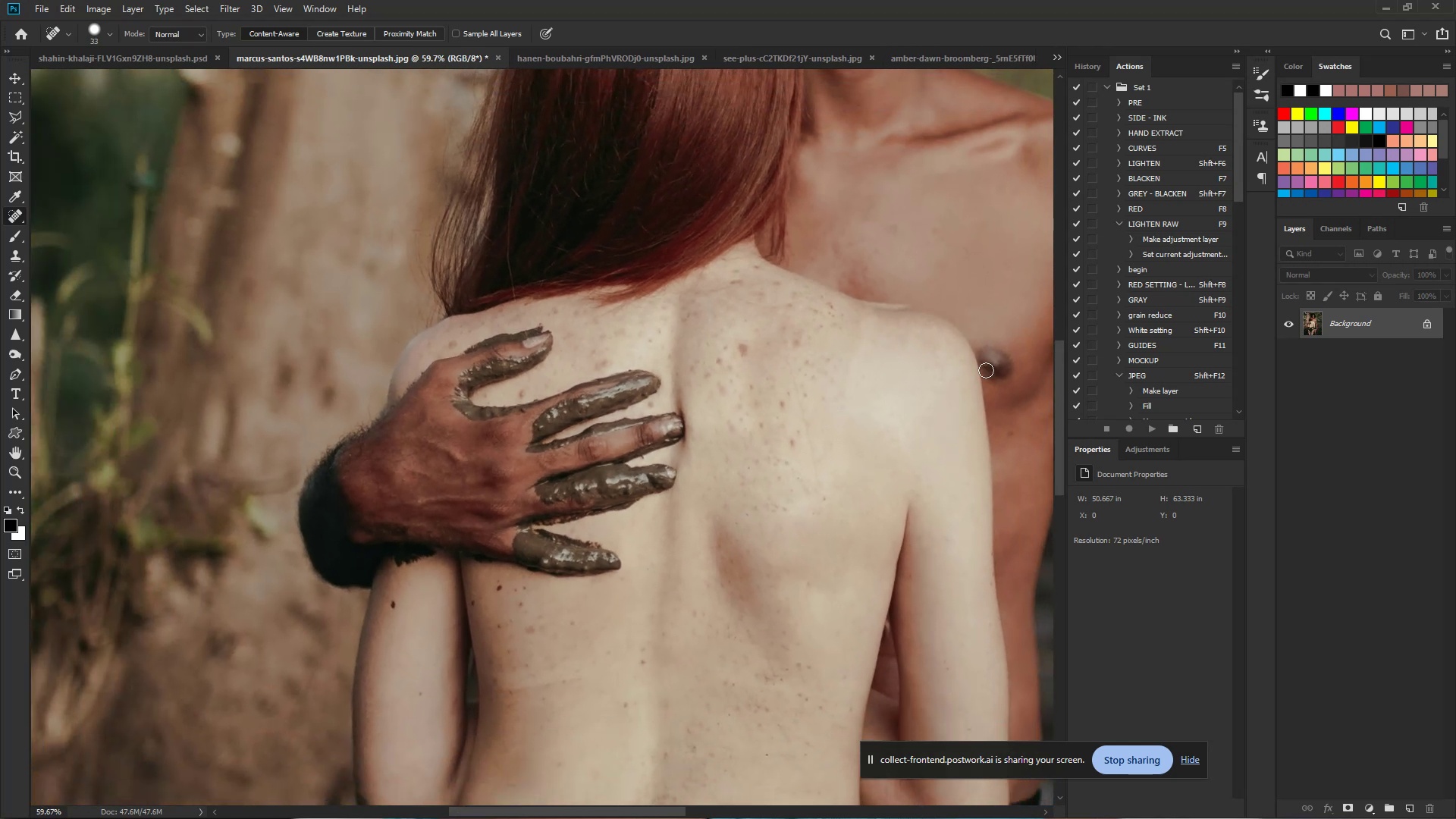 
hold_key(key=ControlLeft, duration=0.62)
 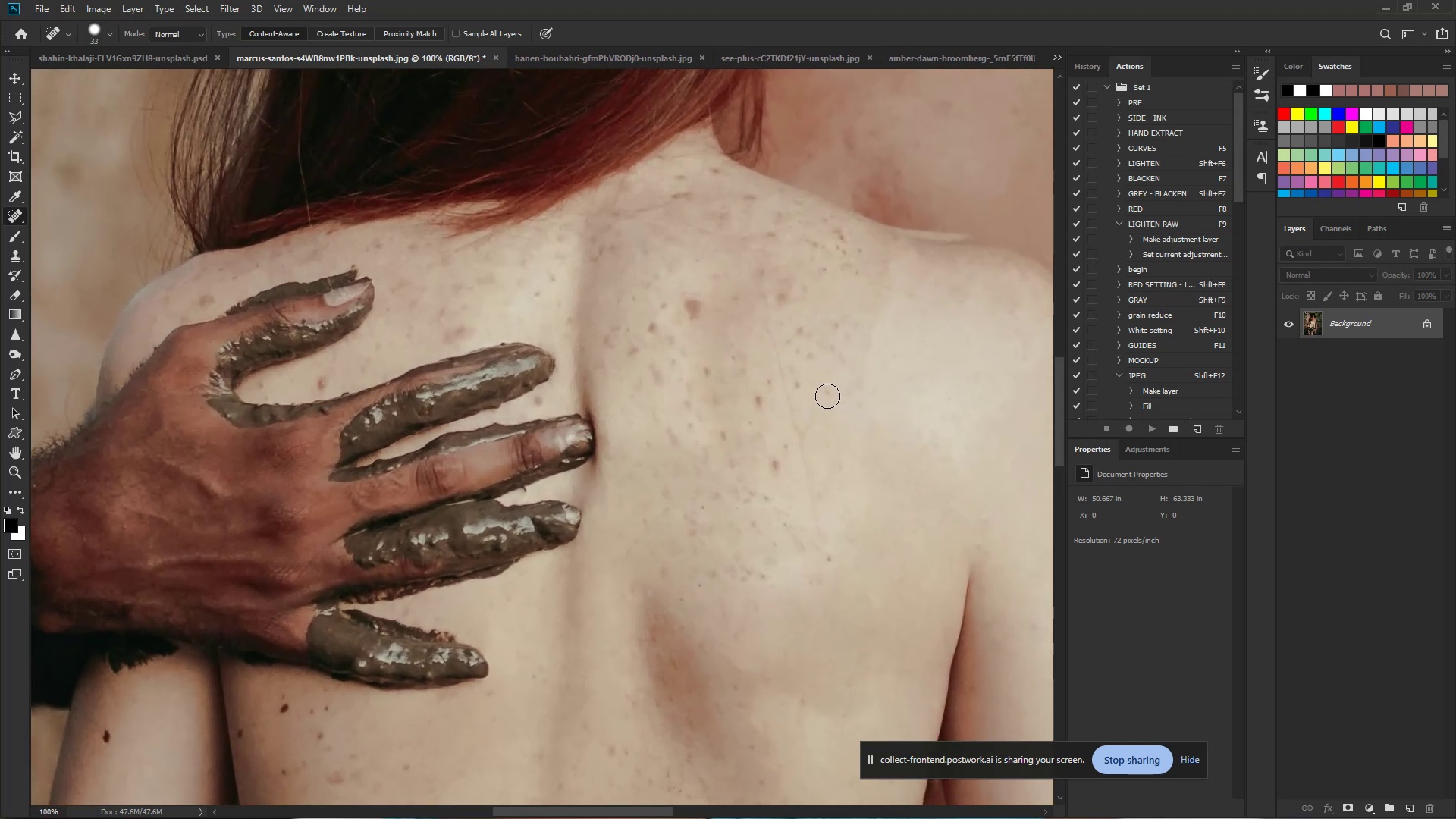 
hold_key(key=Space, duration=0.39)
 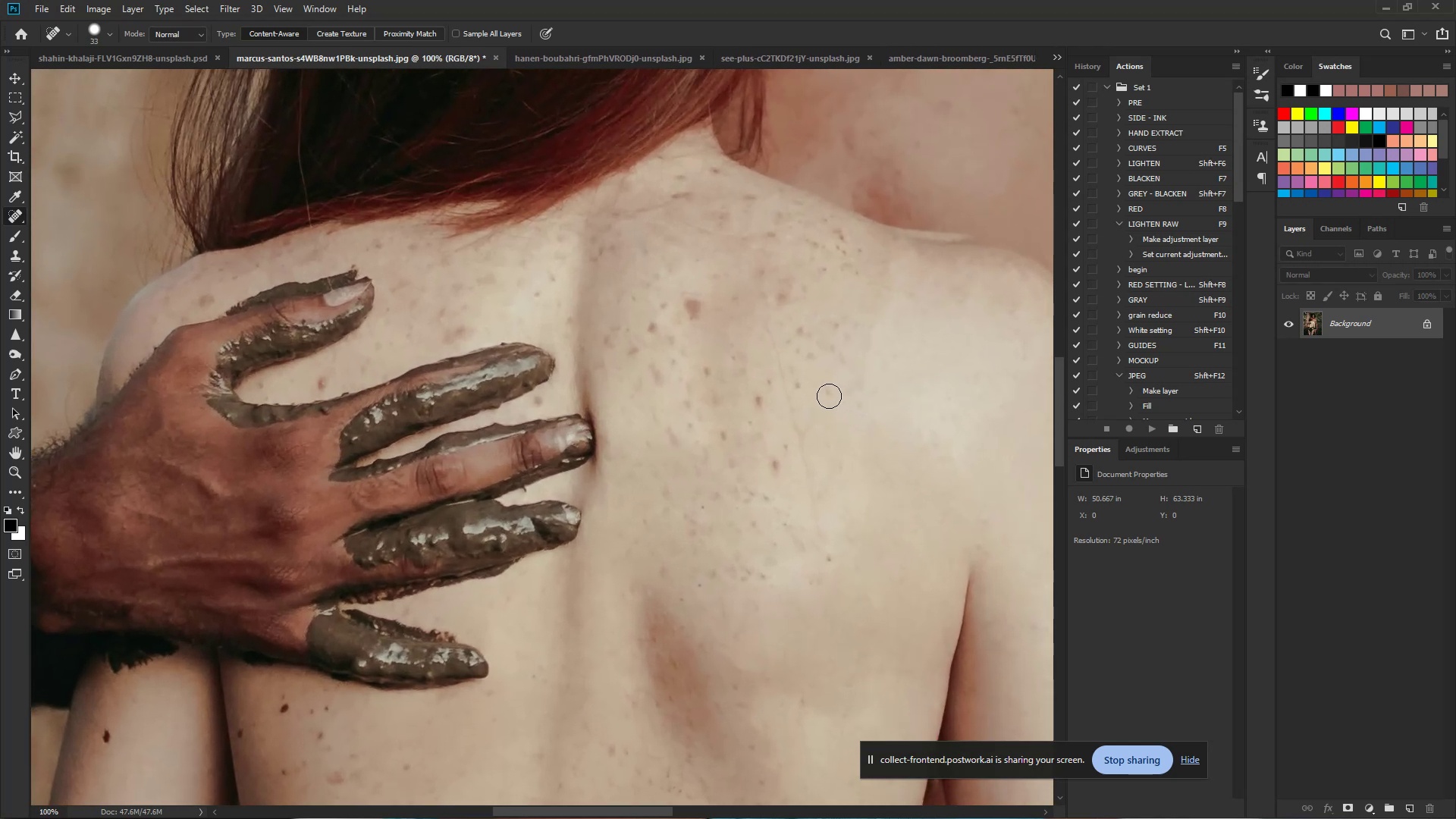 
left_click_drag(start_coordinate=[811, 410], to_coordinate=[846, 416])
 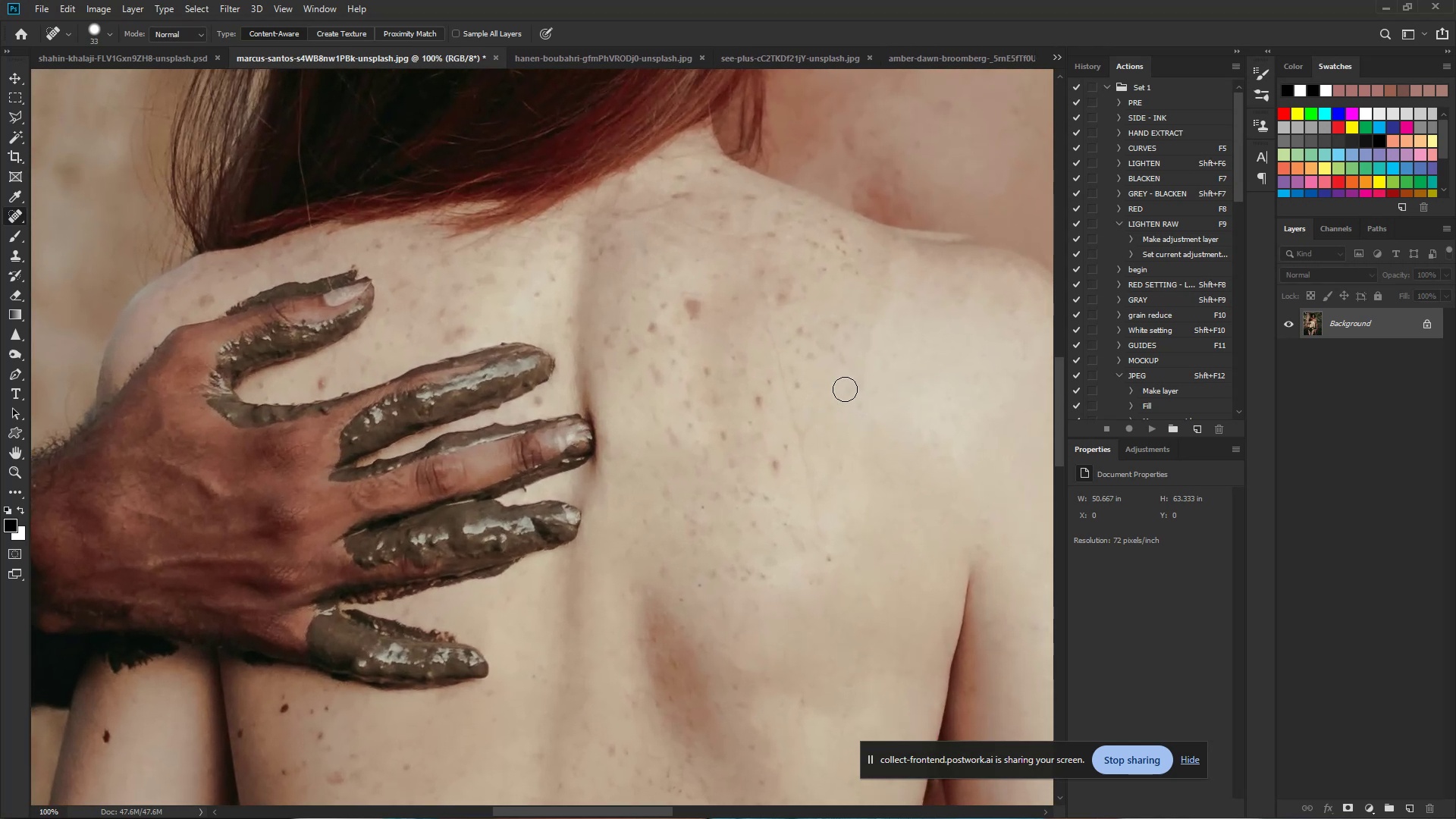 
left_click_drag(start_coordinate=[856, 385], to_coordinate=[861, 386])
 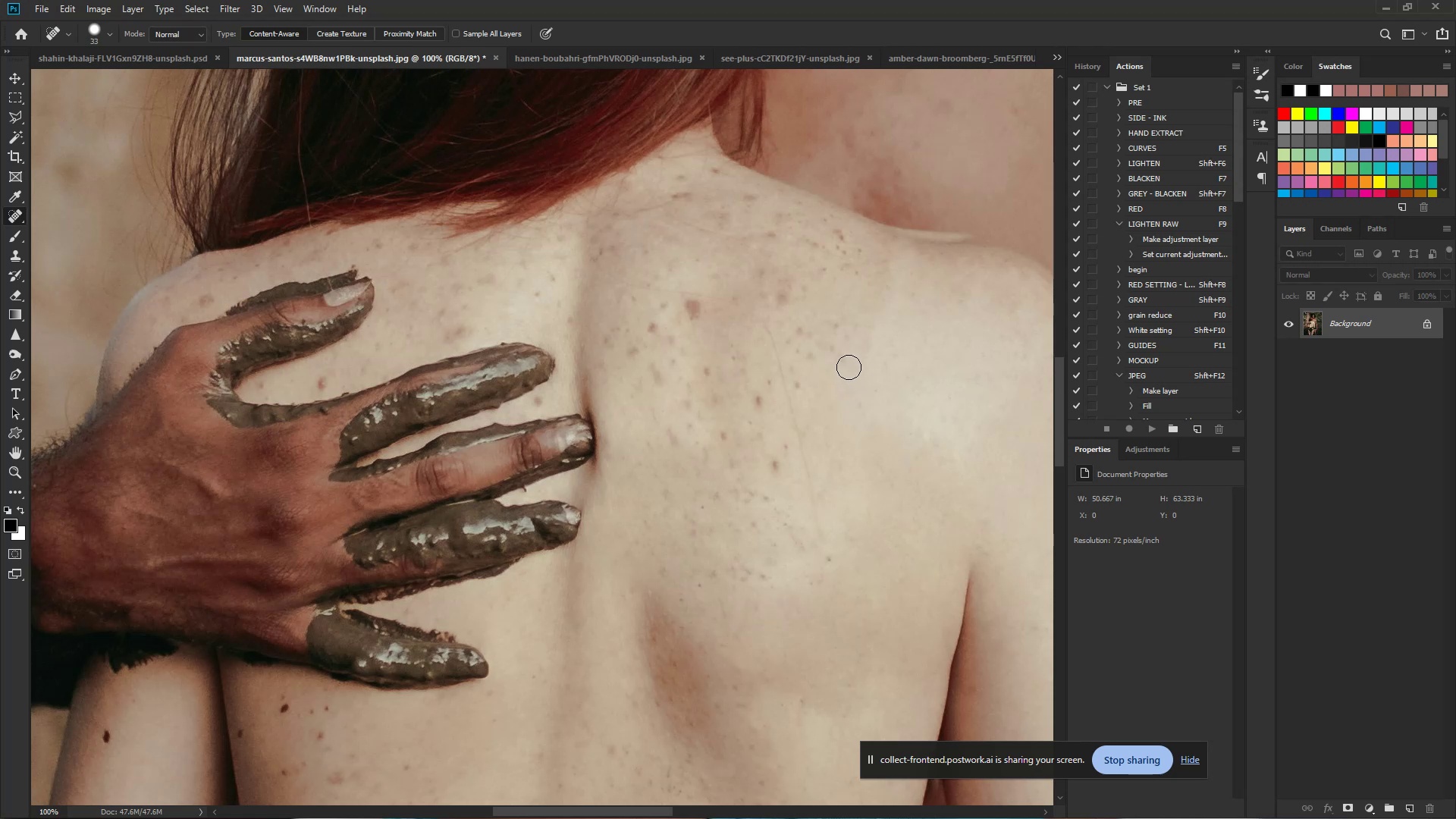 
left_click_drag(start_coordinate=[846, 364], to_coordinate=[839, 357])
 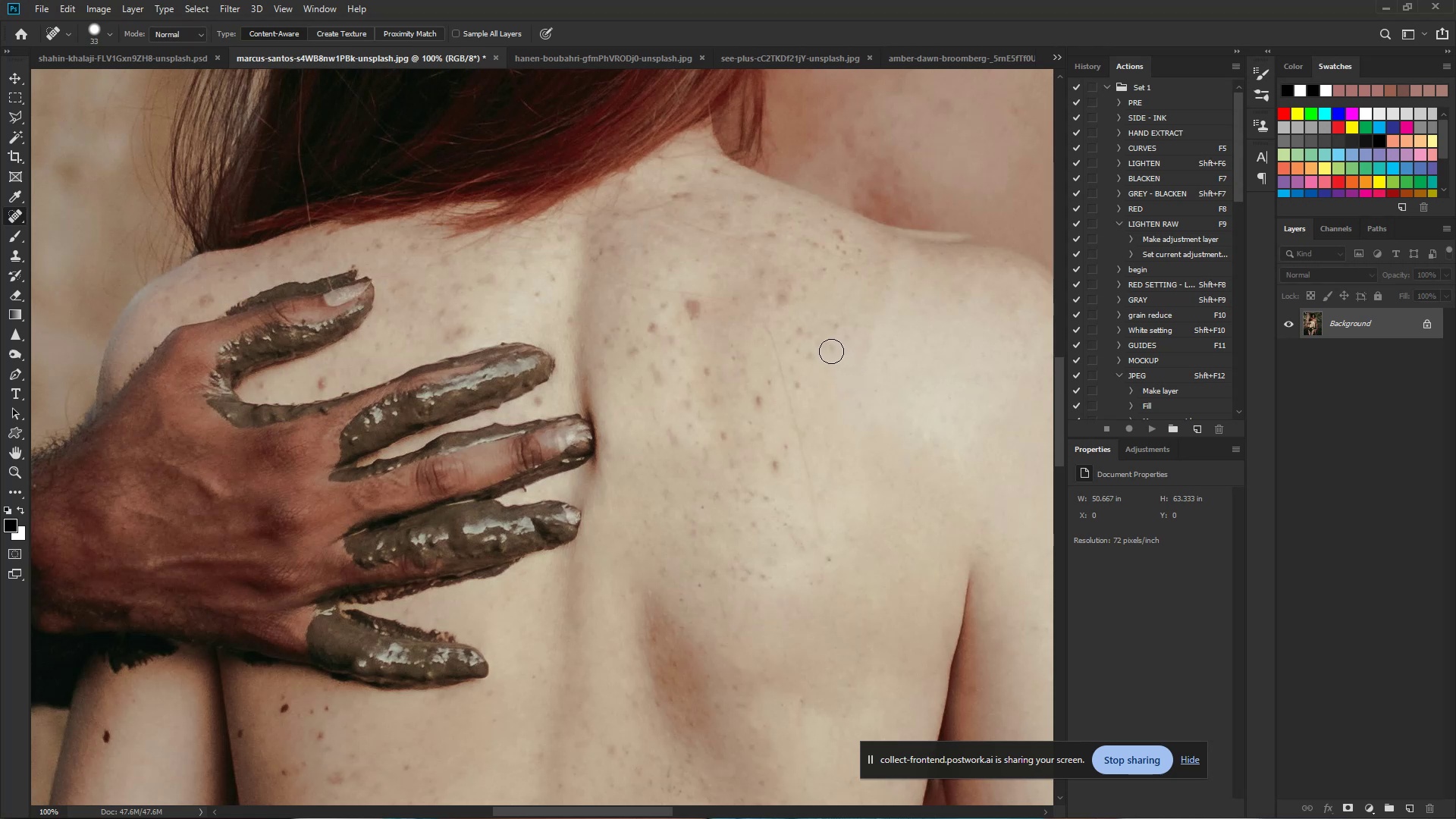 
left_click([831, 350])
 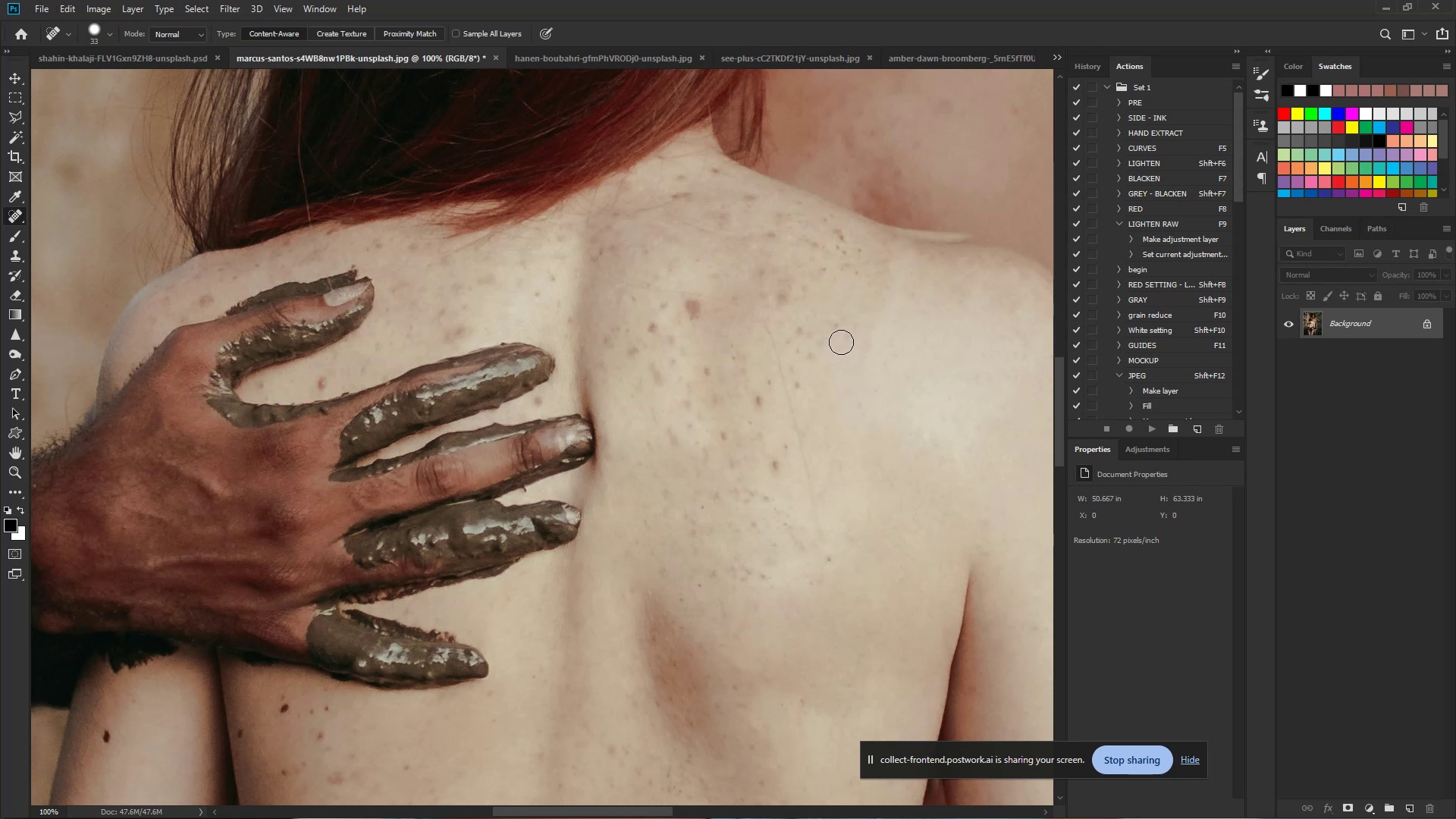 
double_click([843, 342])
 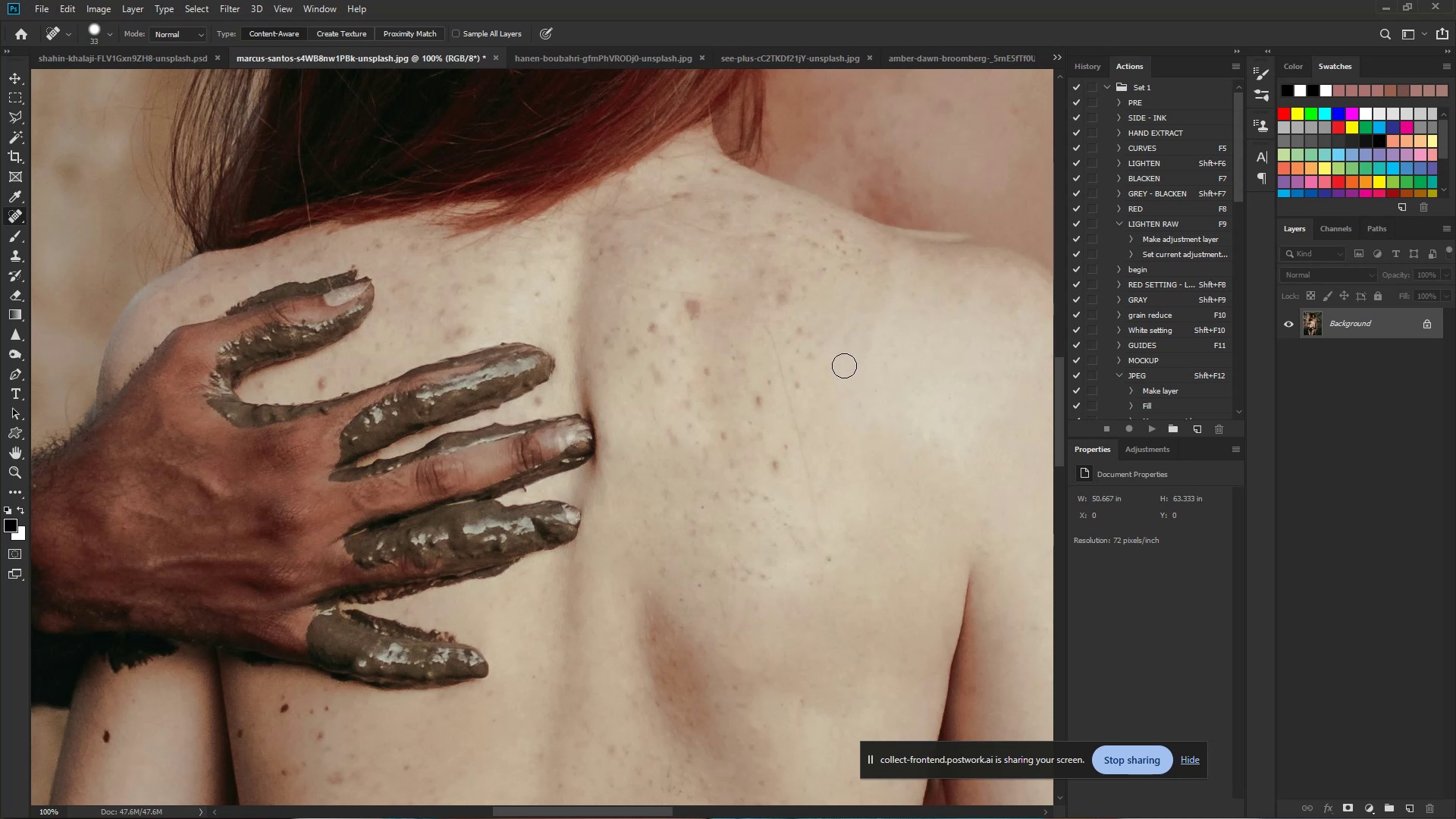 
left_click([806, 366])
 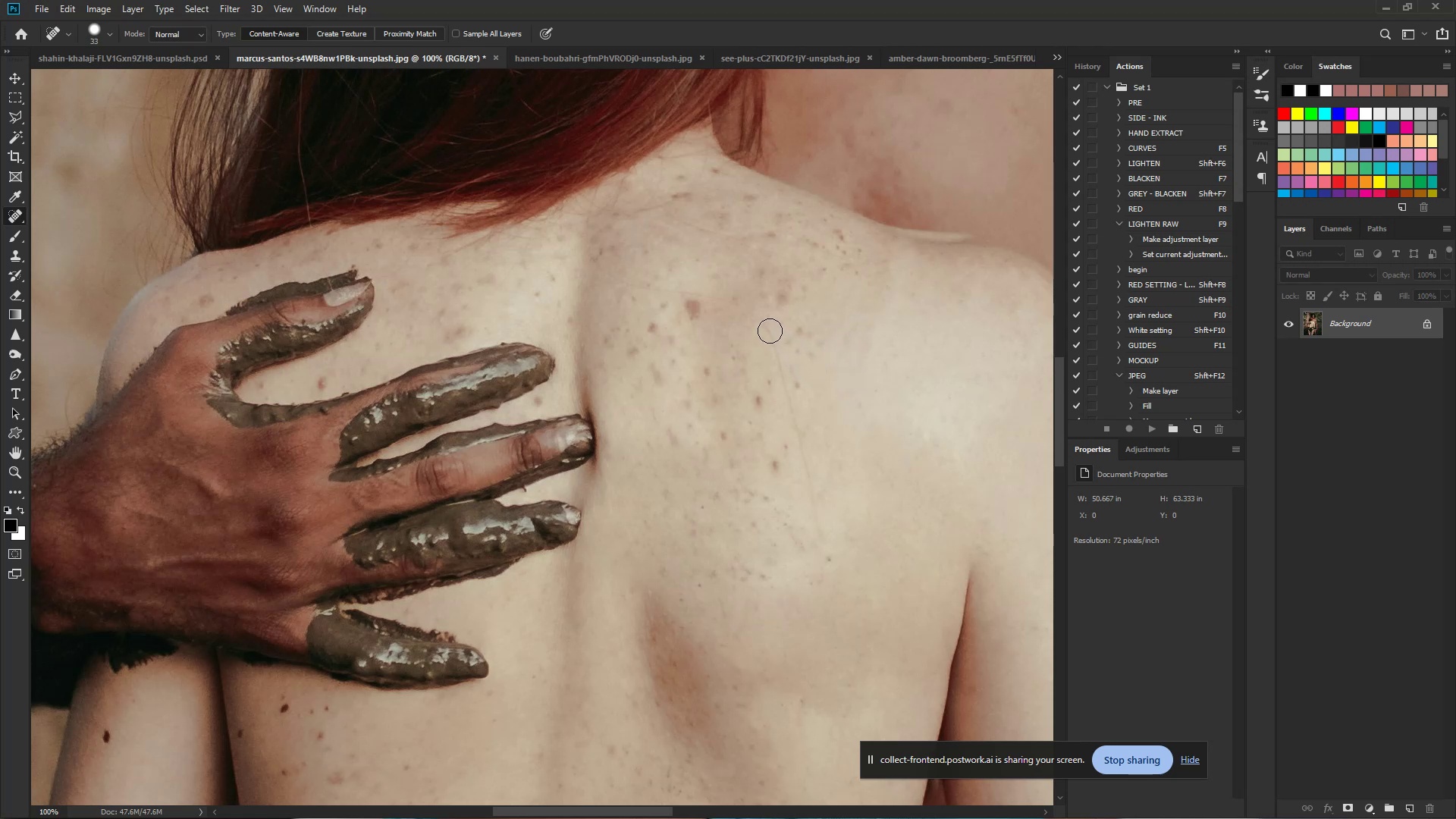 
left_click_drag(start_coordinate=[767, 328], to_coordinate=[817, 529])
 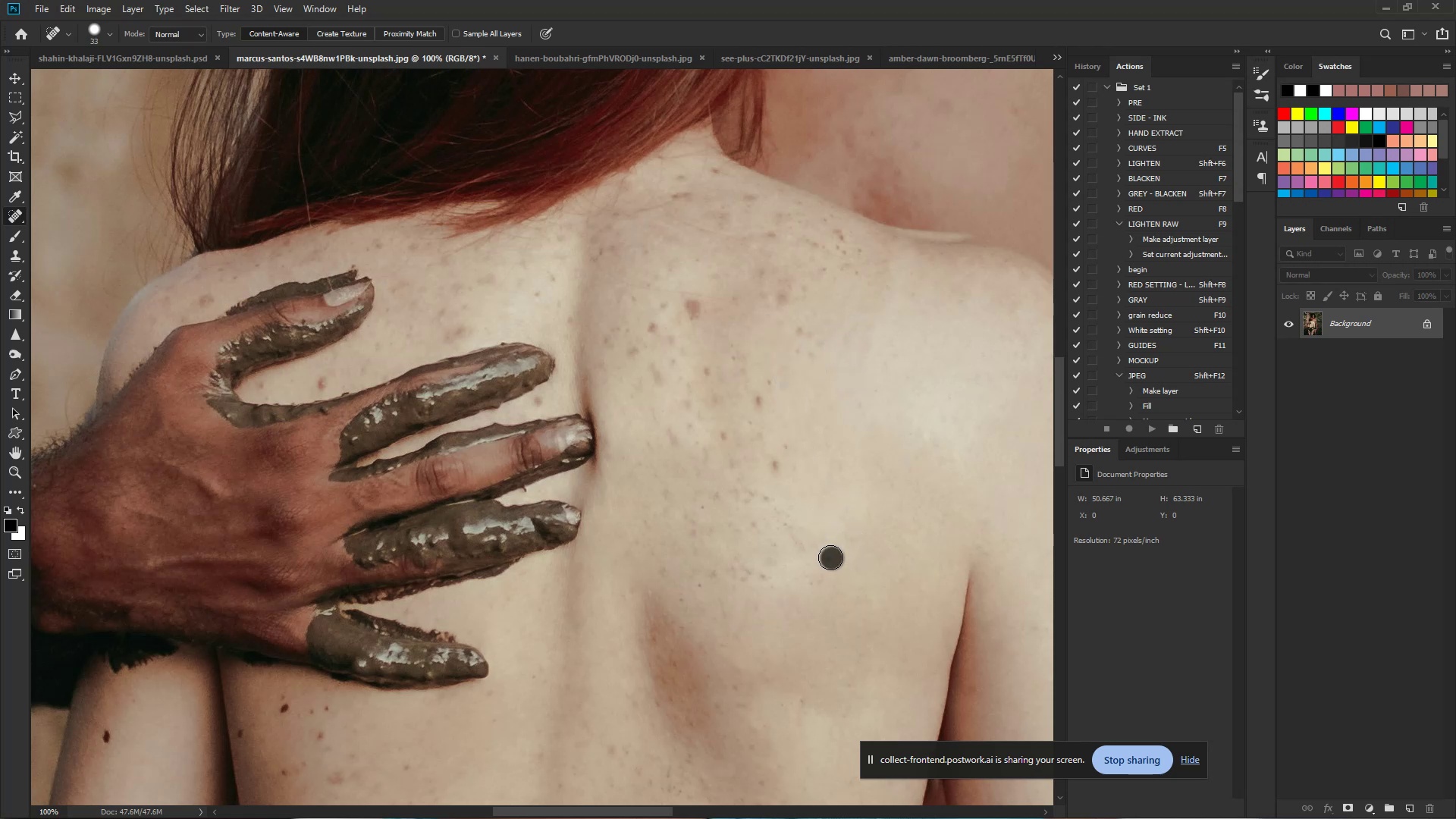 
left_click_drag(start_coordinate=[803, 546], to_coordinate=[787, 535])
 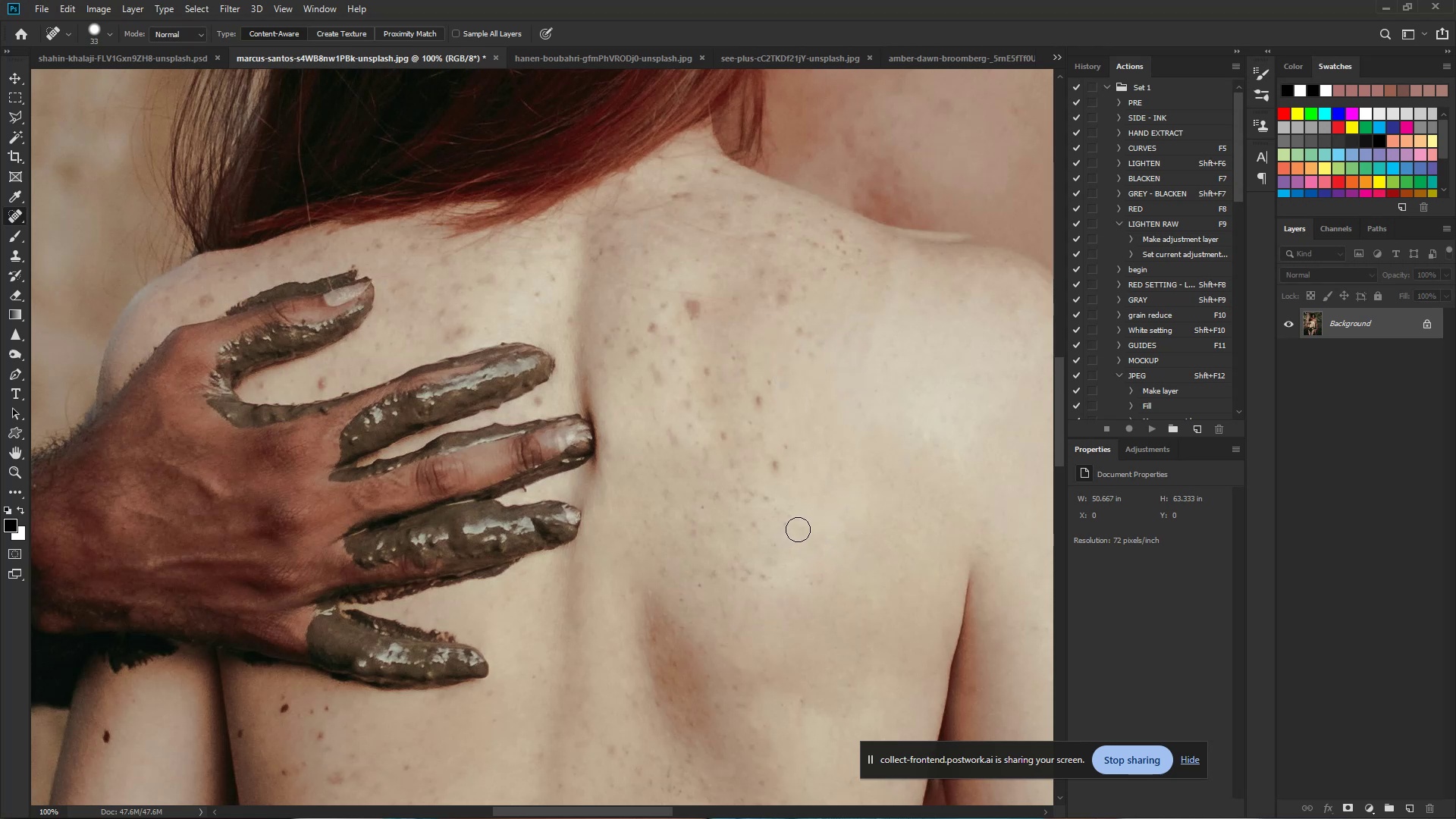 
left_click_drag(start_coordinate=[798, 529], to_coordinate=[783, 525])
 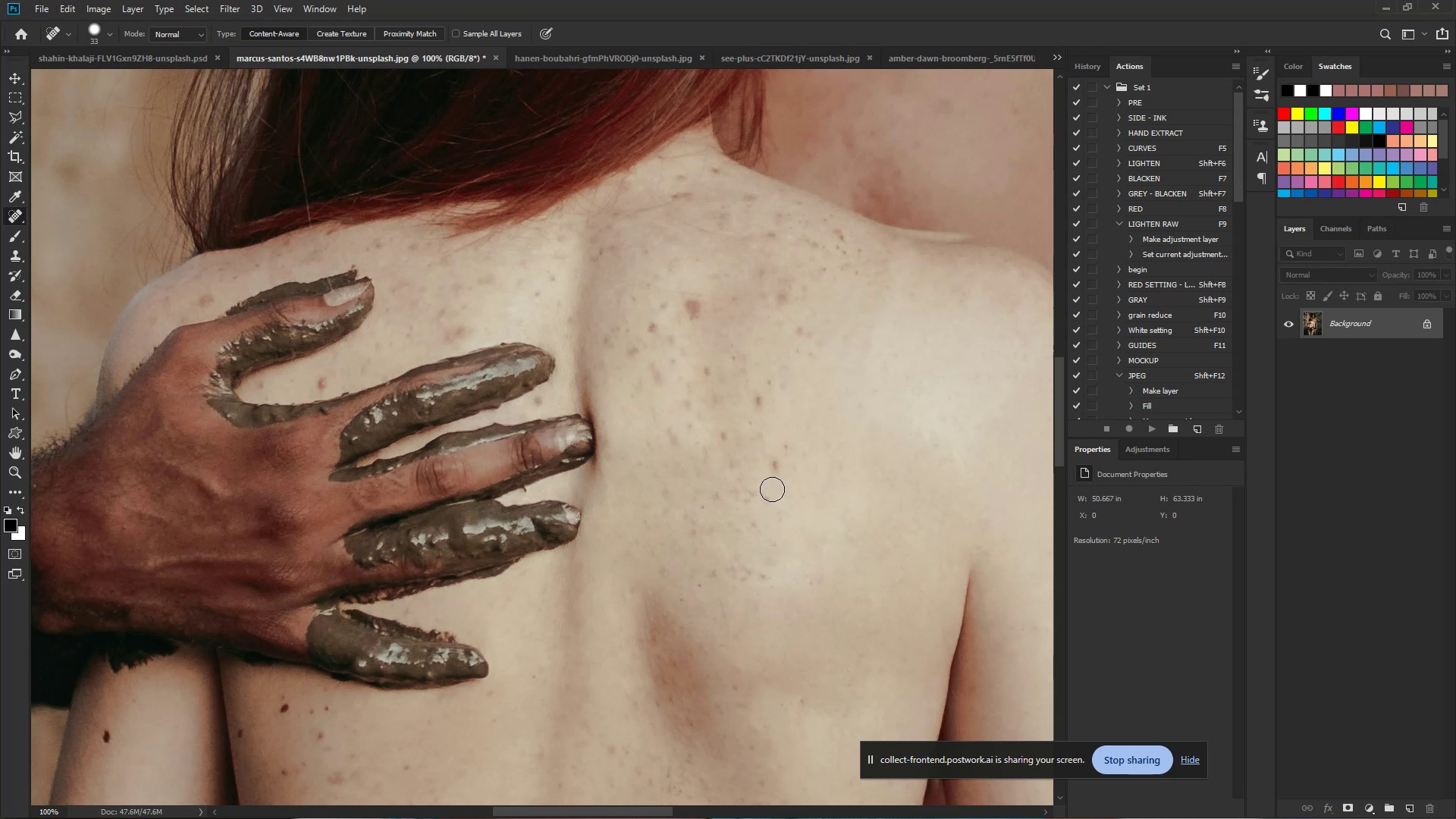 
left_click([768, 495])
 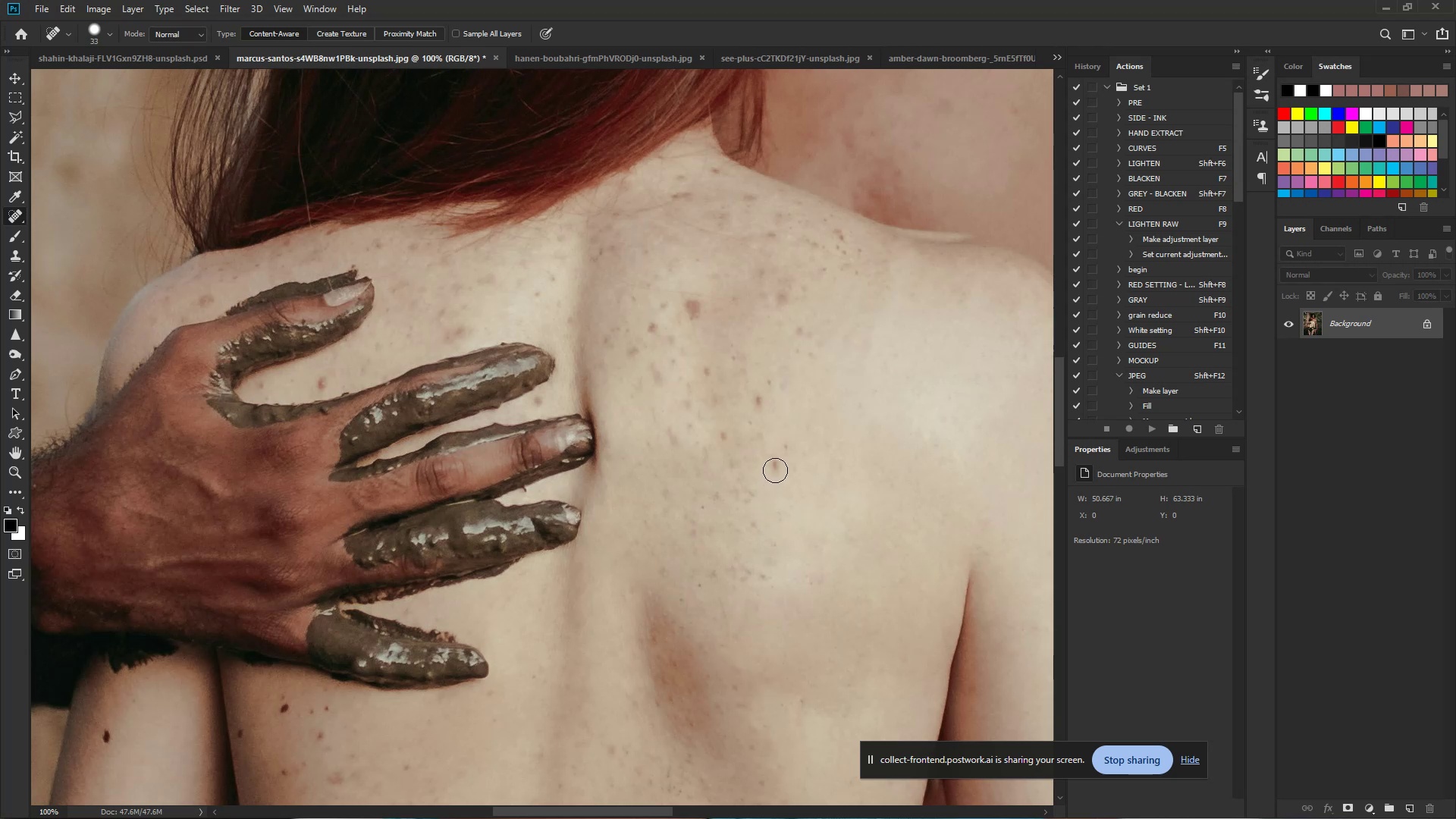 
left_click_drag(start_coordinate=[775, 469], to_coordinate=[775, 461])
 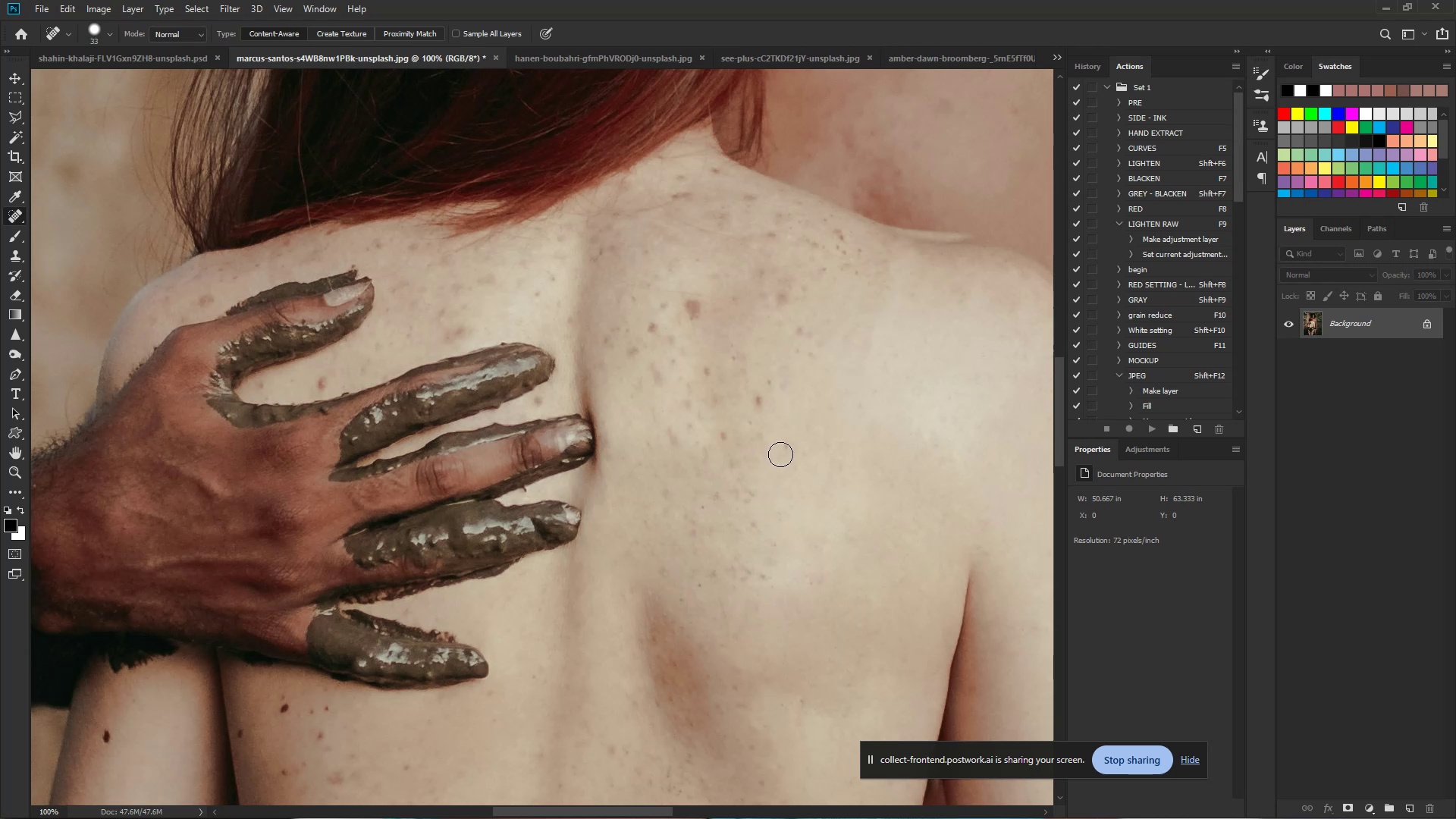 
left_click_drag(start_coordinate=[783, 451], to_coordinate=[786, 444])
 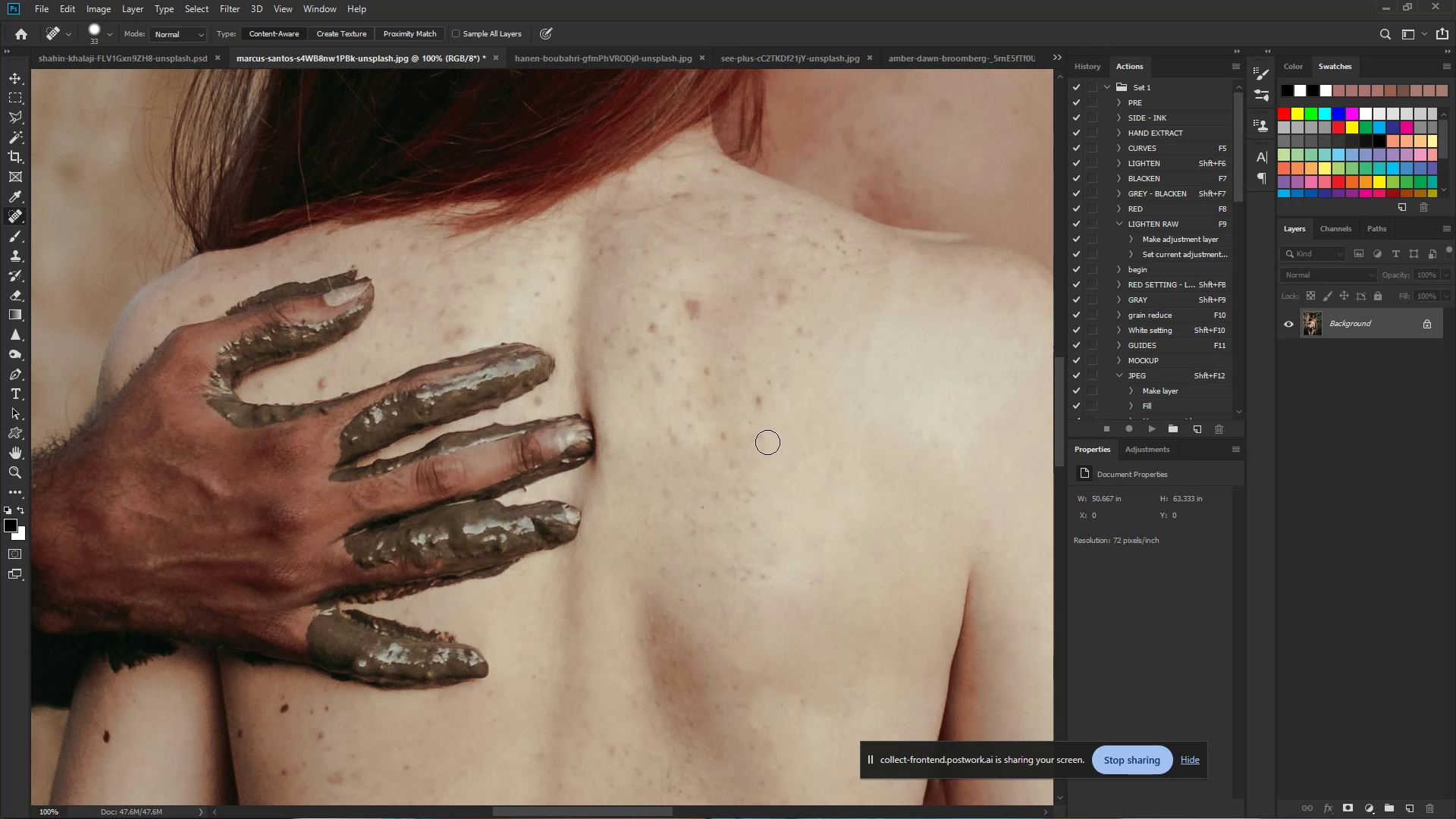 
left_click_drag(start_coordinate=[767, 442], to_coordinate=[761, 441])
 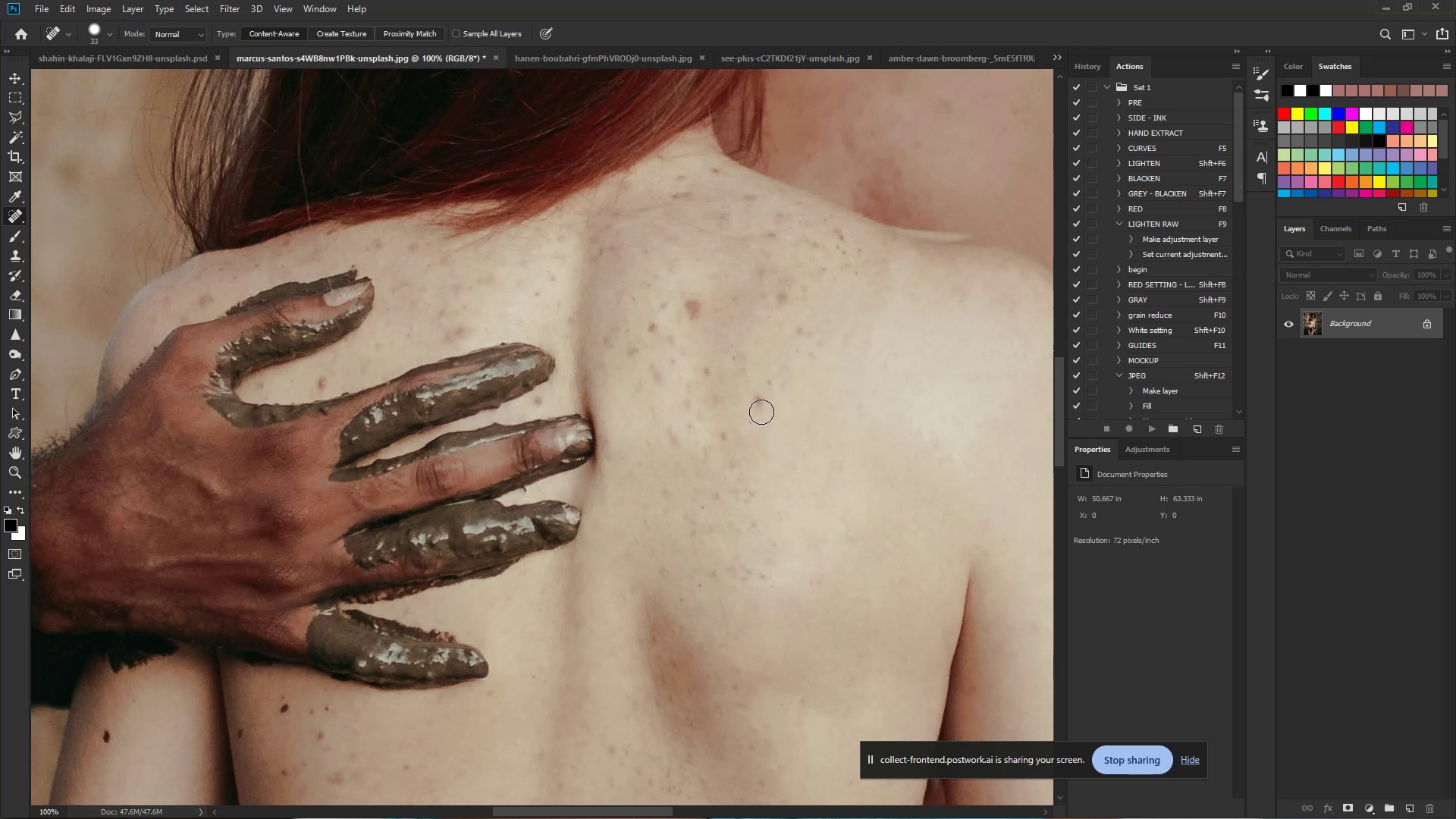 
left_click_drag(start_coordinate=[760, 403], to_coordinate=[759, 397])
 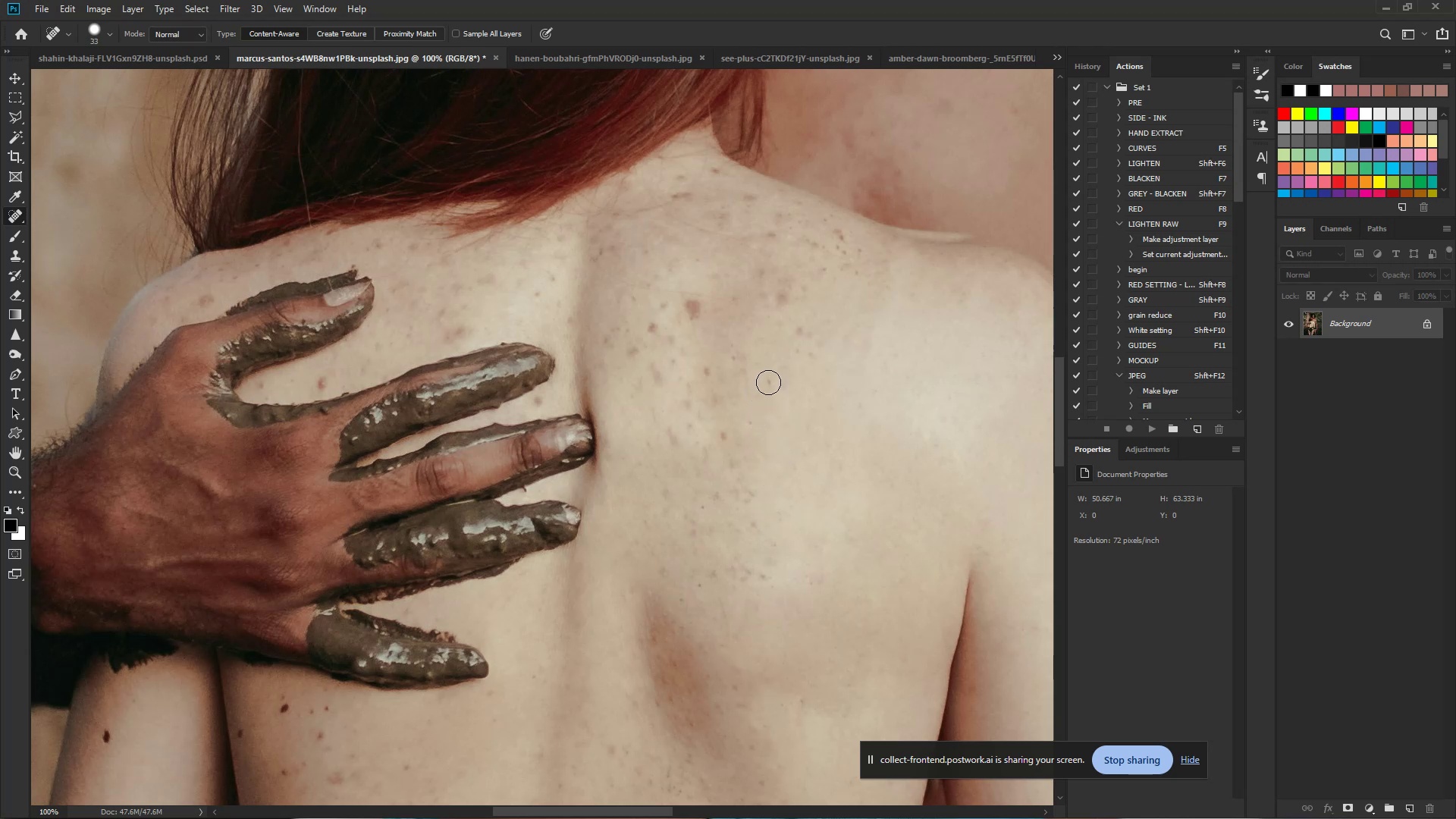 
left_click([768, 382])
 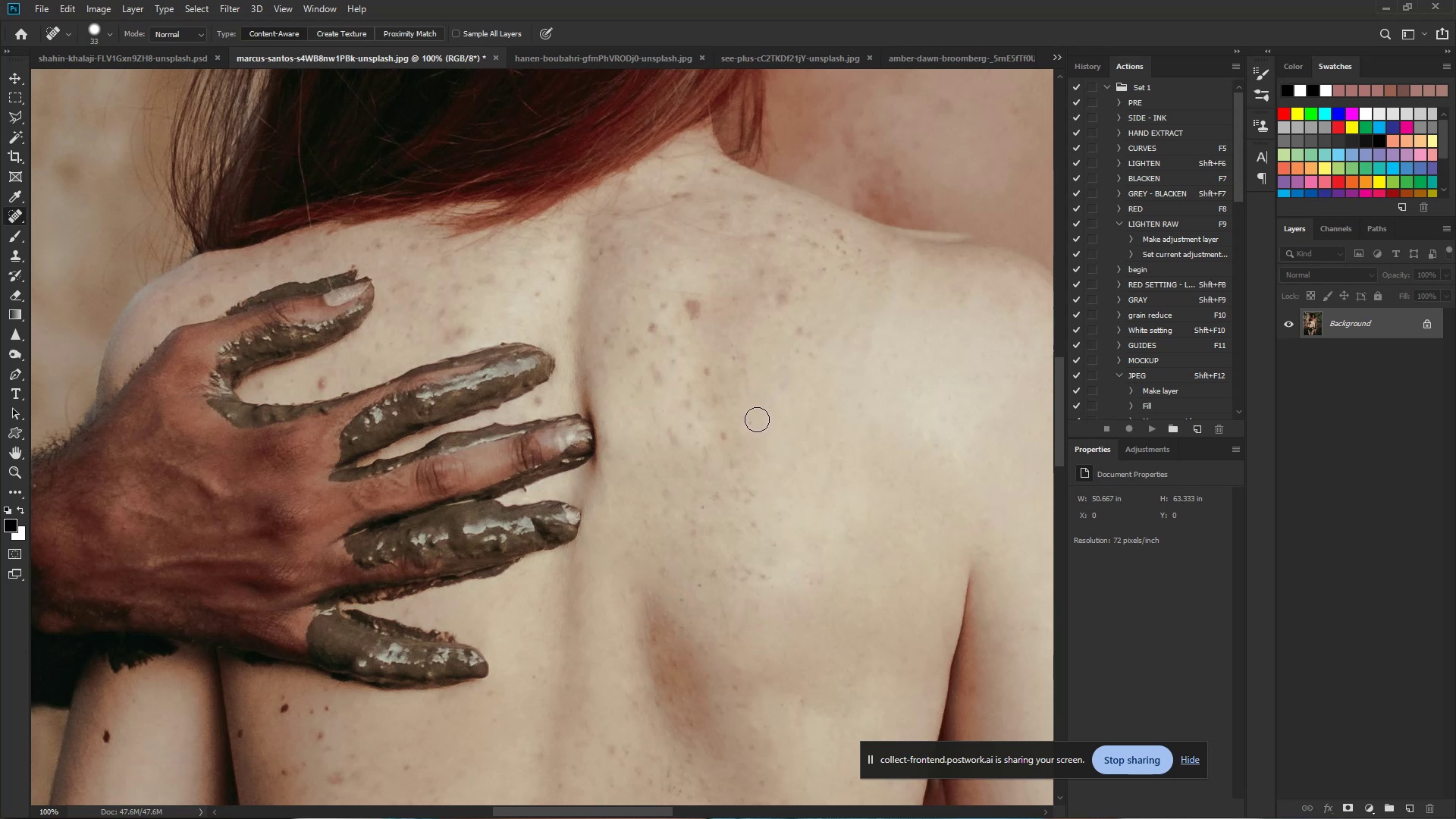 
left_click([755, 420])
 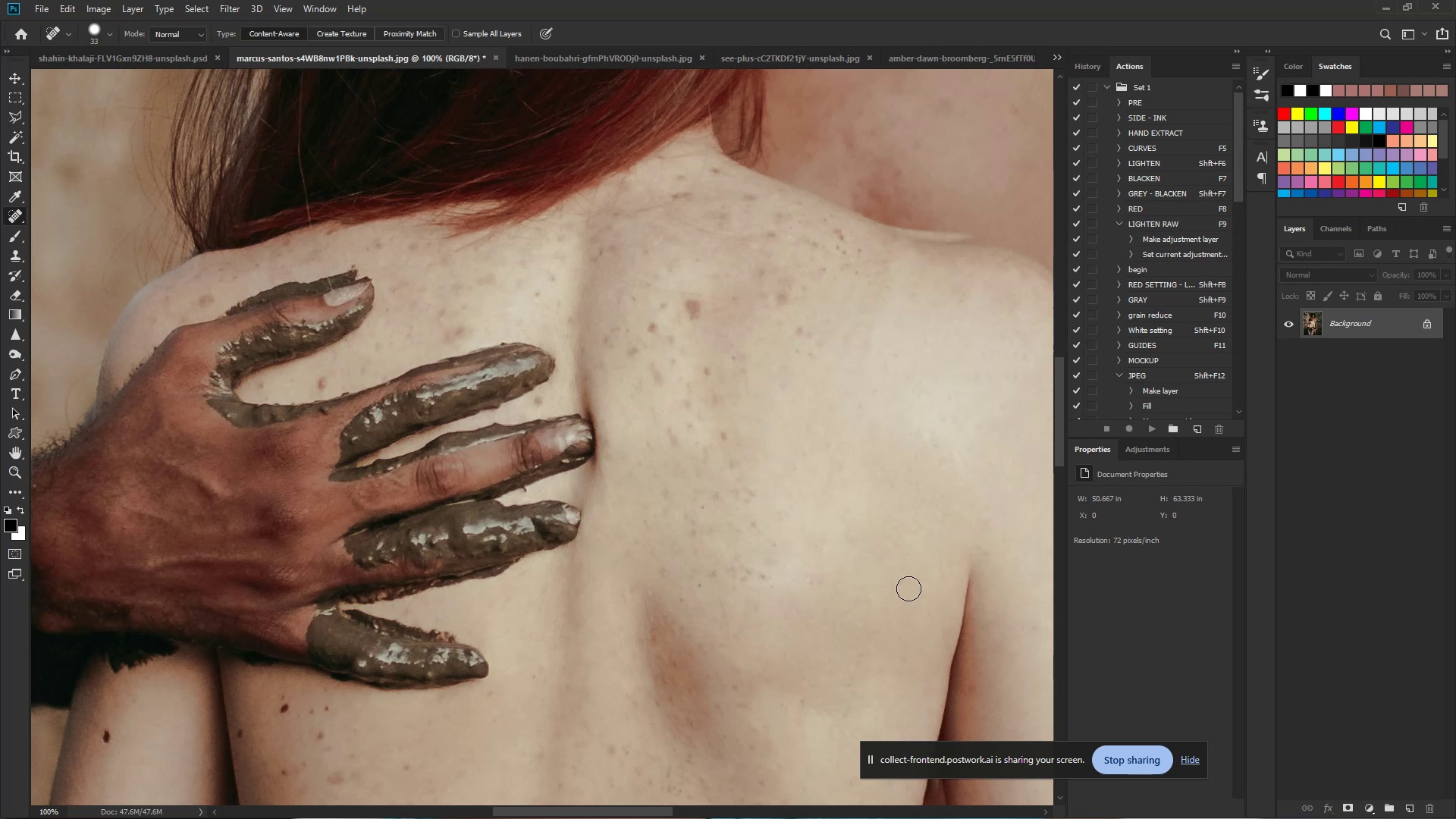 
hold_key(key=ControlLeft, duration=0.76)
 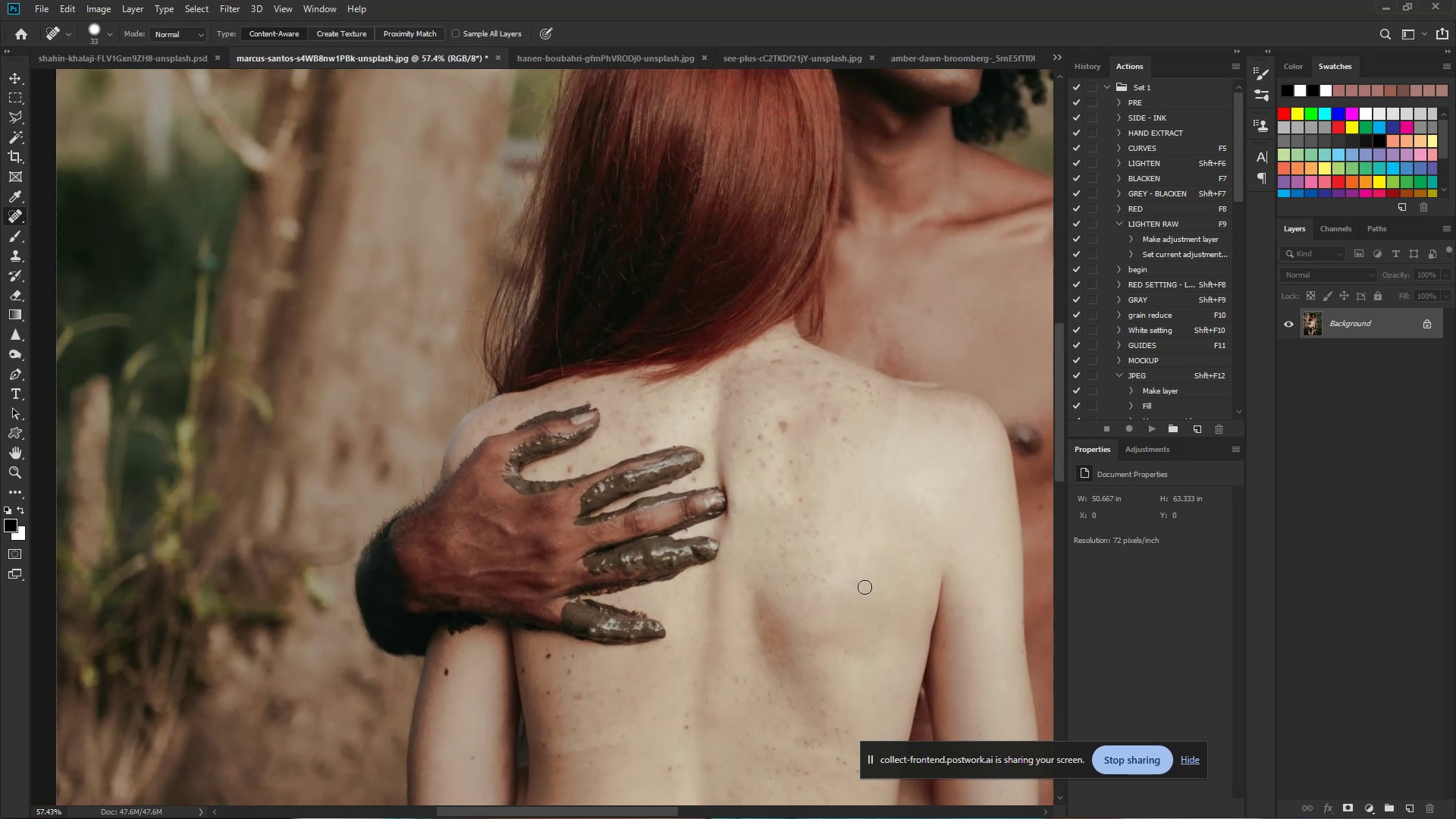 
hold_key(key=Space, duration=0.56)
 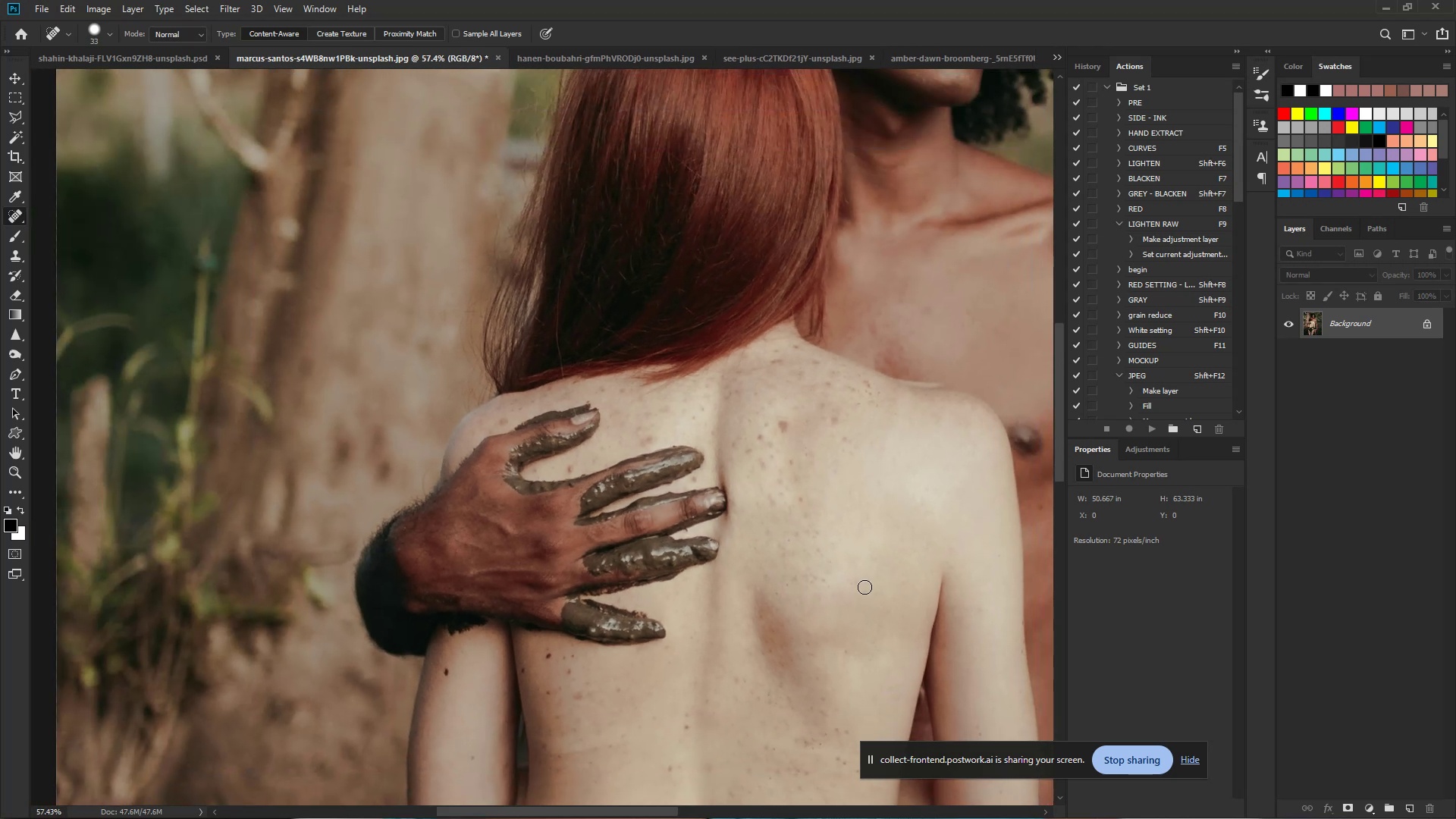 
left_click_drag(start_coordinate=[906, 585], to_coordinate=[866, 585])
 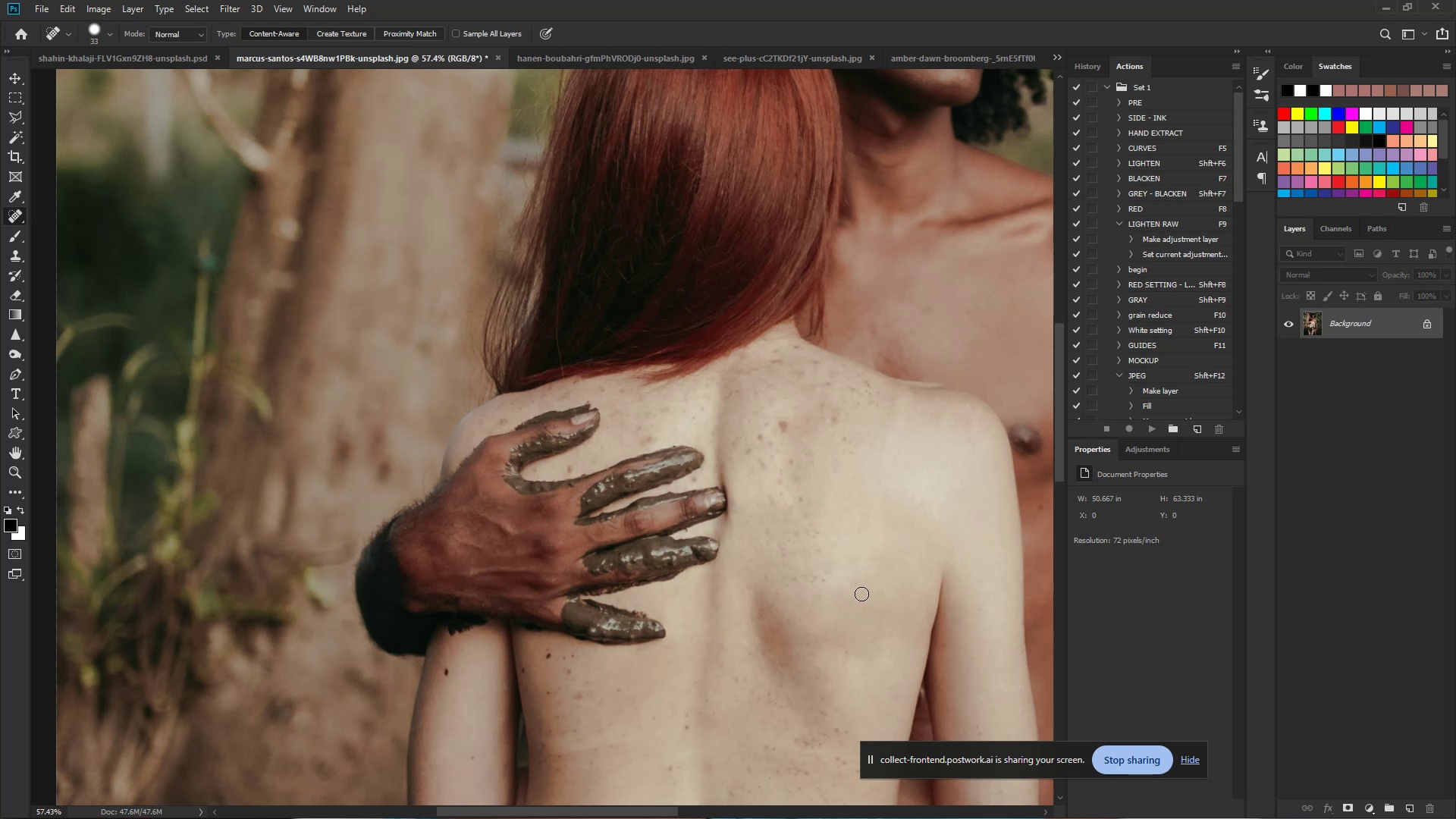 
wait(27.45)
 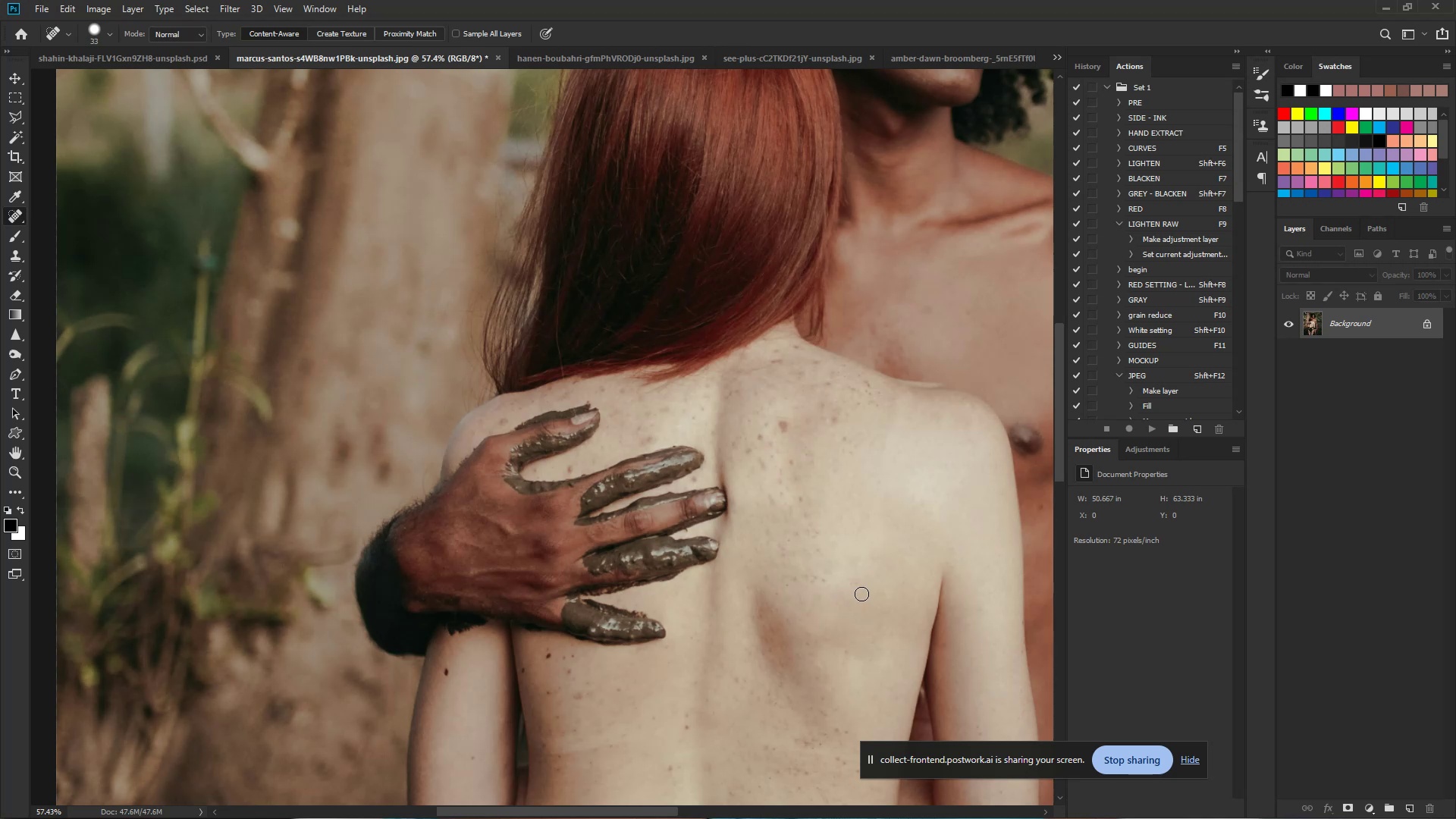 
hold_key(key=ControlLeft, duration=0.92)
 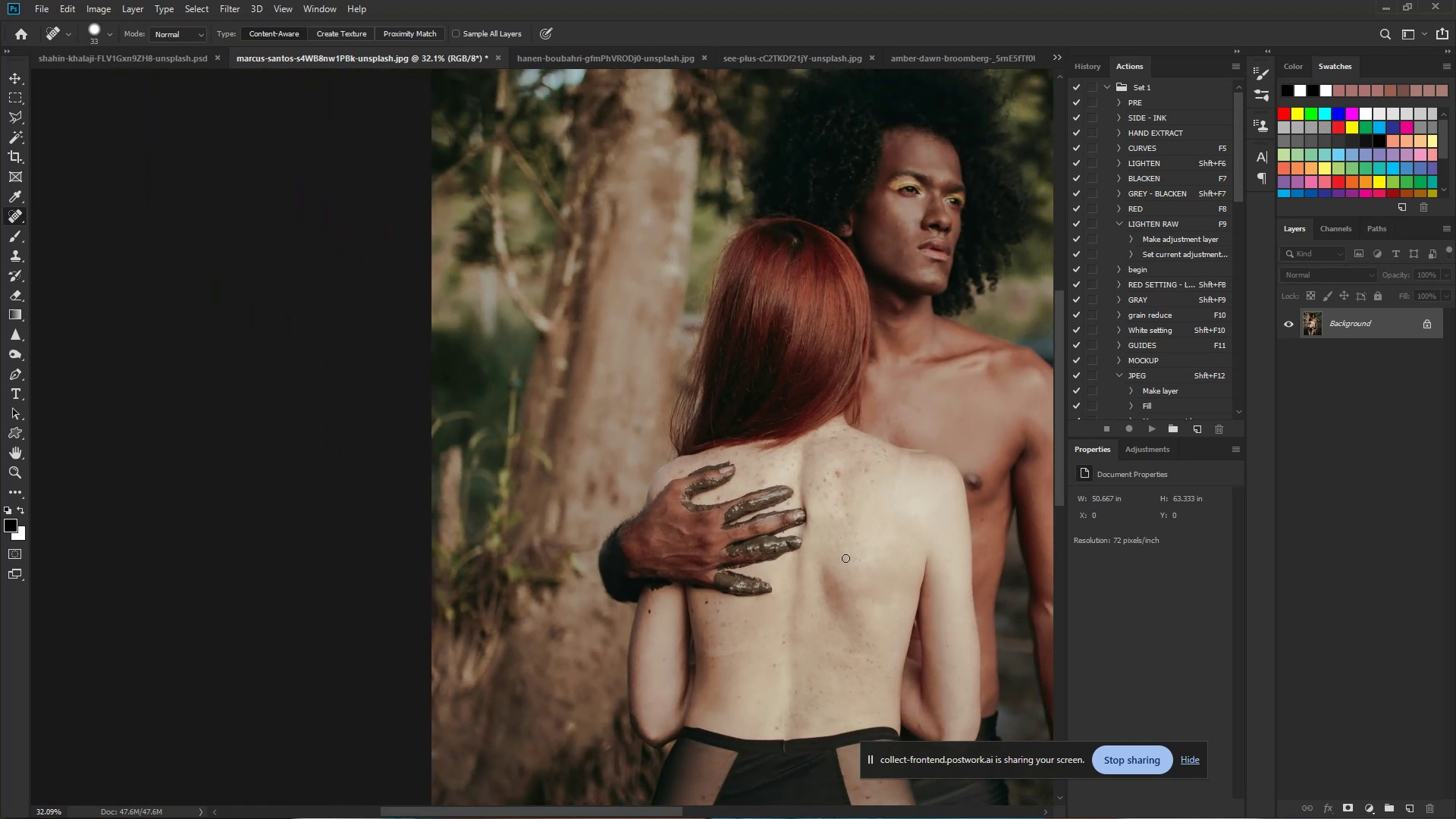 
hold_key(key=Space, duration=0.73)
 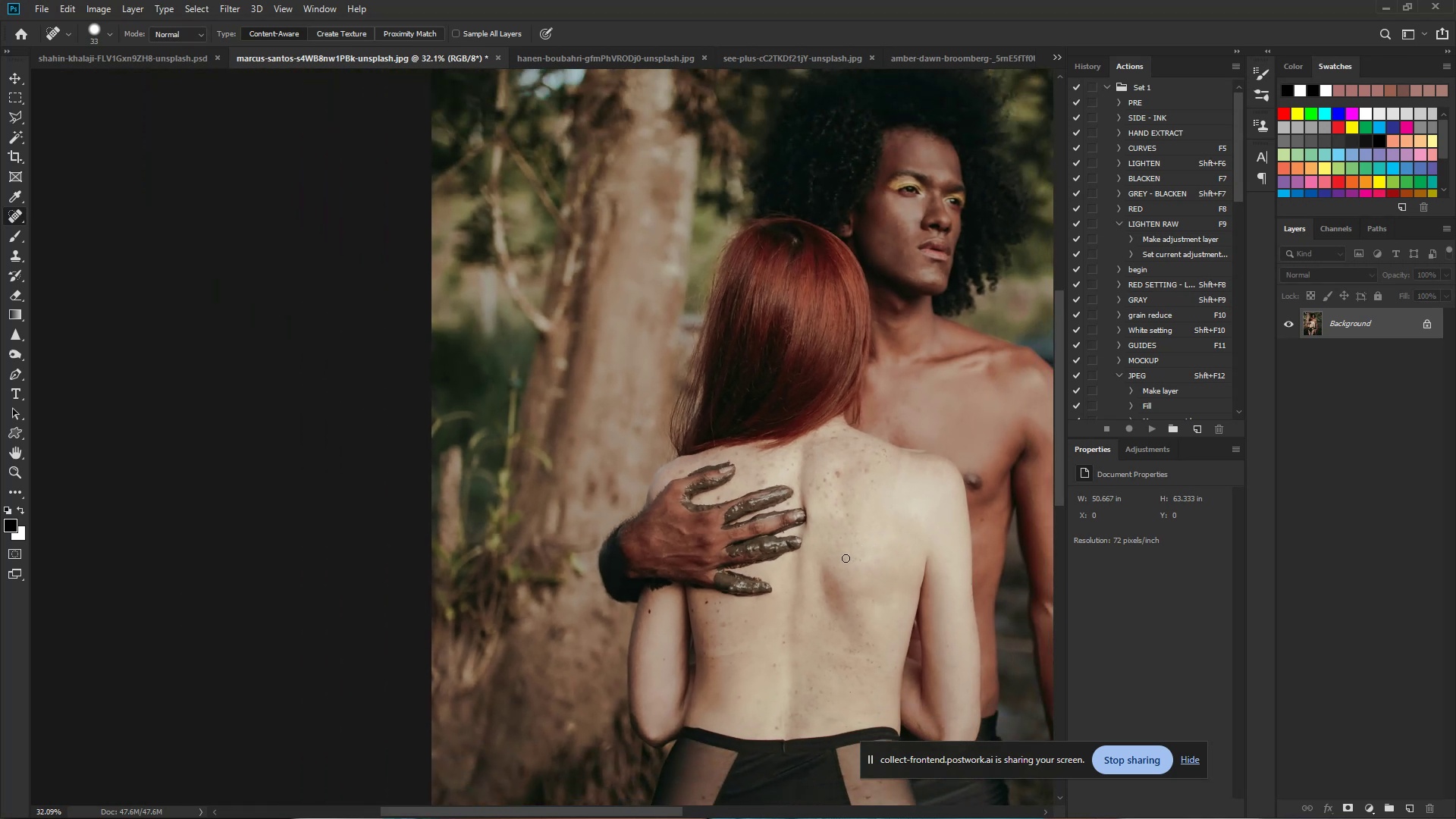 
left_click_drag(start_coordinate=[907, 535], to_coordinate=[866, 540])
 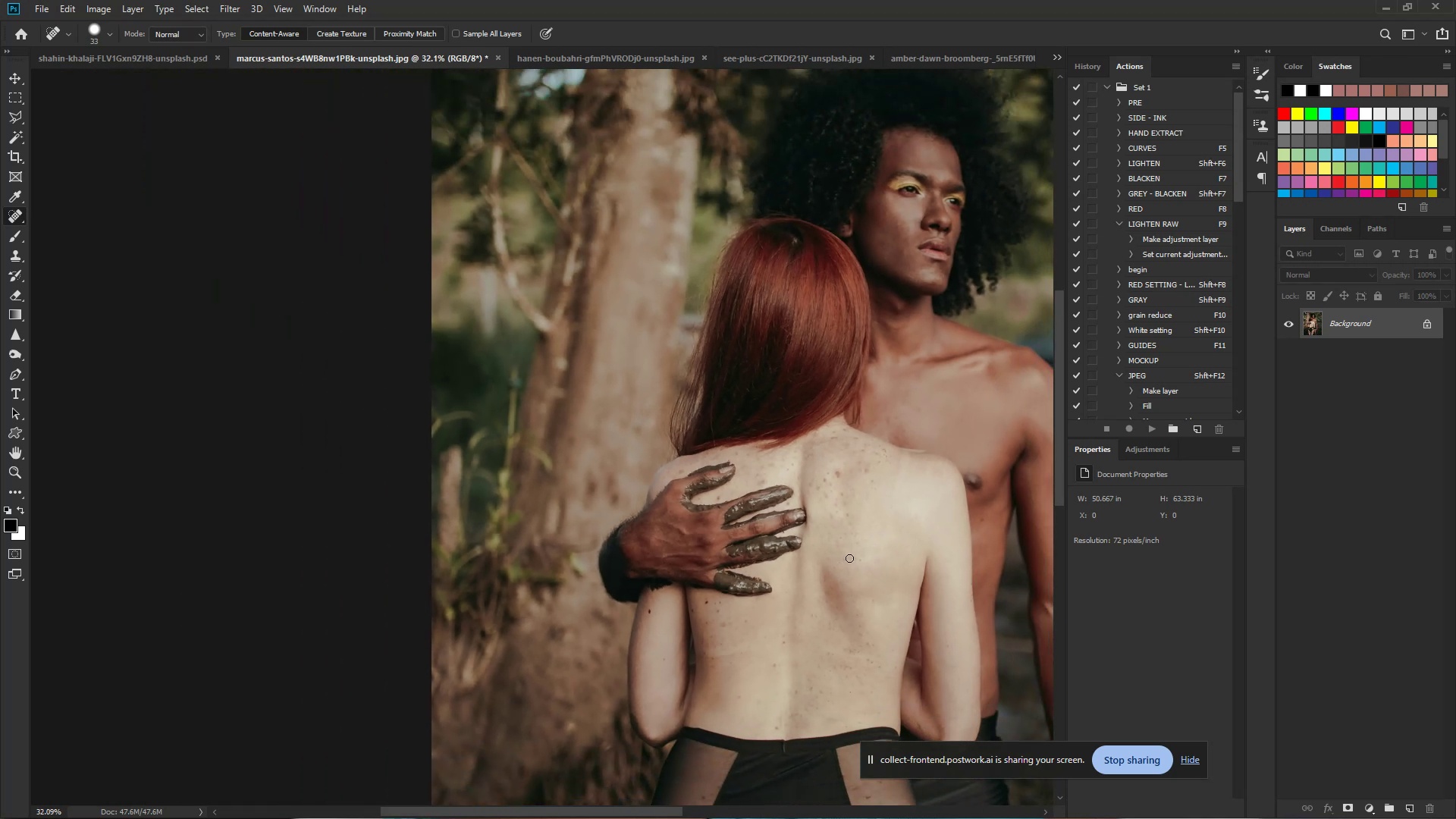 
hold_key(key=ControlLeft, duration=0.72)
 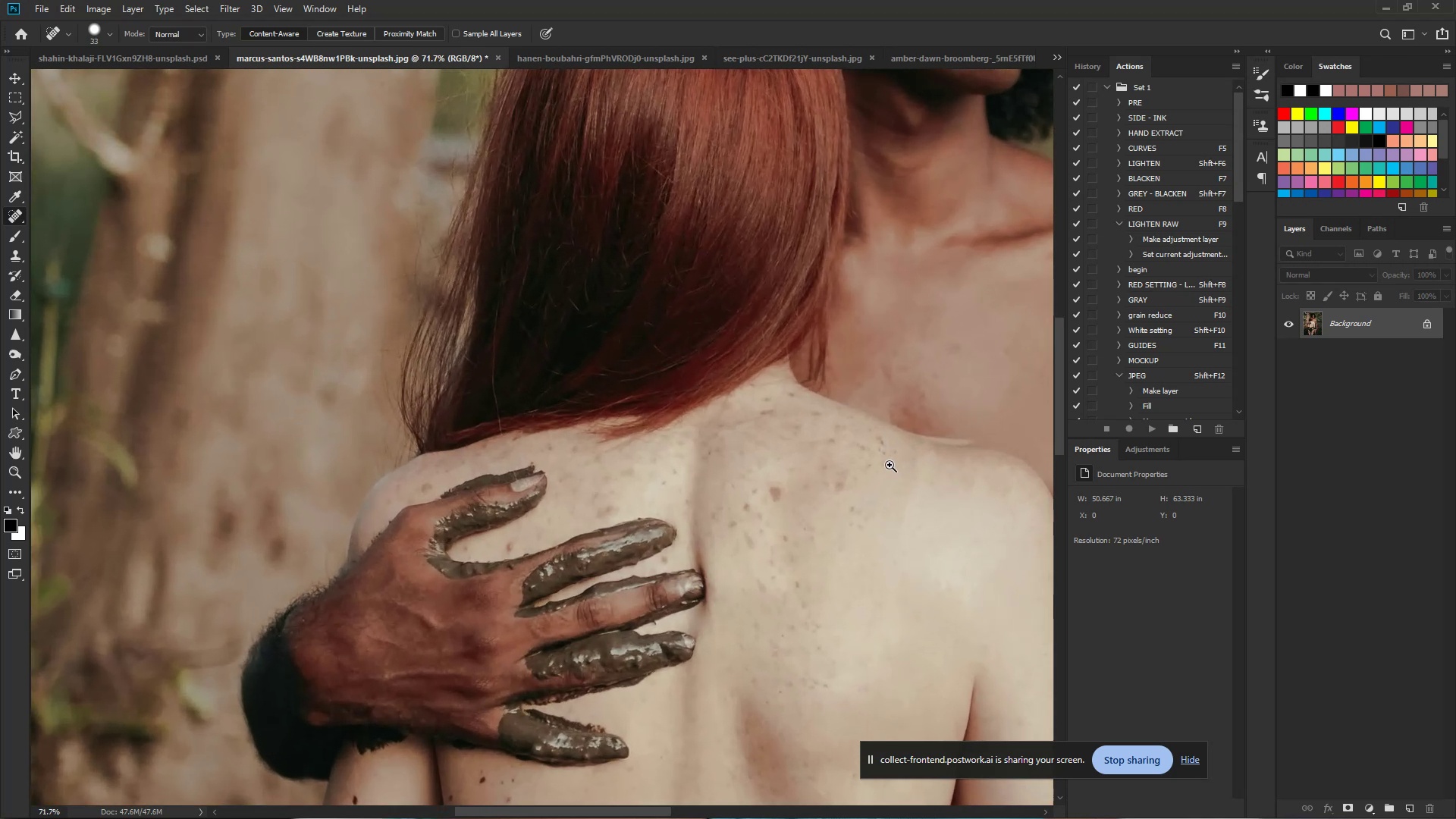 
hold_key(key=Space, duration=0.53)
 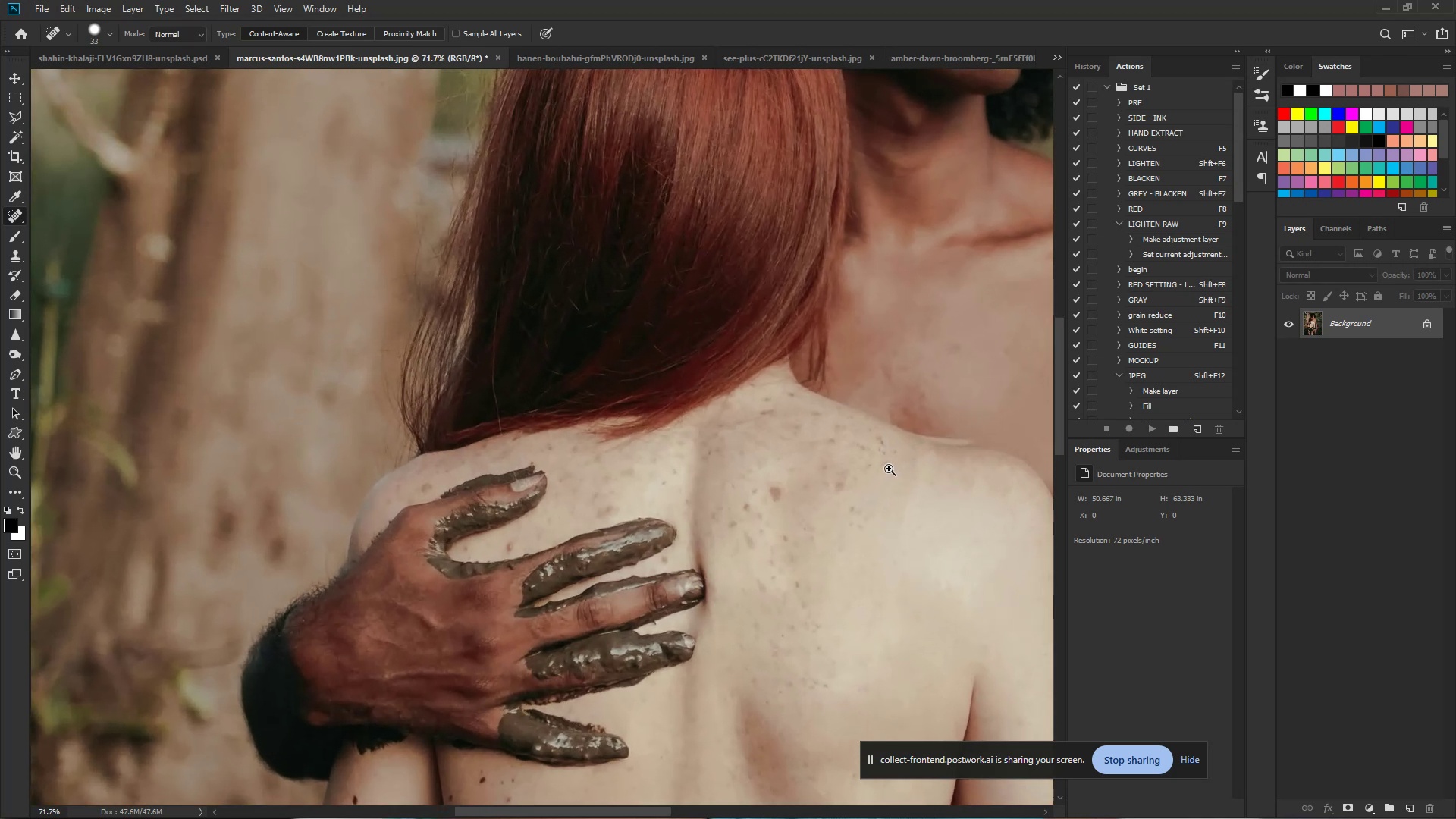 
left_click_drag(start_coordinate=[889, 459], to_coordinate=[943, 479])
 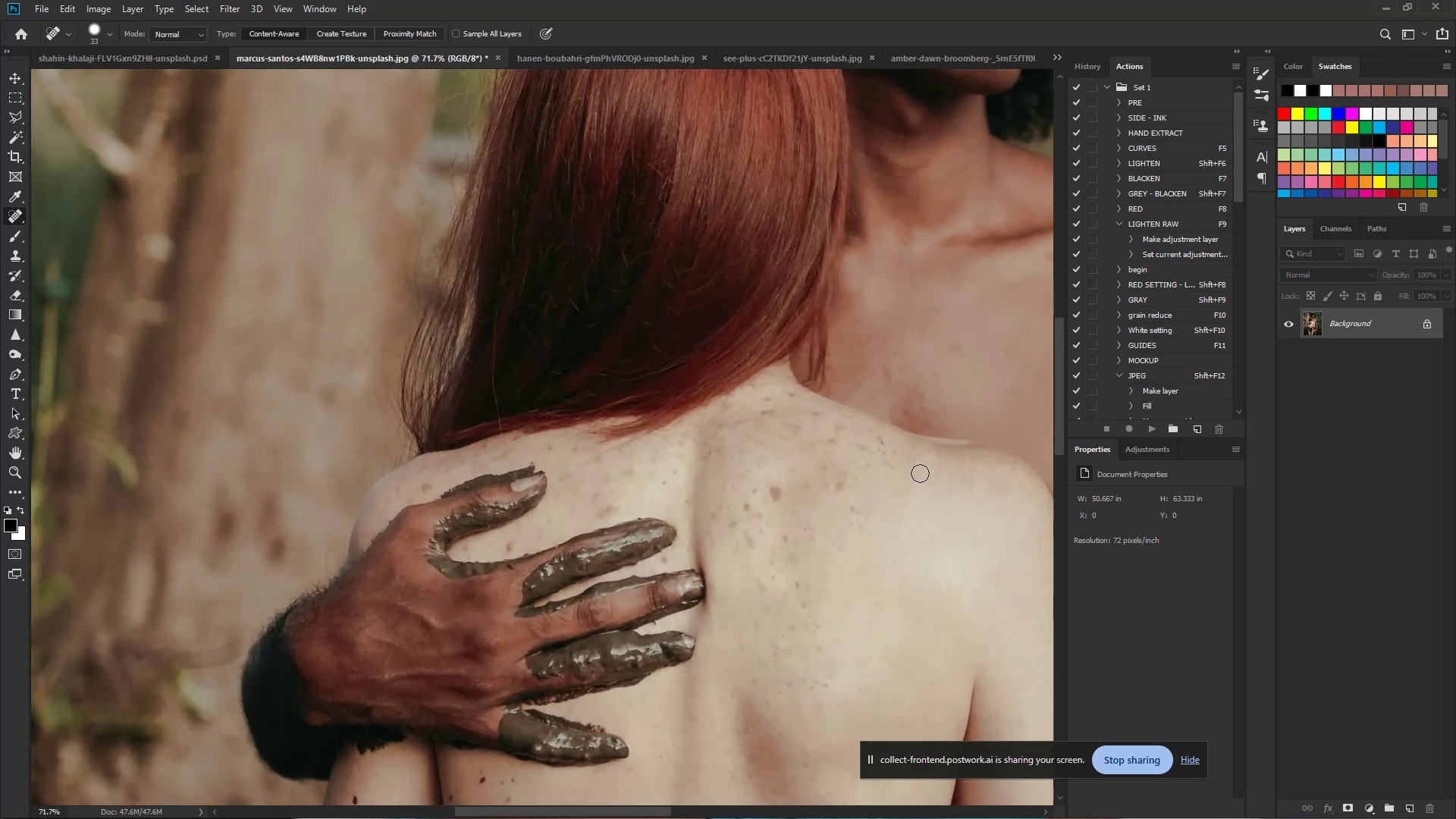 
hold_key(key=ControlLeft, duration=0.53)
 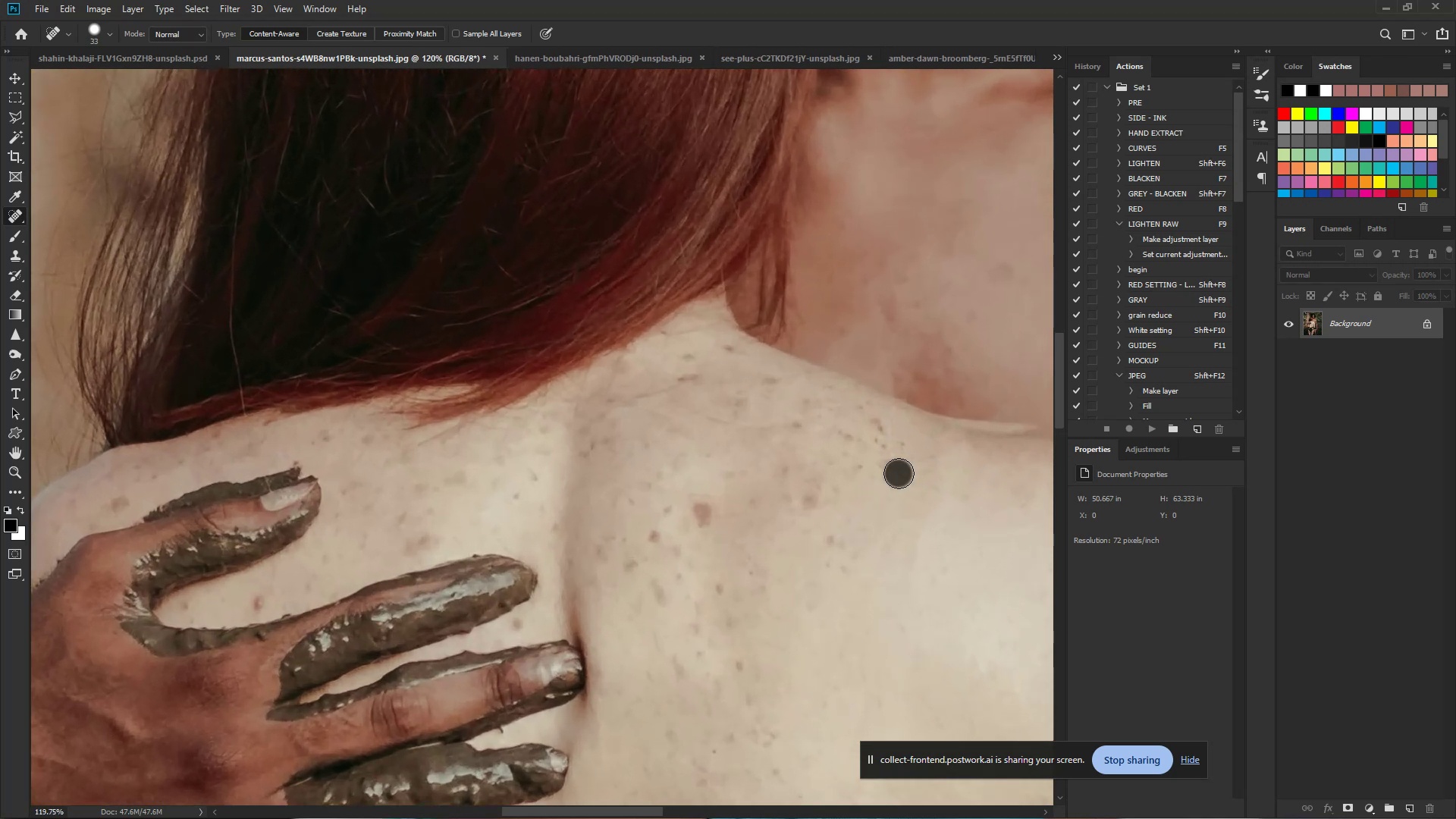 
hold_key(key=Space, duration=0.36)
 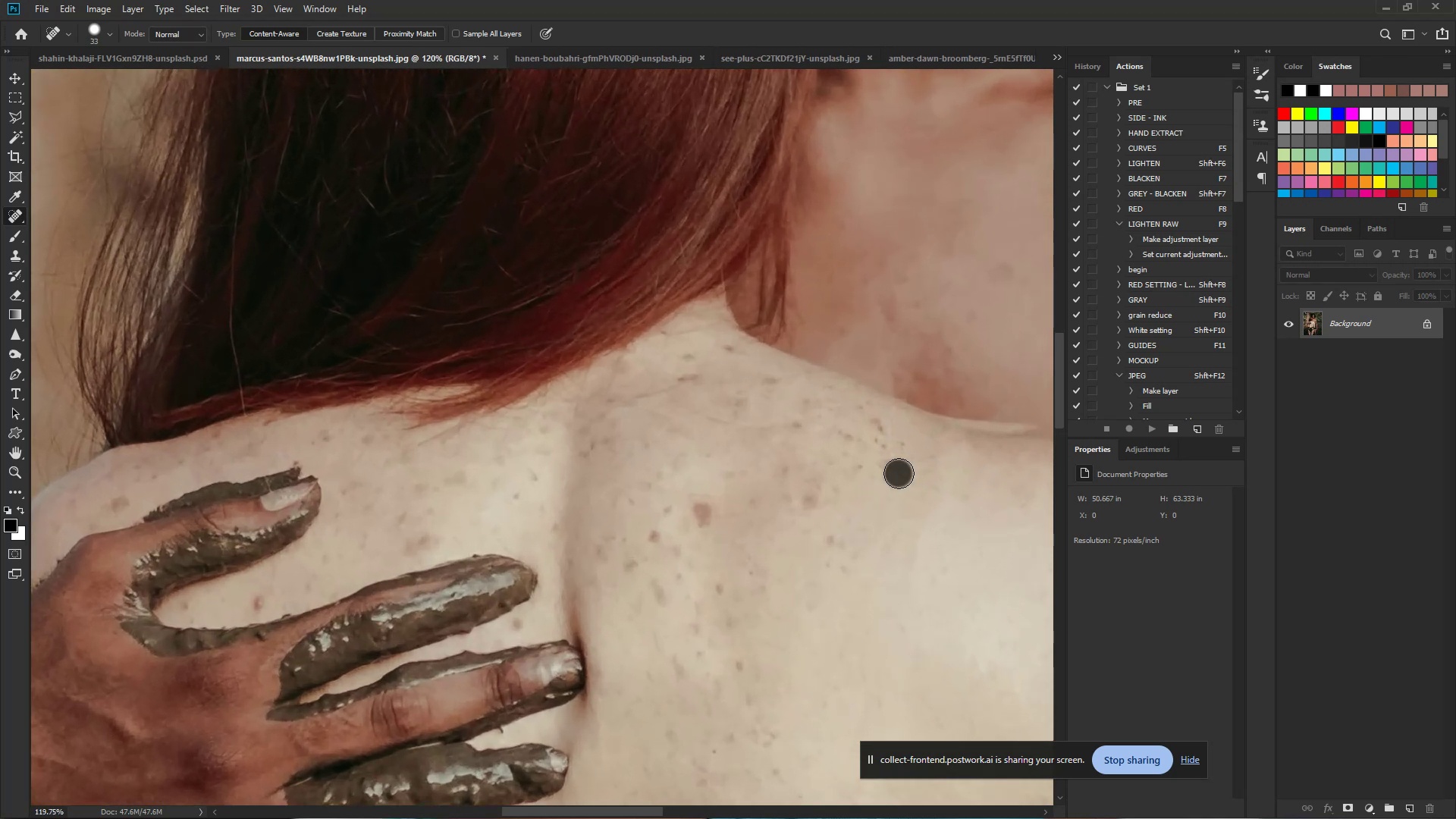 
left_click_drag(start_coordinate=[883, 463], to_coordinate=[921, 480])
 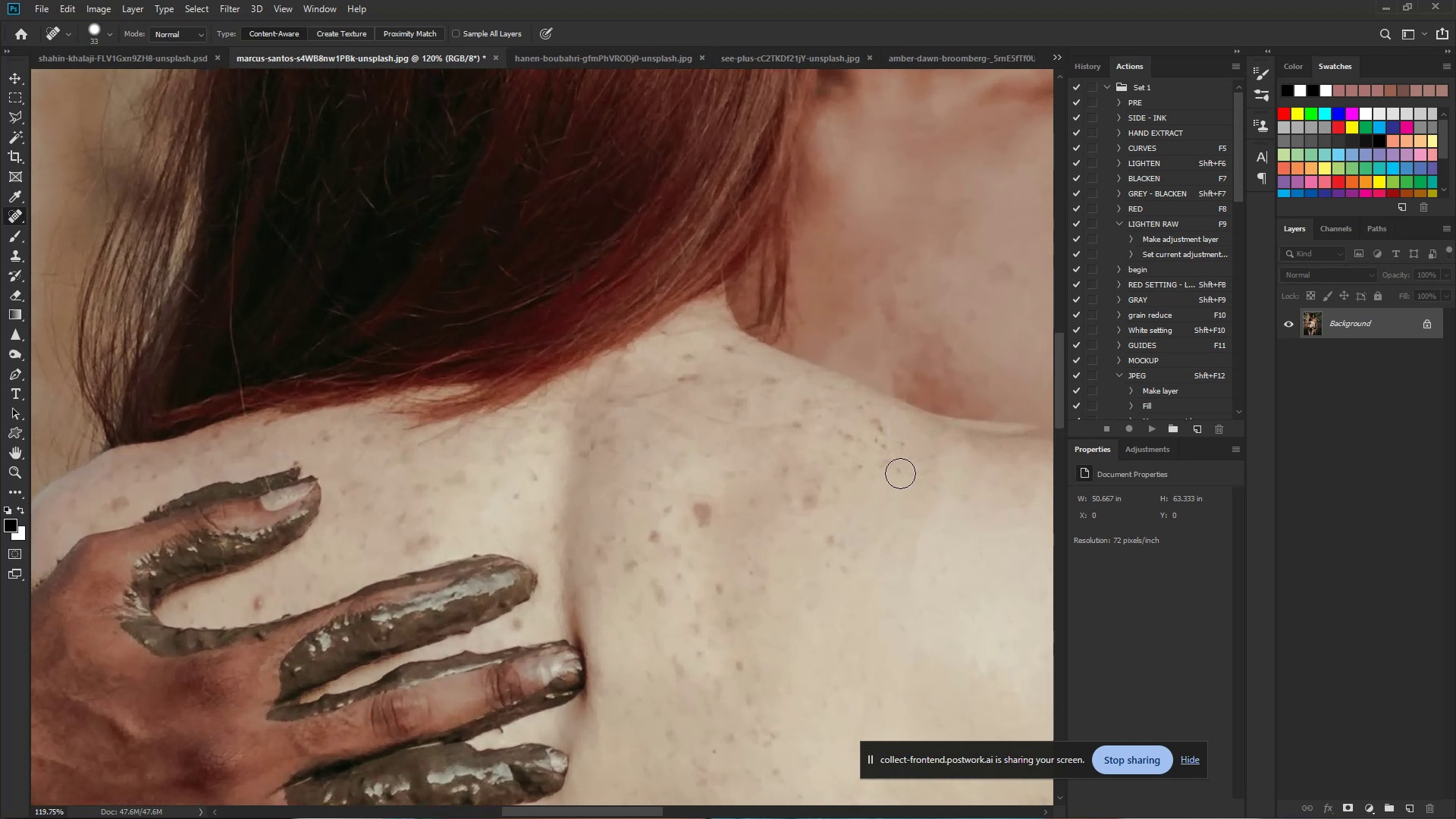 
left_click([899, 473])
 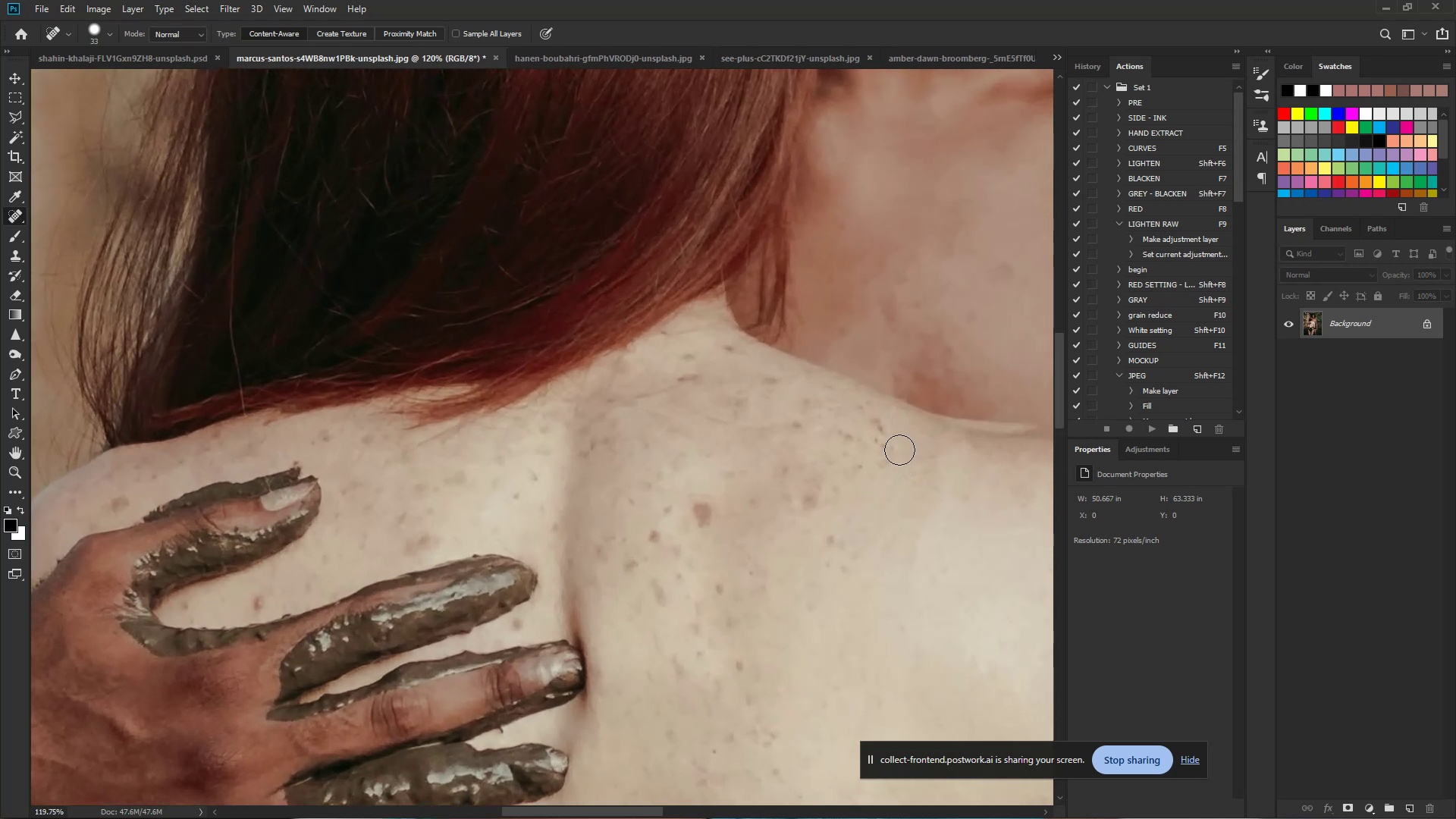 
double_click([885, 448])
 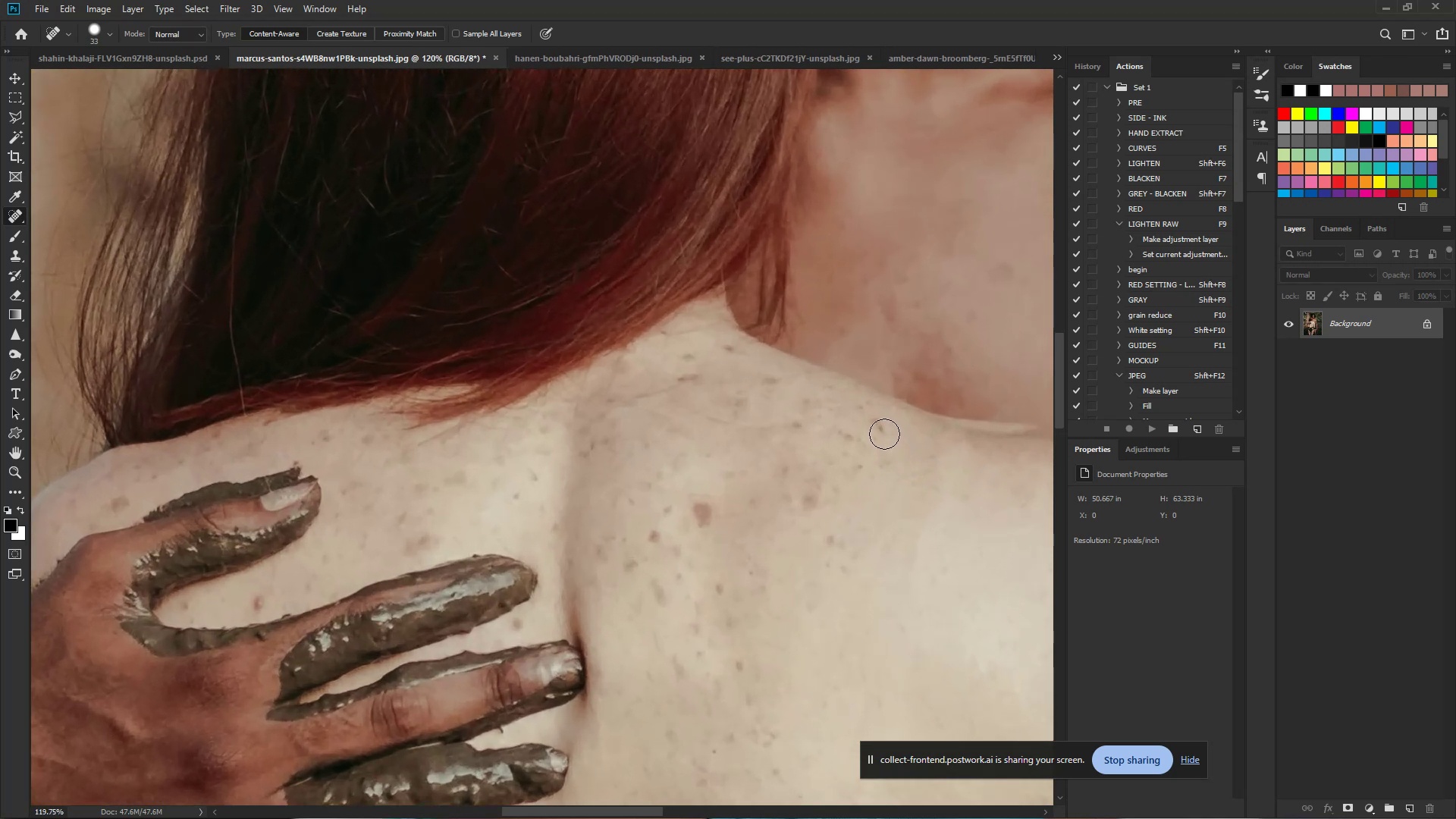 
left_click([874, 423])
 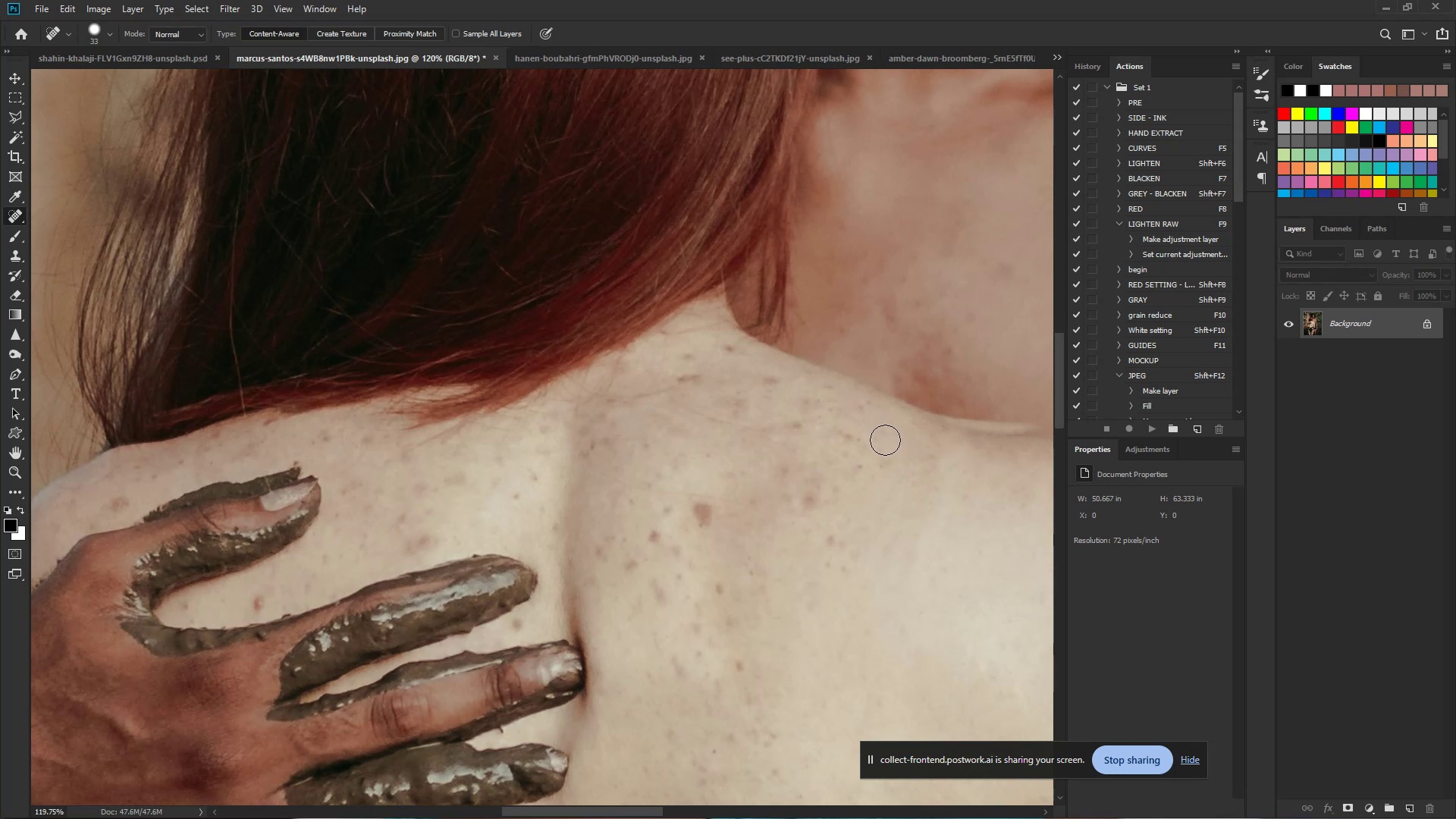 
left_click_drag(start_coordinate=[881, 431], to_coordinate=[886, 431])
 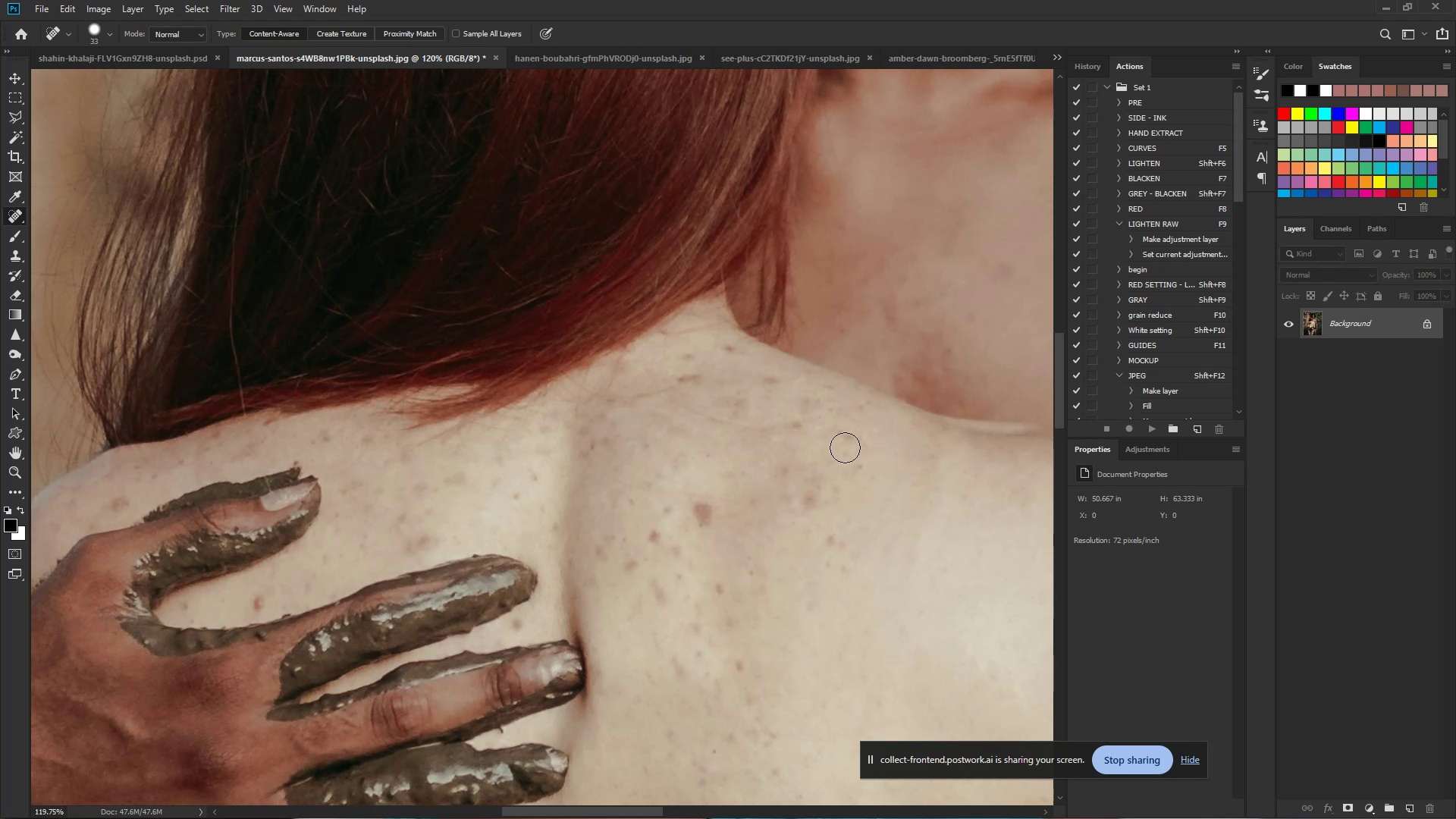 
left_click_drag(start_coordinate=[846, 434], to_coordinate=[865, 444])
 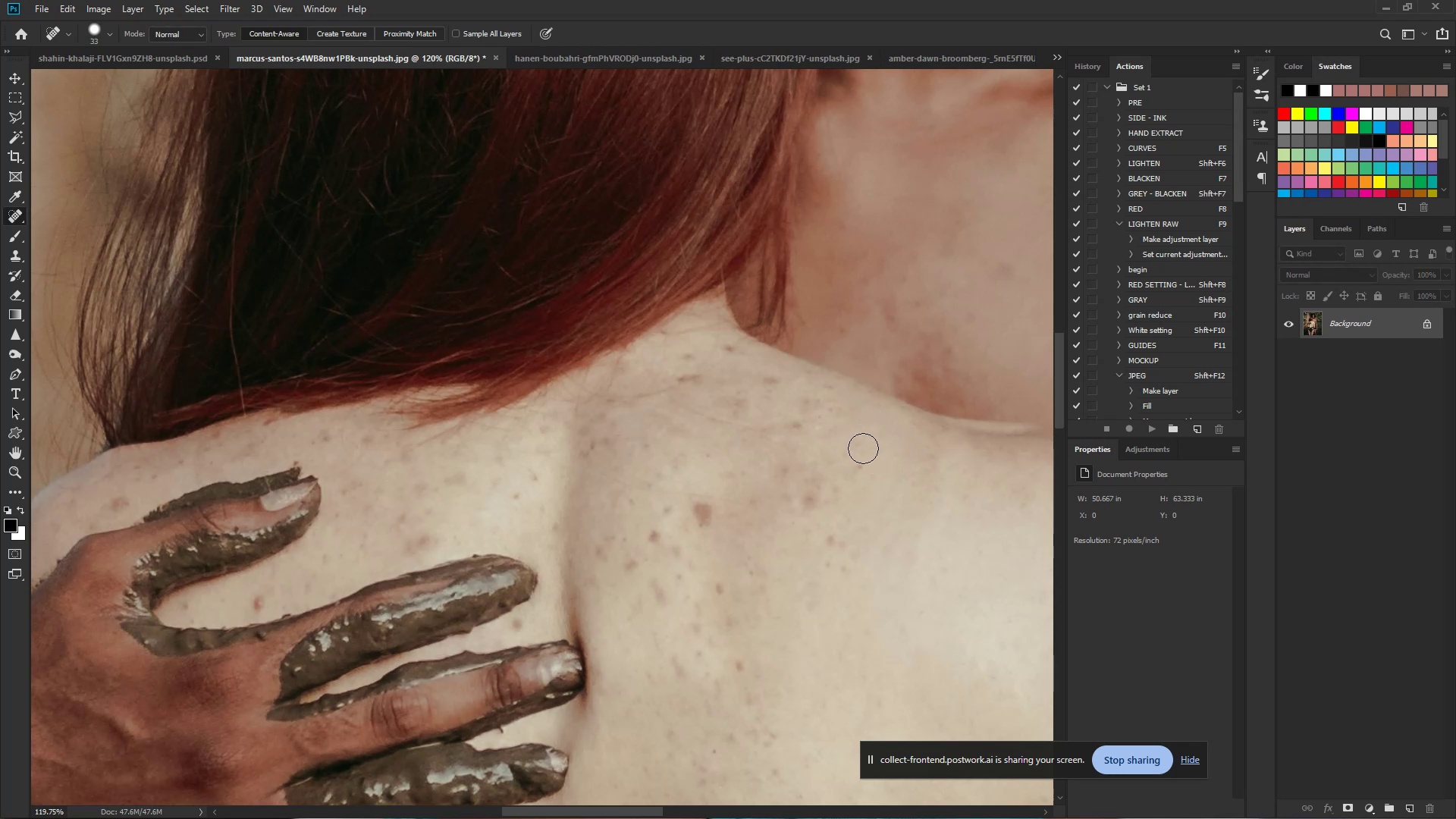 
double_click([854, 473])
 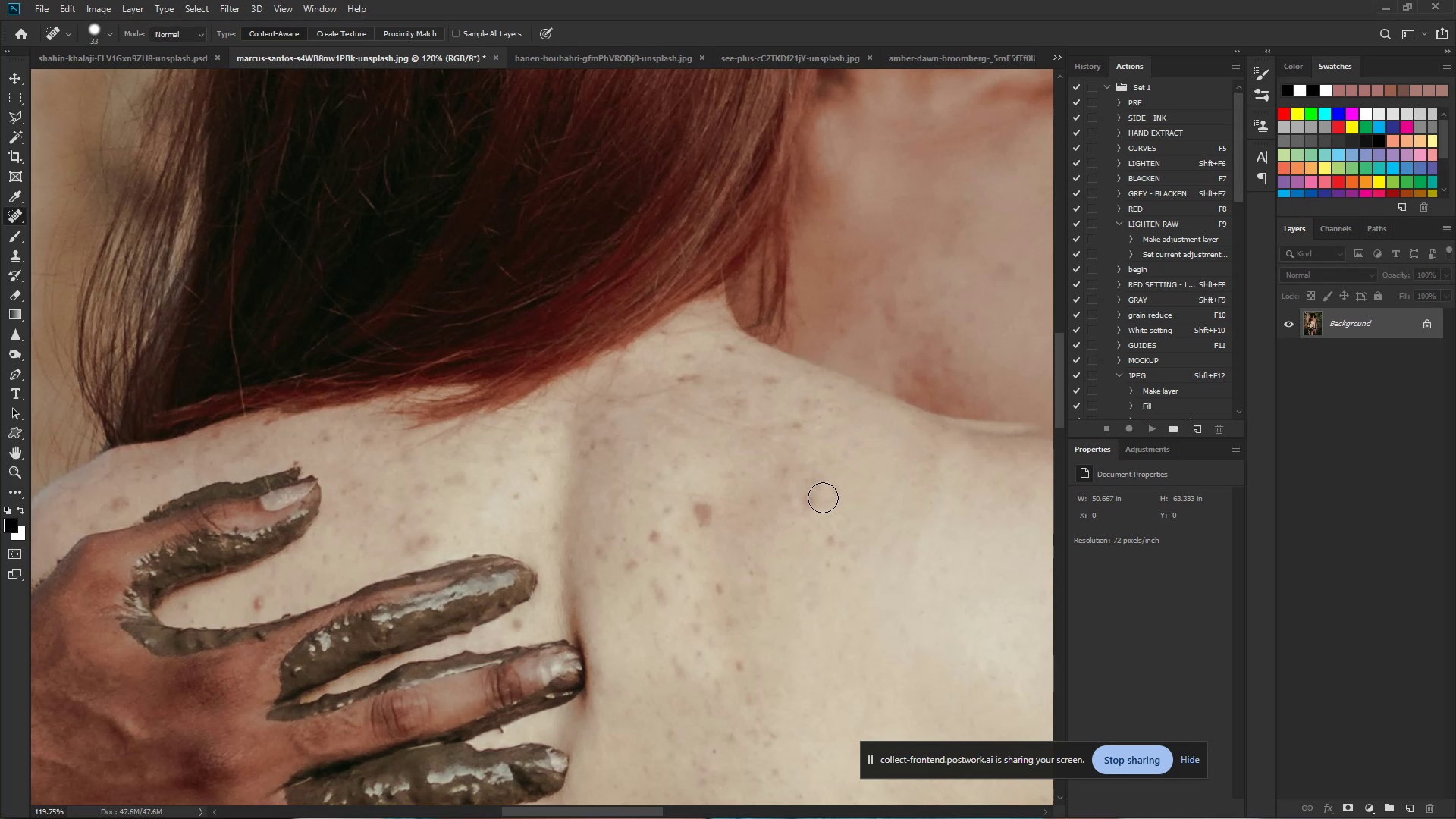 
left_click_drag(start_coordinate=[806, 500], to_coordinate=[811, 506])
 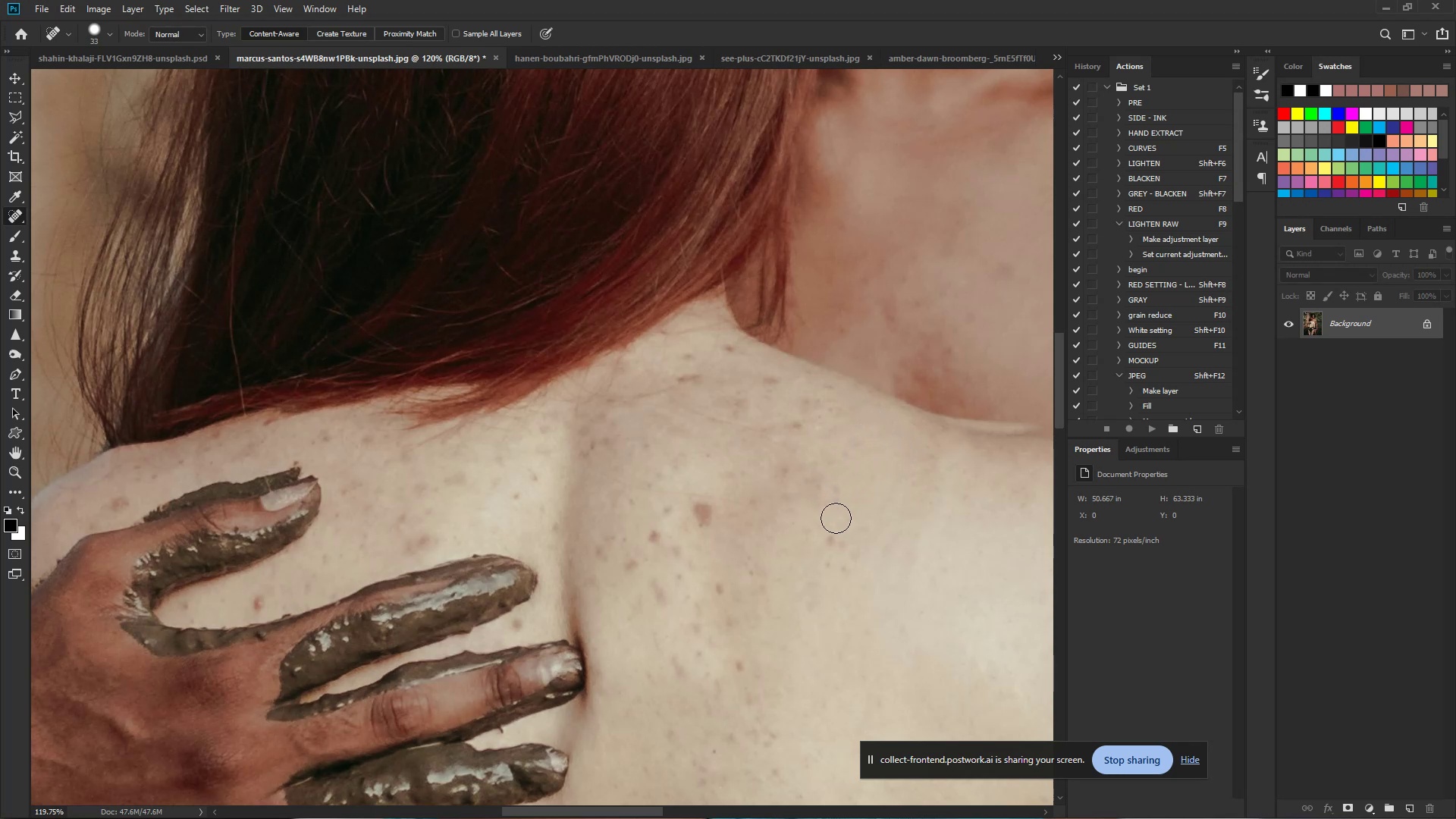 
left_click_drag(start_coordinate=[830, 532], to_coordinate=[833, 538])
 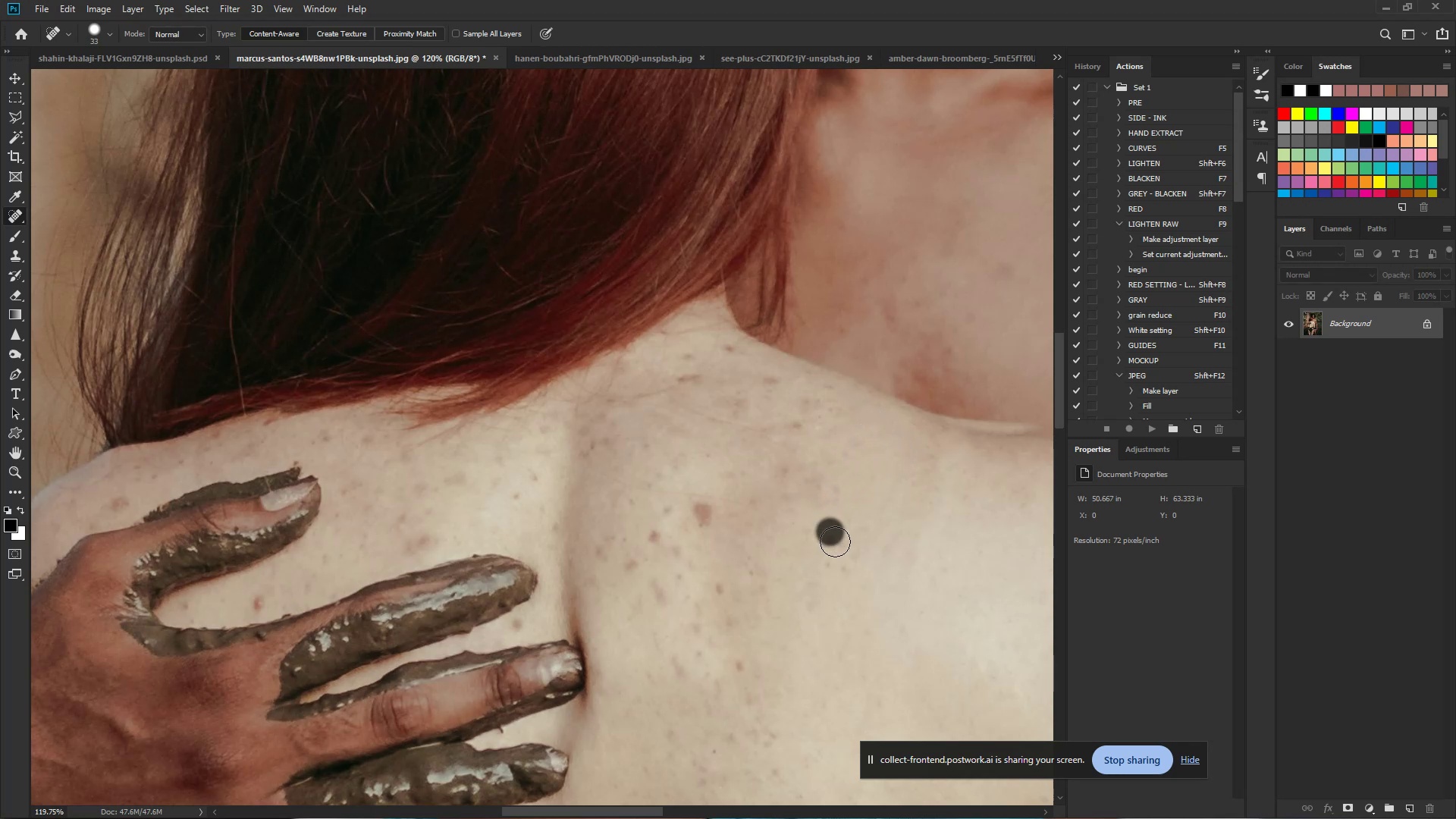 
left_click_drag(start_coordinate=[840, 544], to_coordinate=[847, 548])
 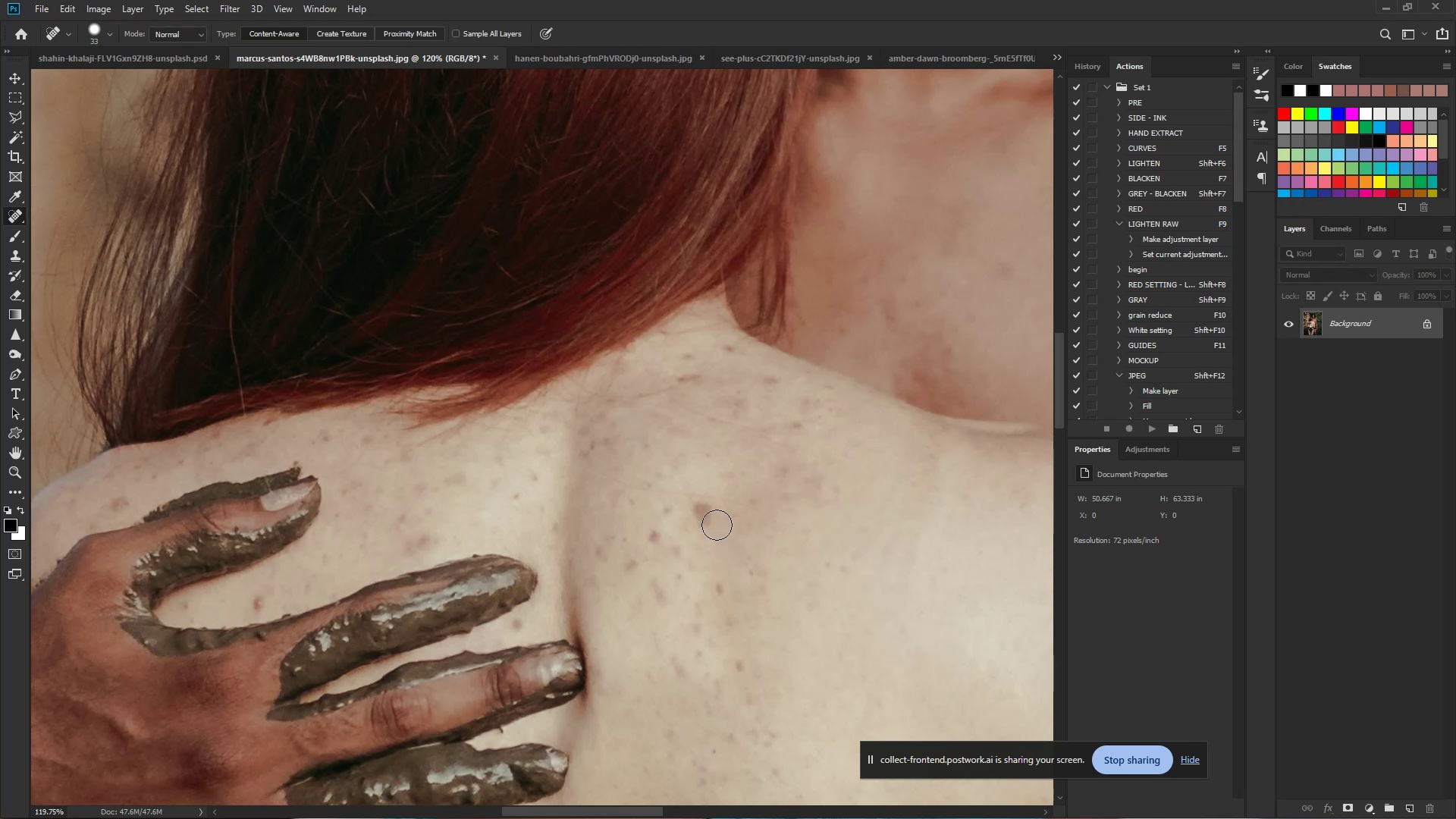 
left_click_drag(start_coordinate=[704, 519], to_coordinate=[701, 508])
 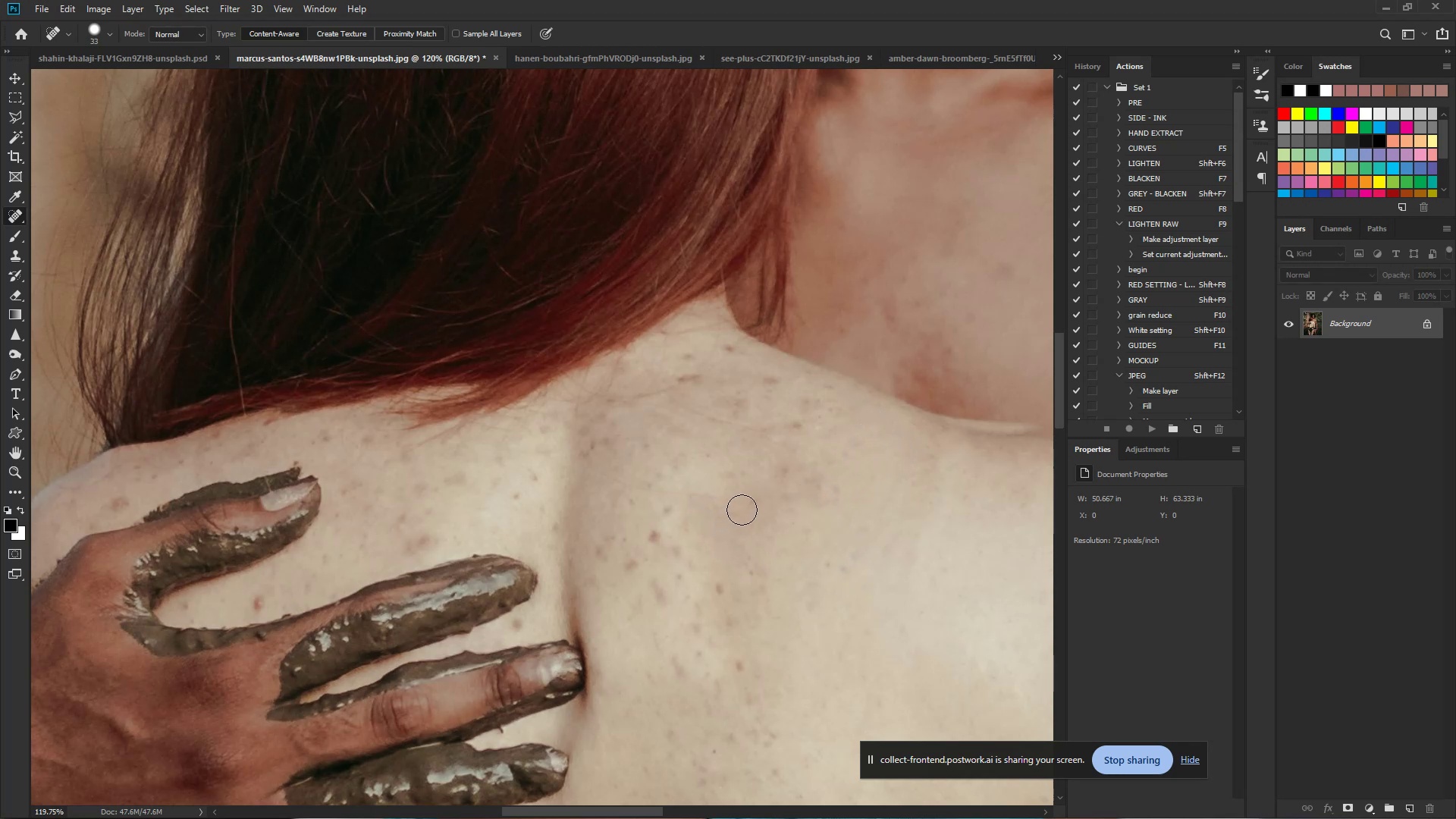 
left_click_drag(start_coordinate=[753, 500], to_coordinate=[757, 496])
 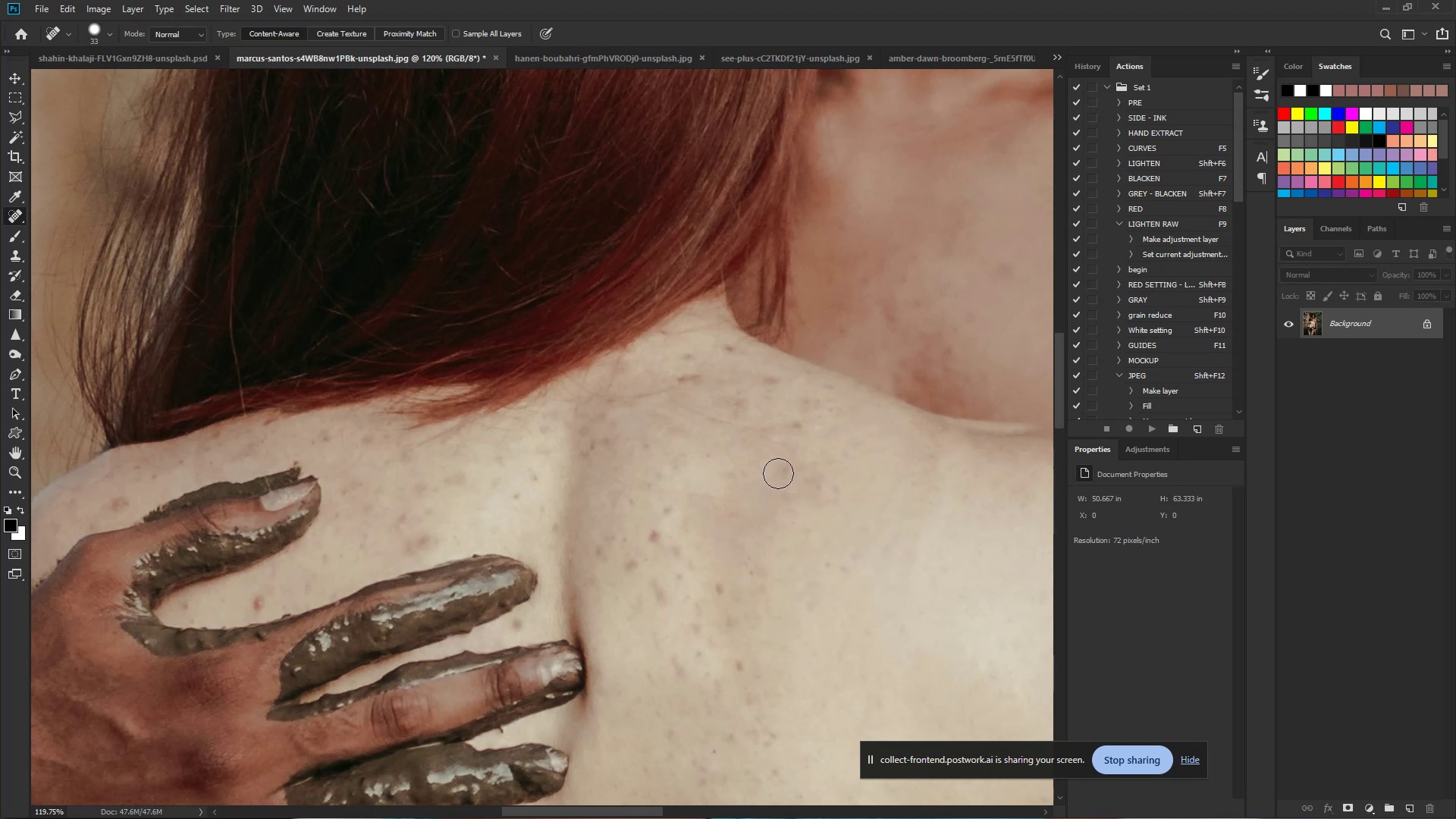 
left_click_drag(start_coordinate=[787, 469], to_coordinate=[789, 463])
 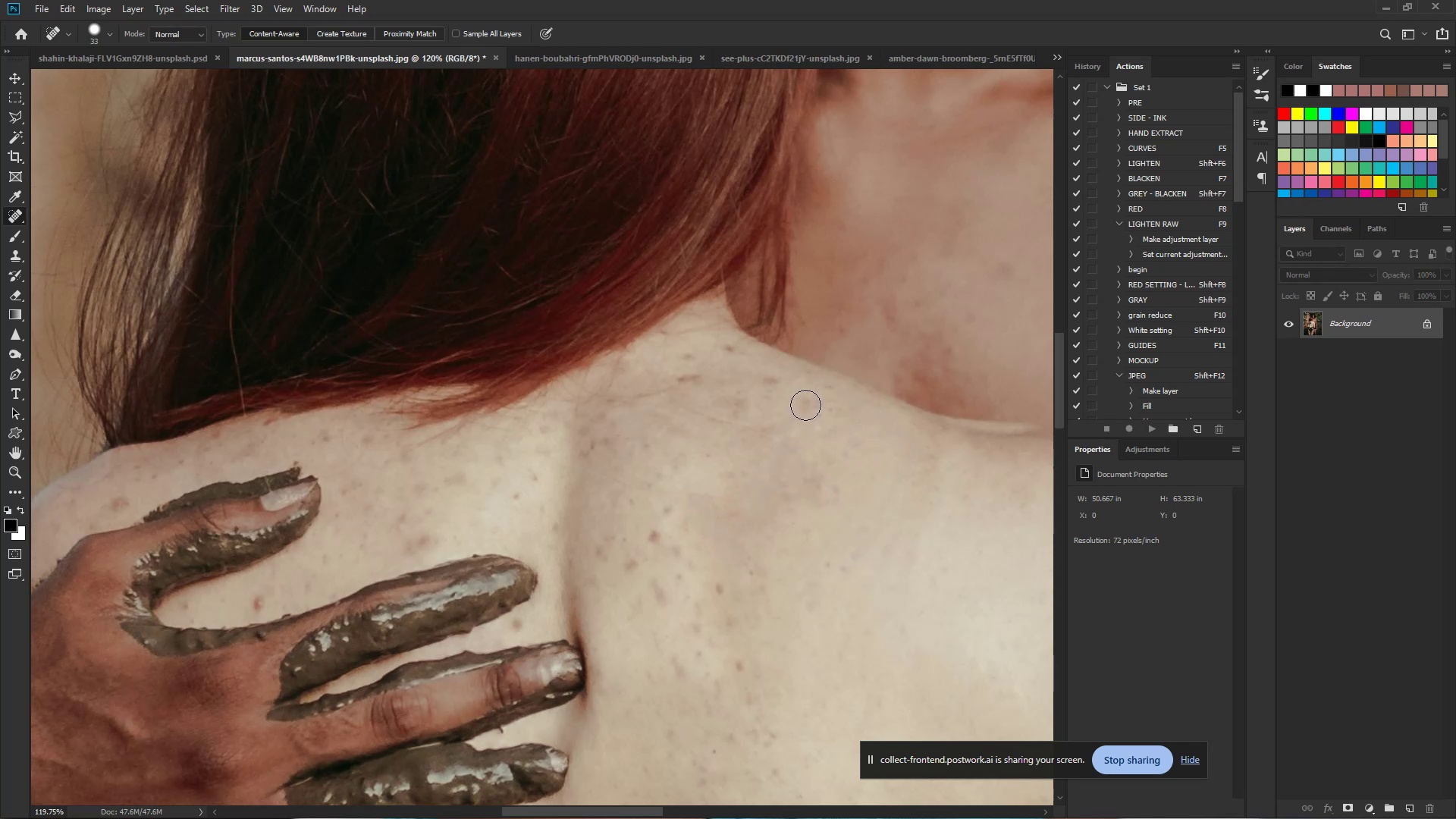 
left_click_drag(start_coordinate=[815, 400], to_coordinate=[823, 400])
 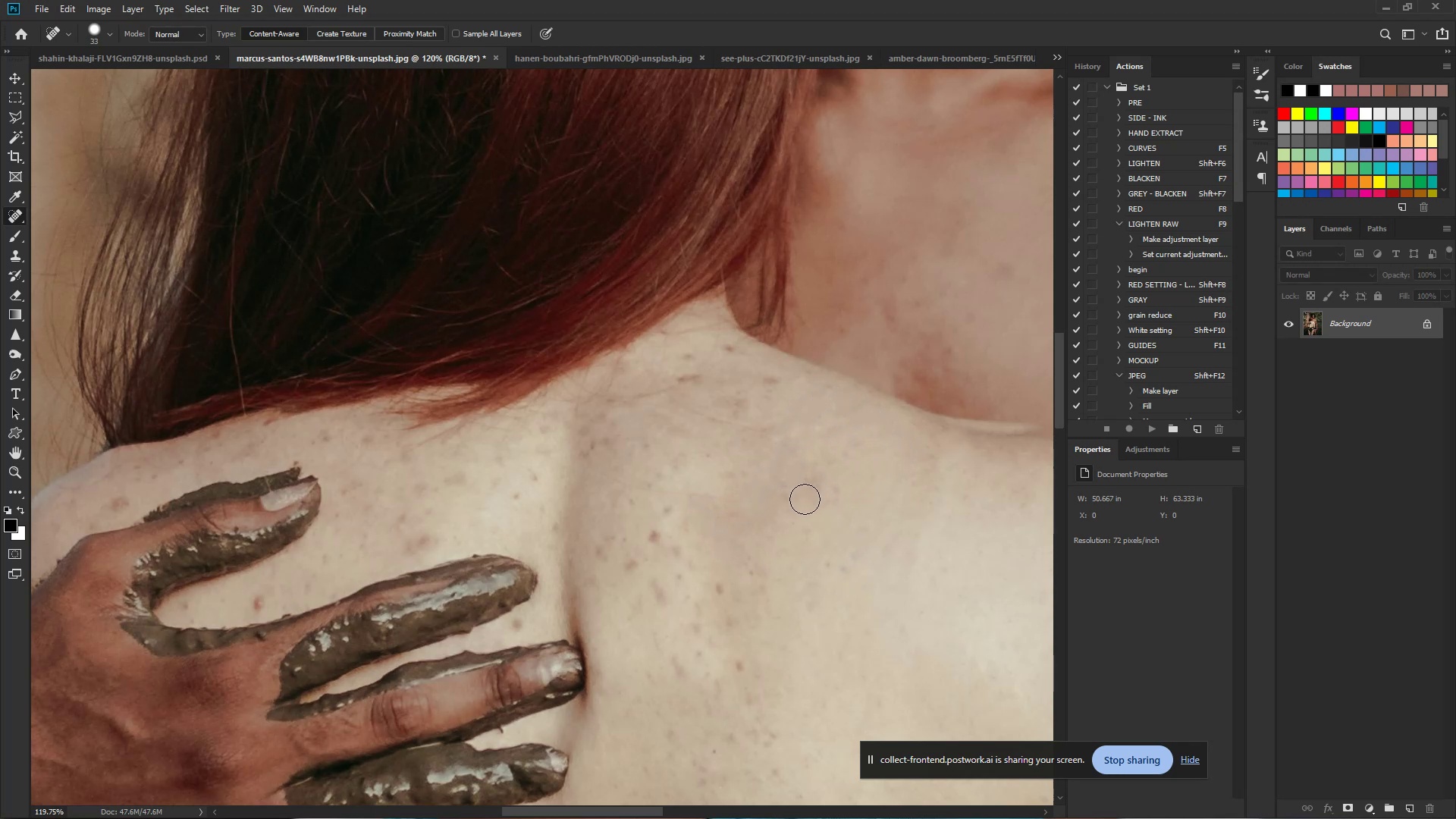 
left_click_drag(start_coordinate=[822, 490], to_coordinate=[839, 491])
 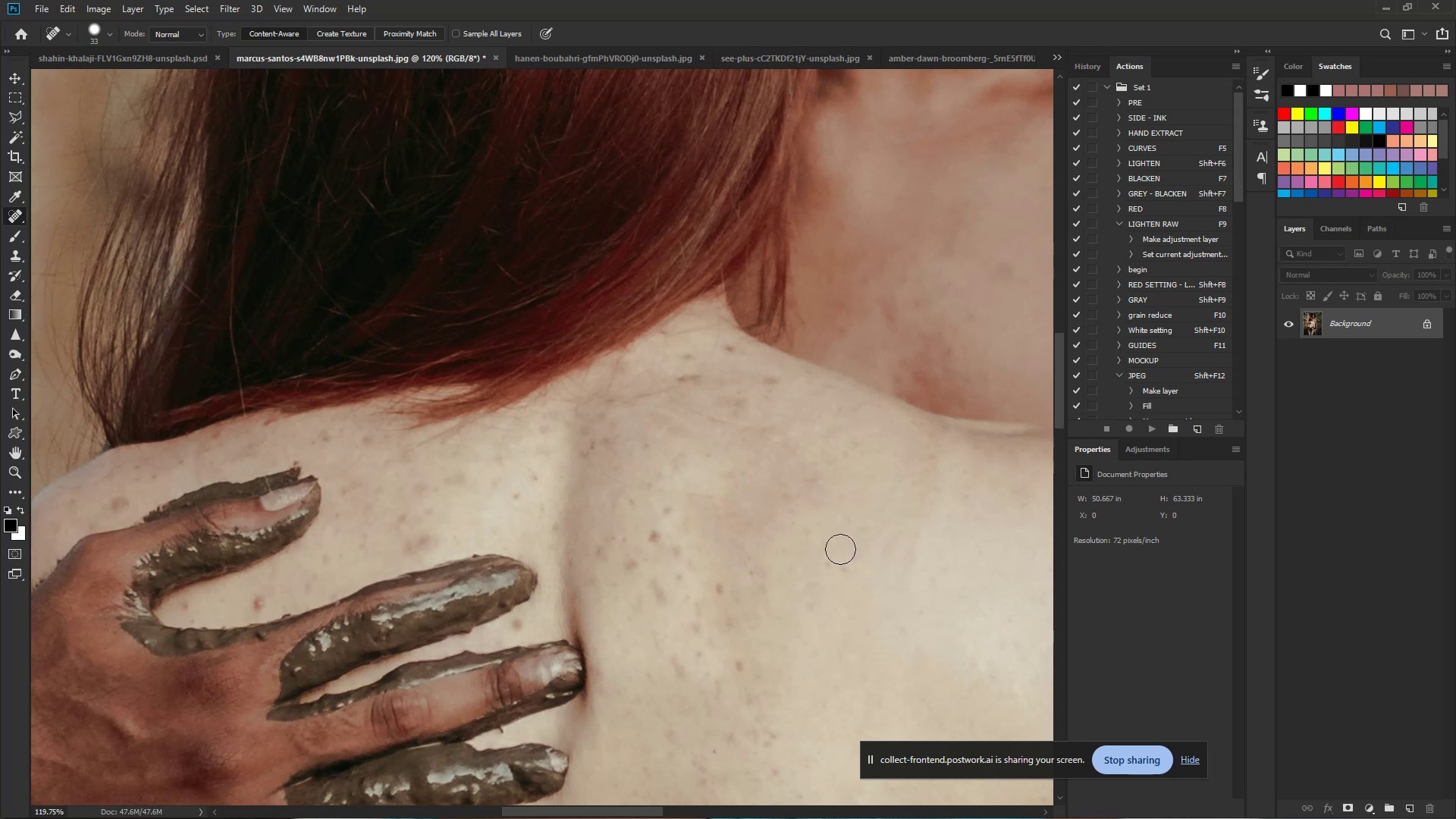 
left_click_drag(start_coordinate=[827, 563], to_coordinate=[841, 568])
 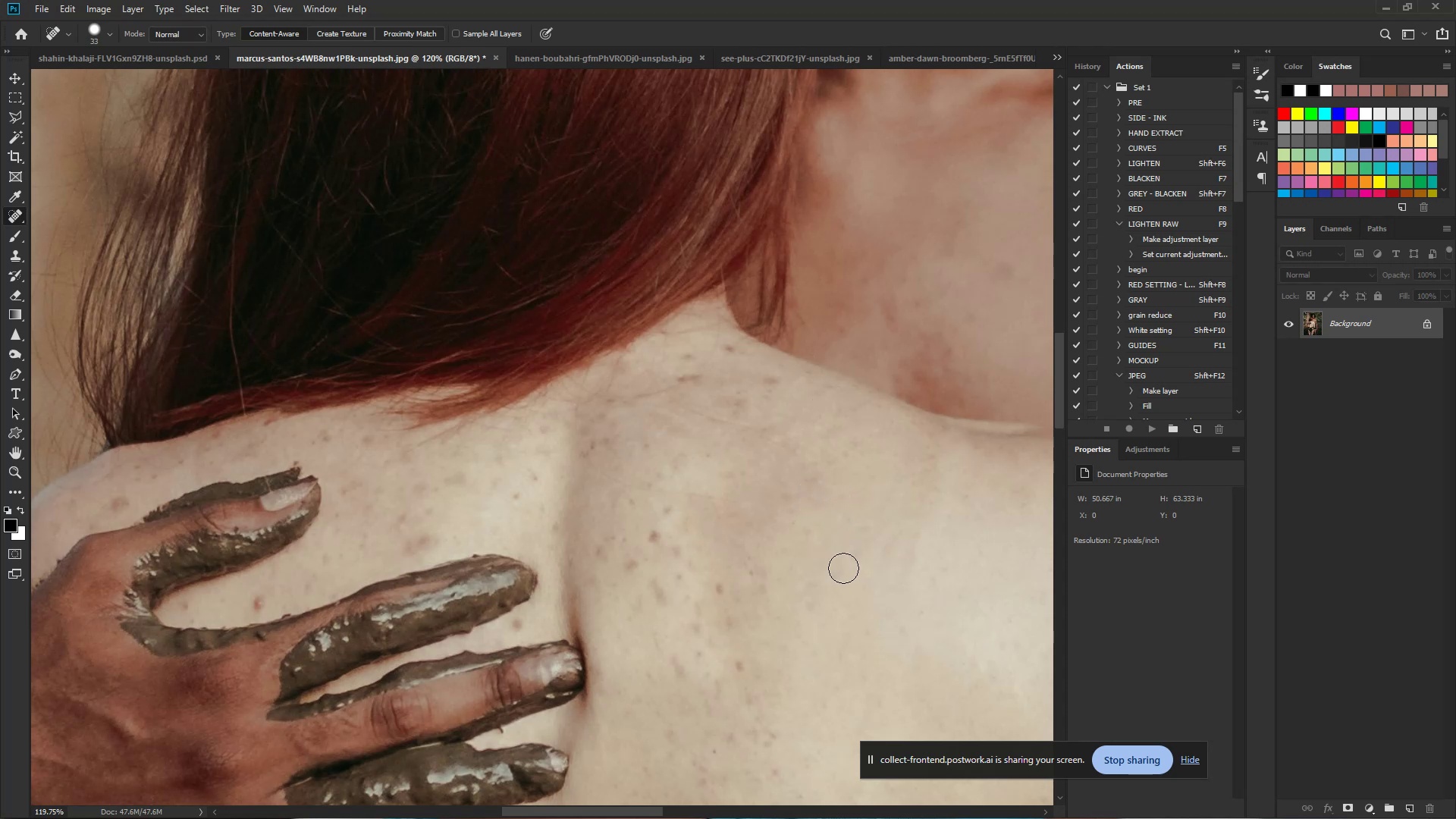 
double_click([843, 568])
 